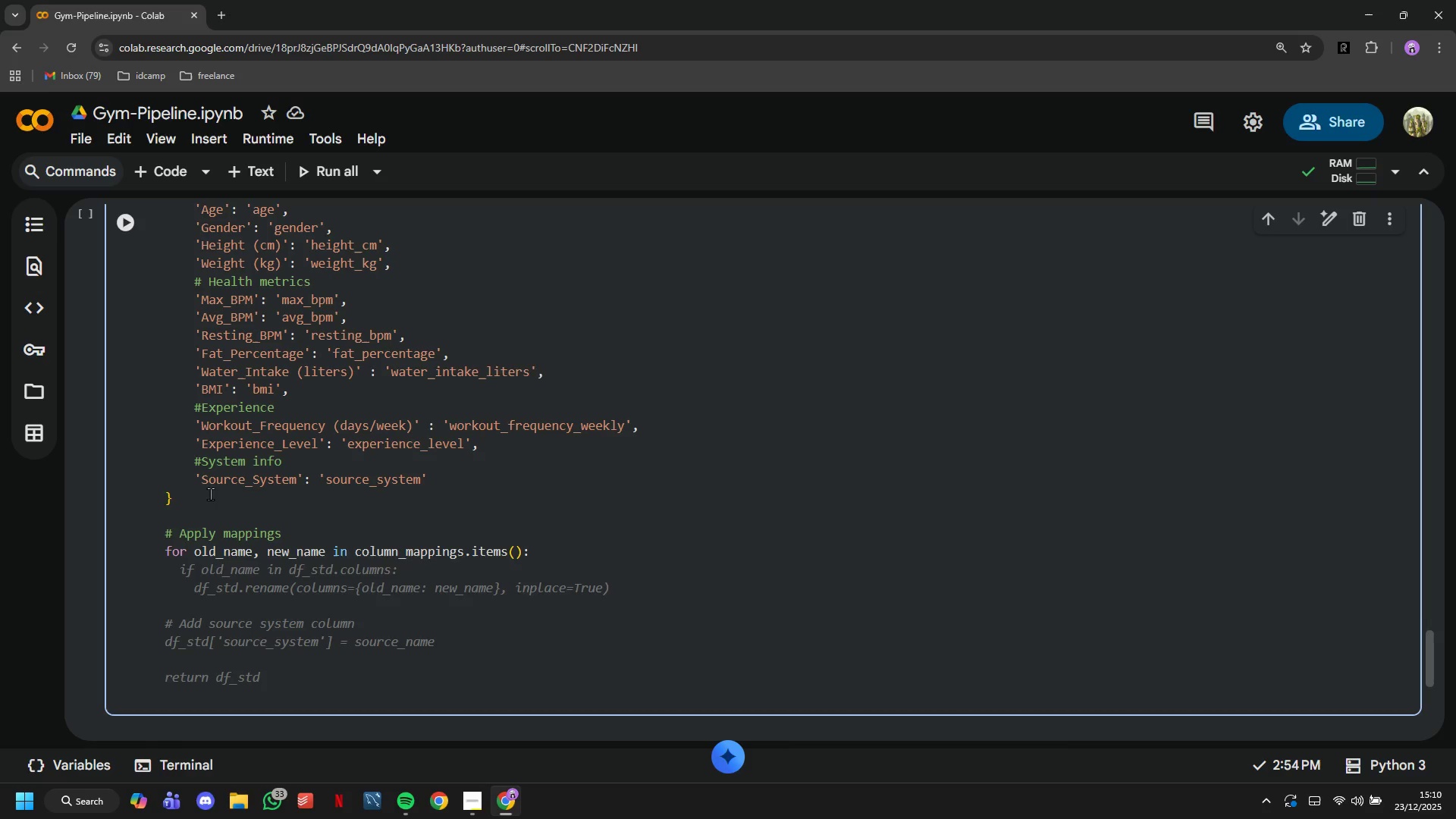 
type(if old_name in df_std.columnsL)
key(Backspace)
type(:)
 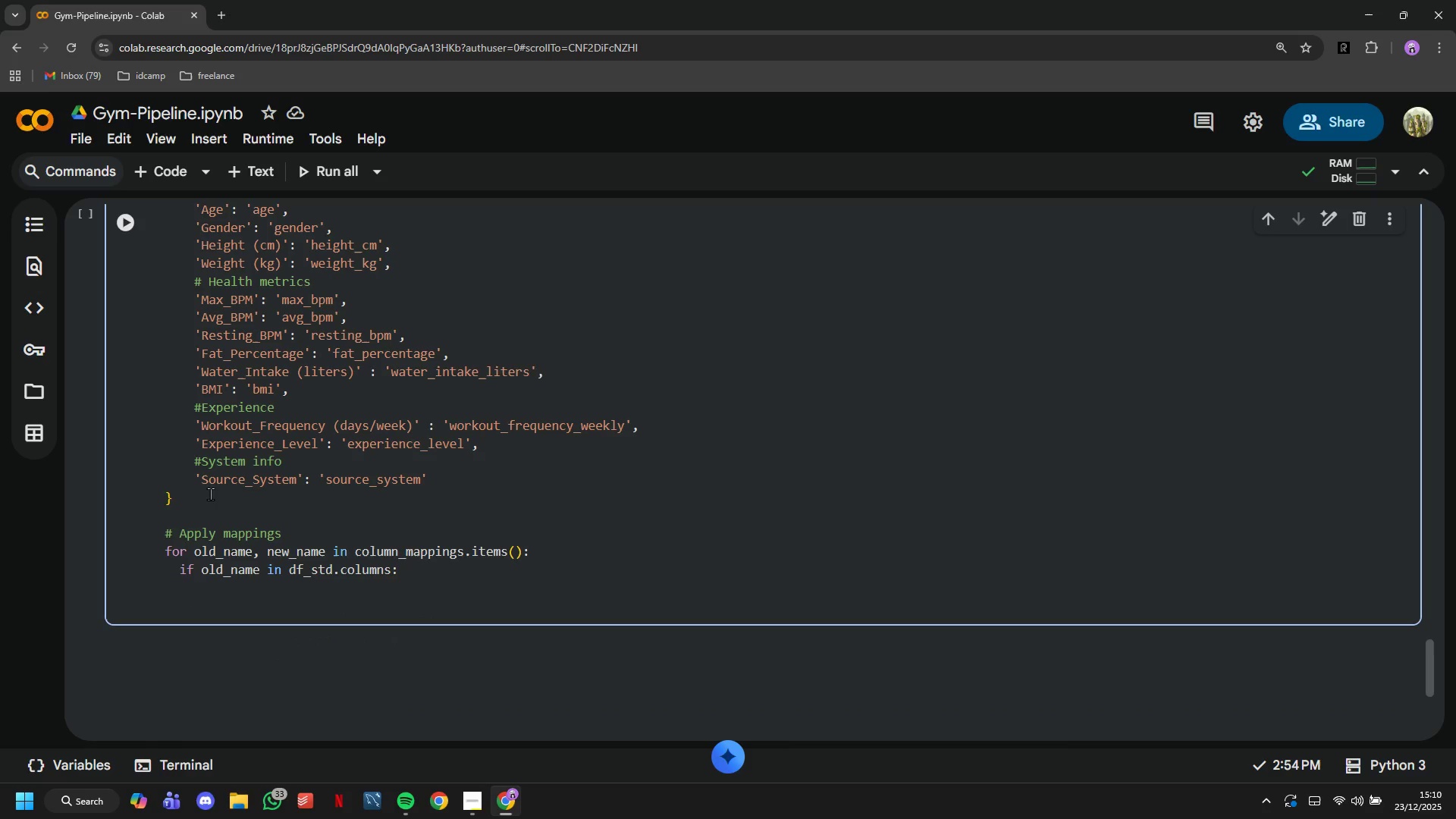 
 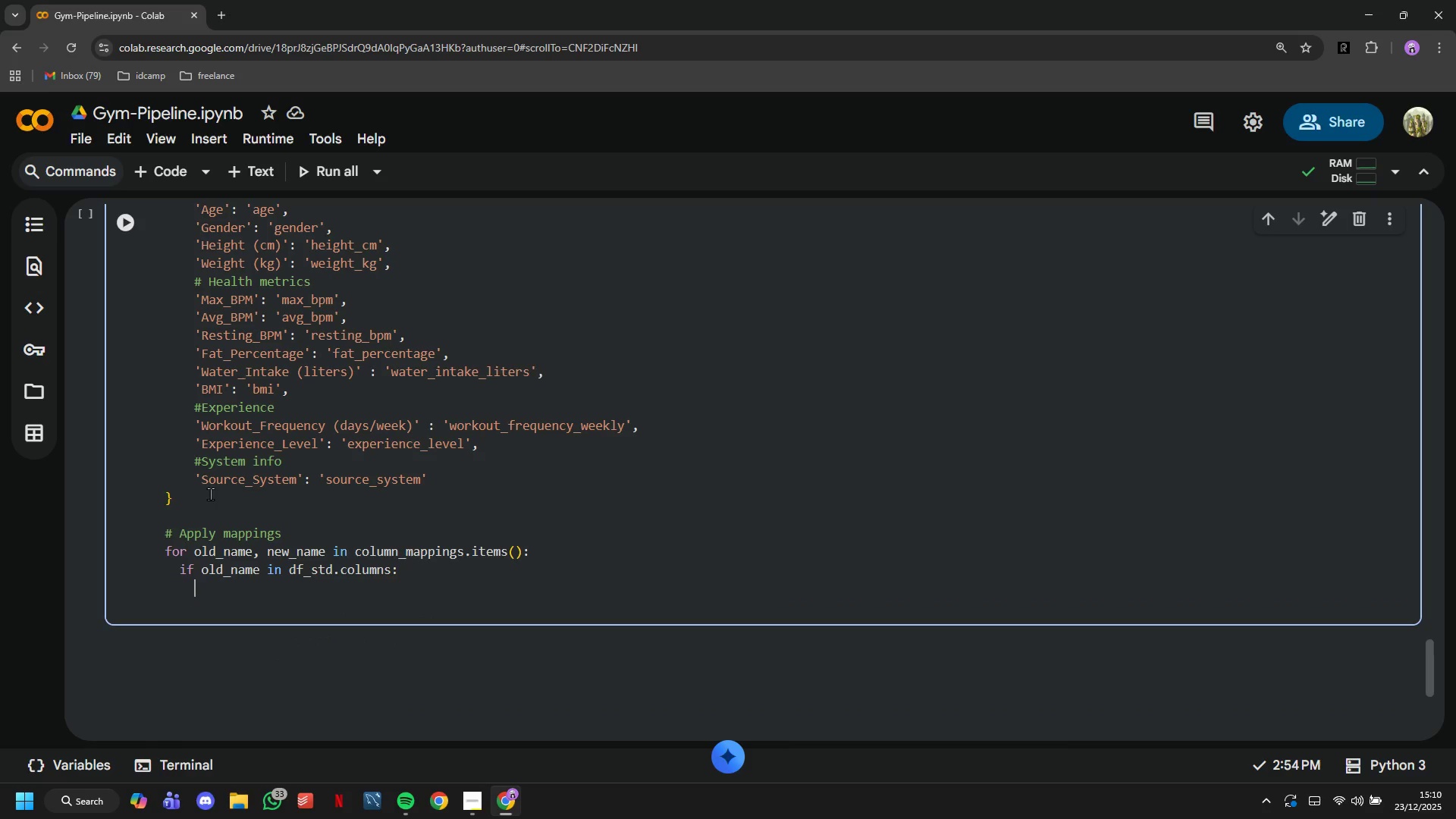 
key(Enter)
 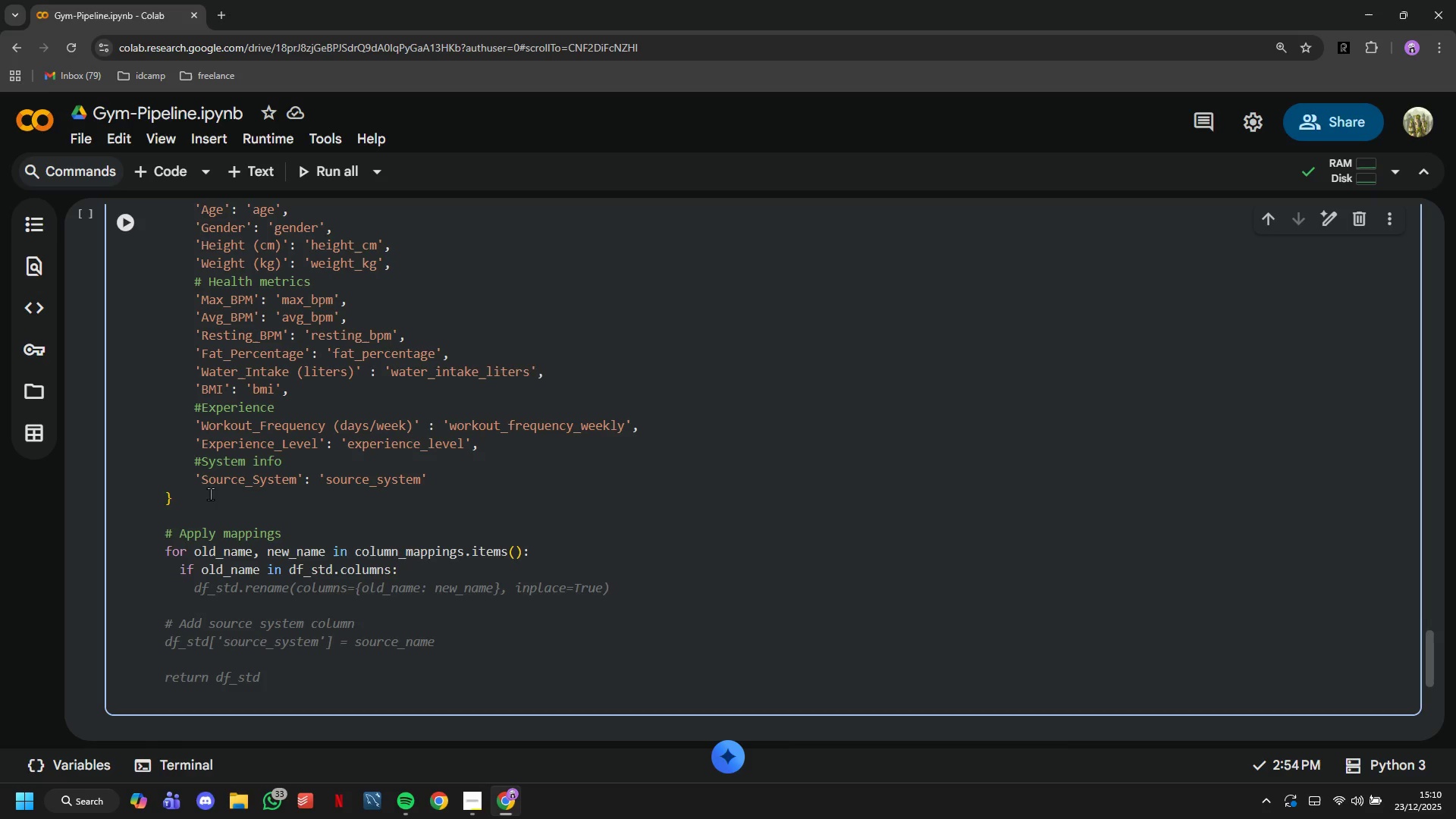 
wait(9.09)
 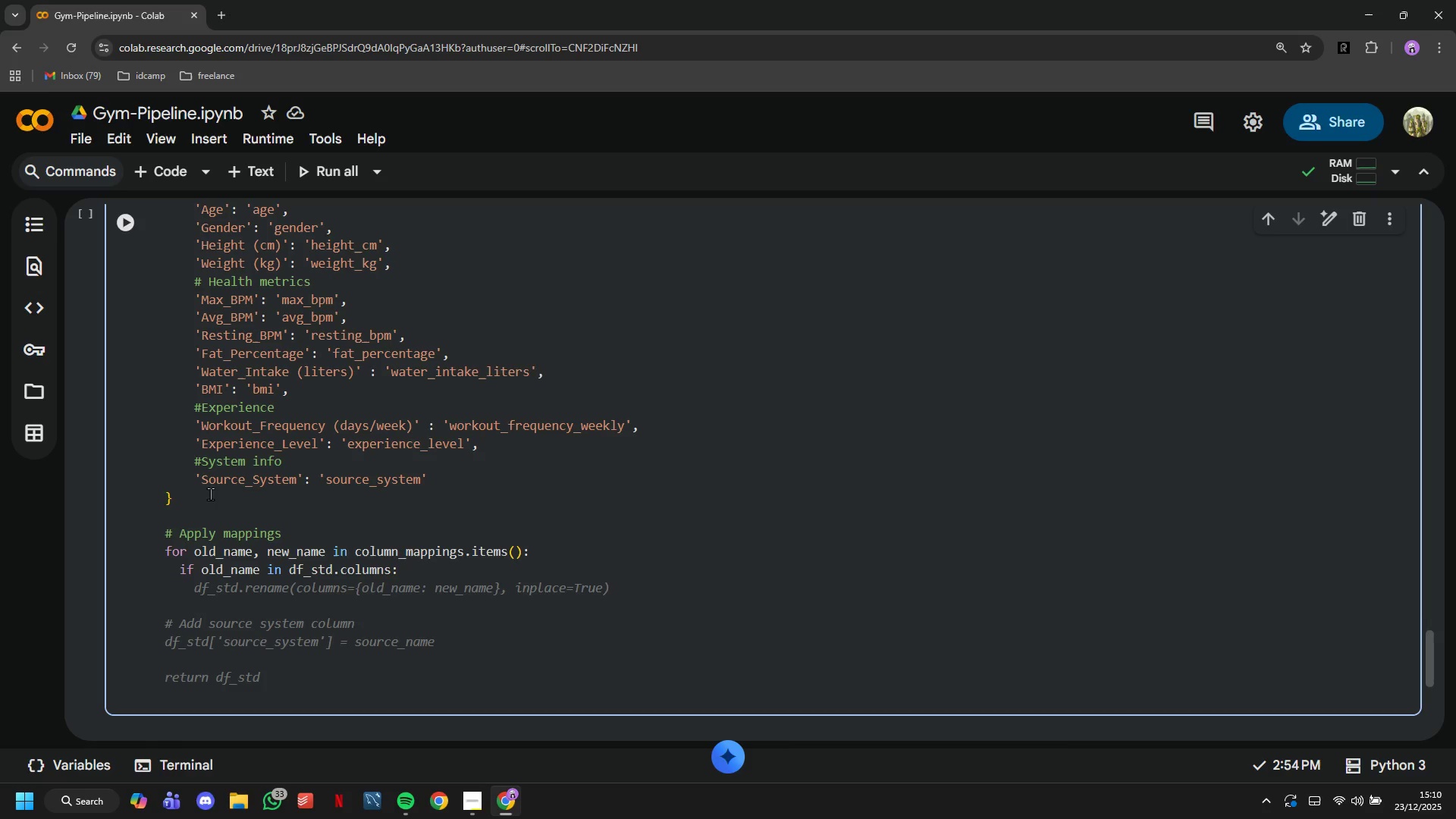 
type(df_std.rename(columns=)
 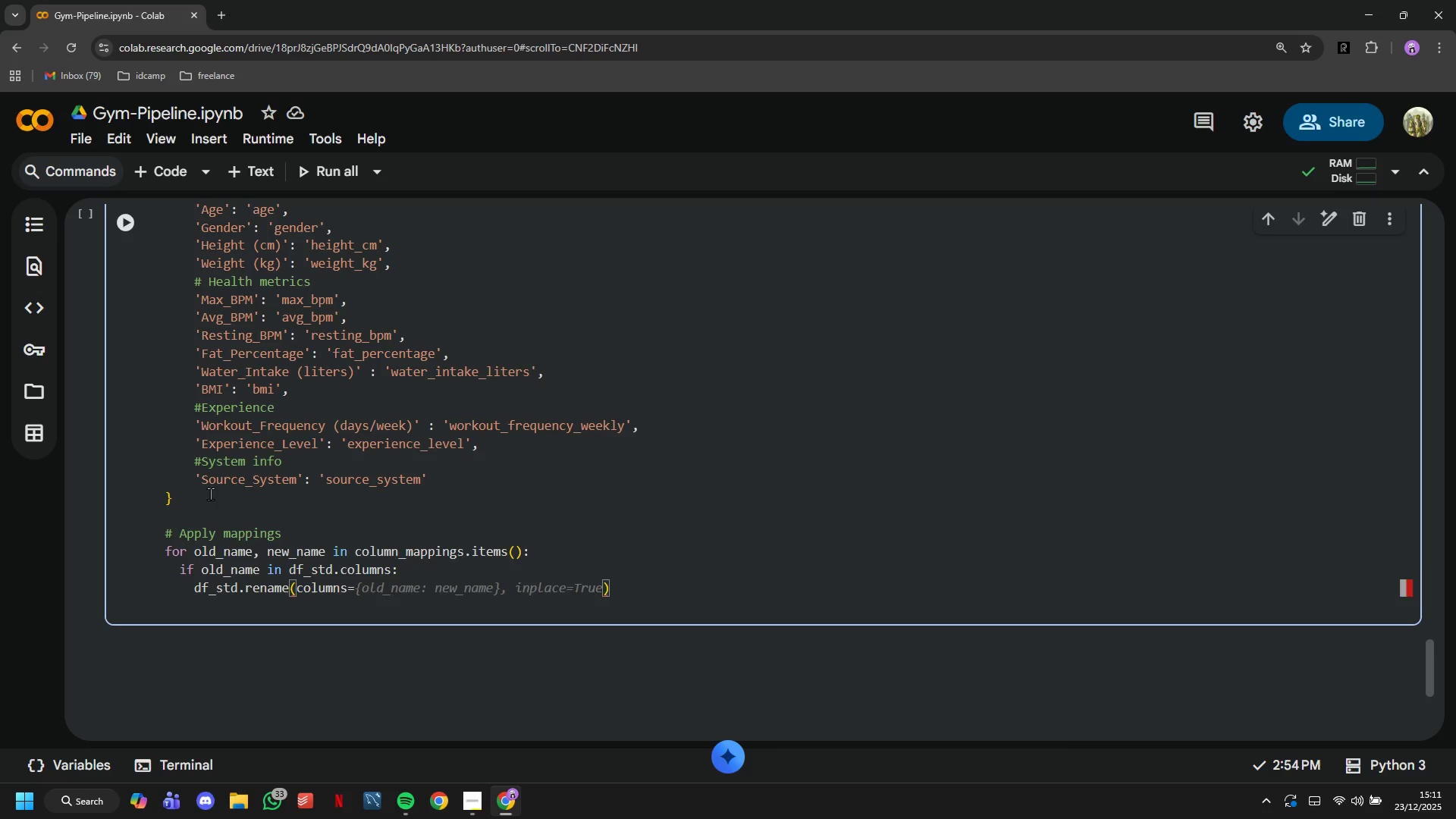 
type({old_name: new_name)
 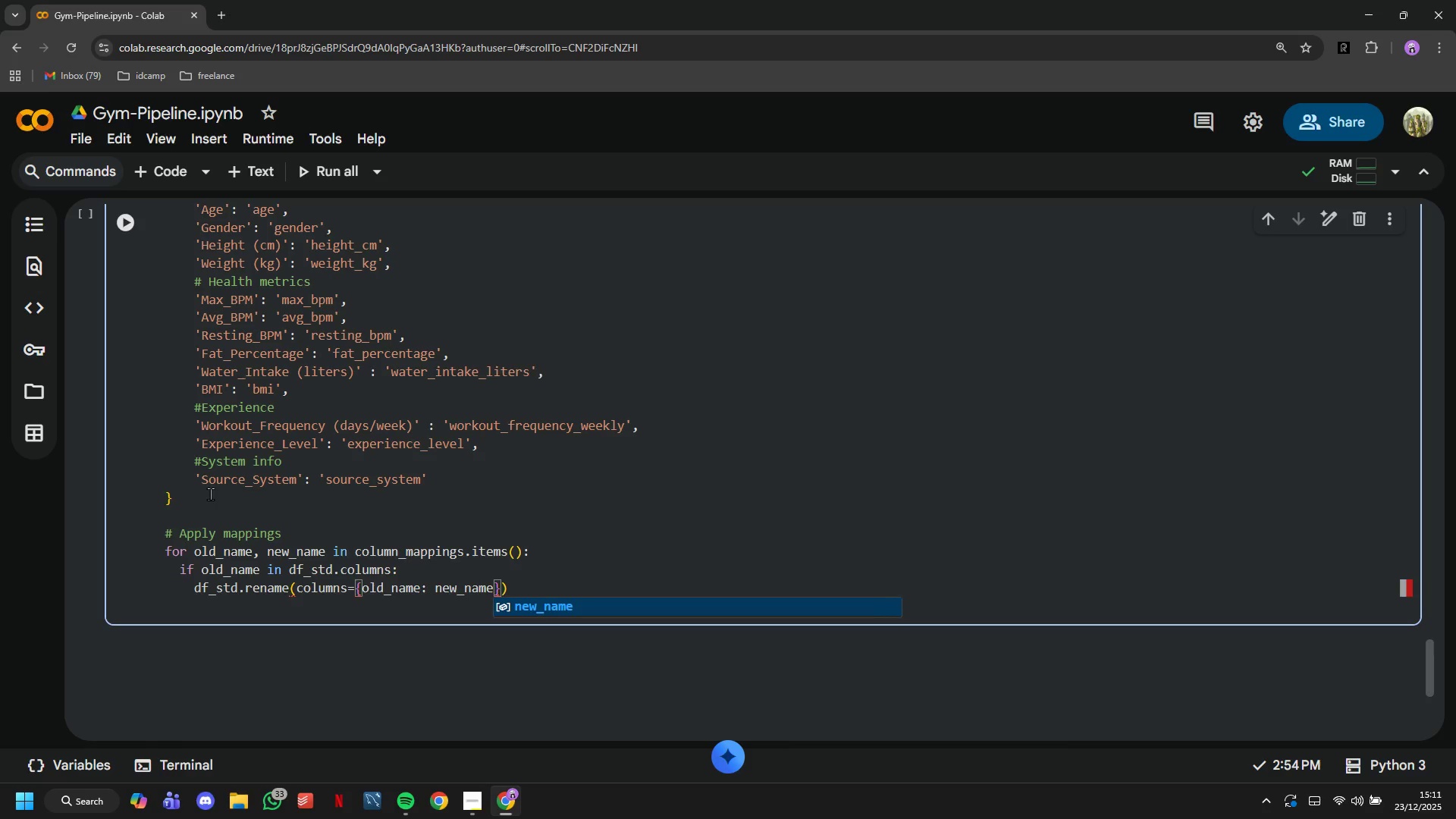 
key(ArrowRight)
 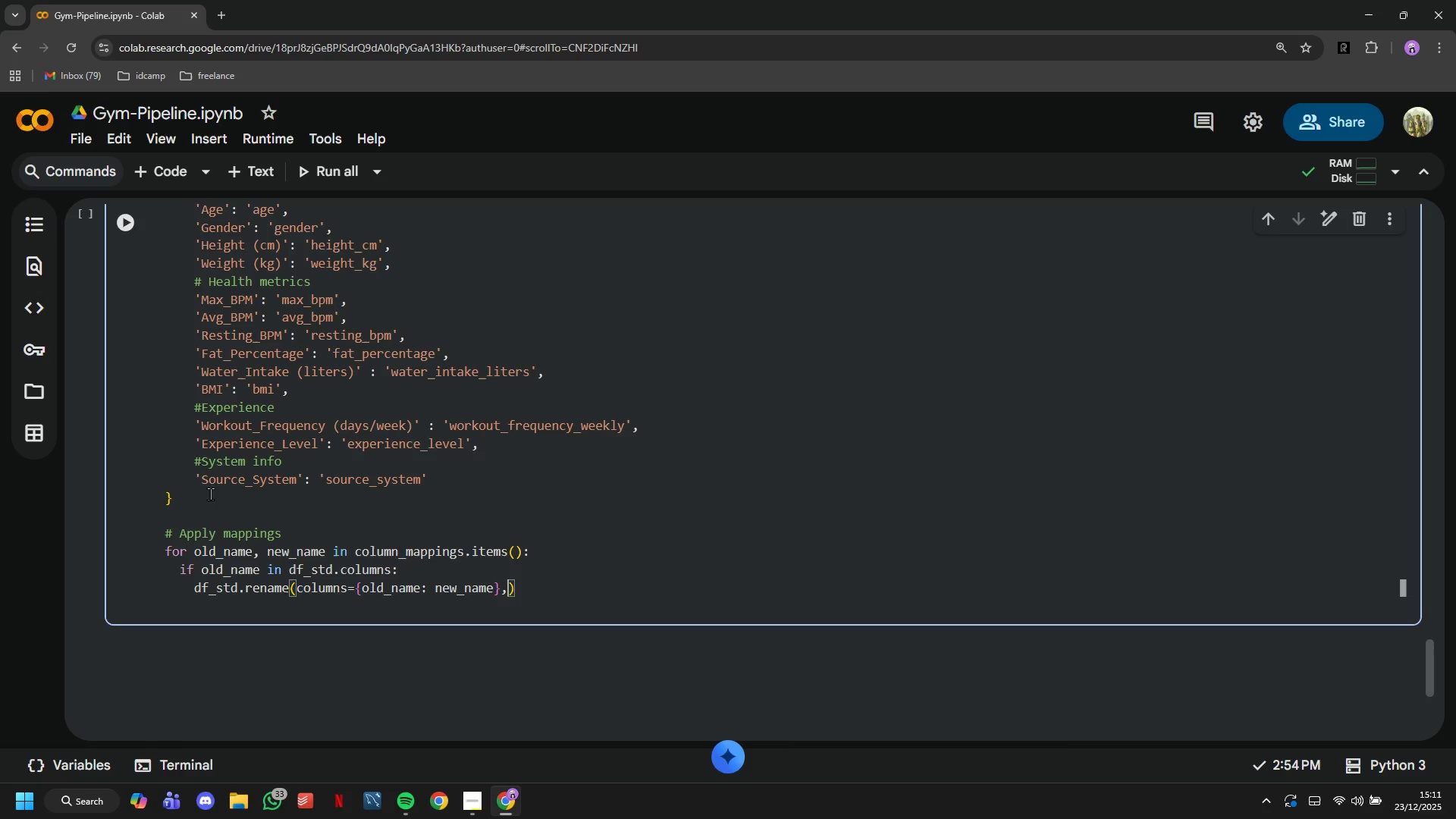 
type(,inplace= True)
 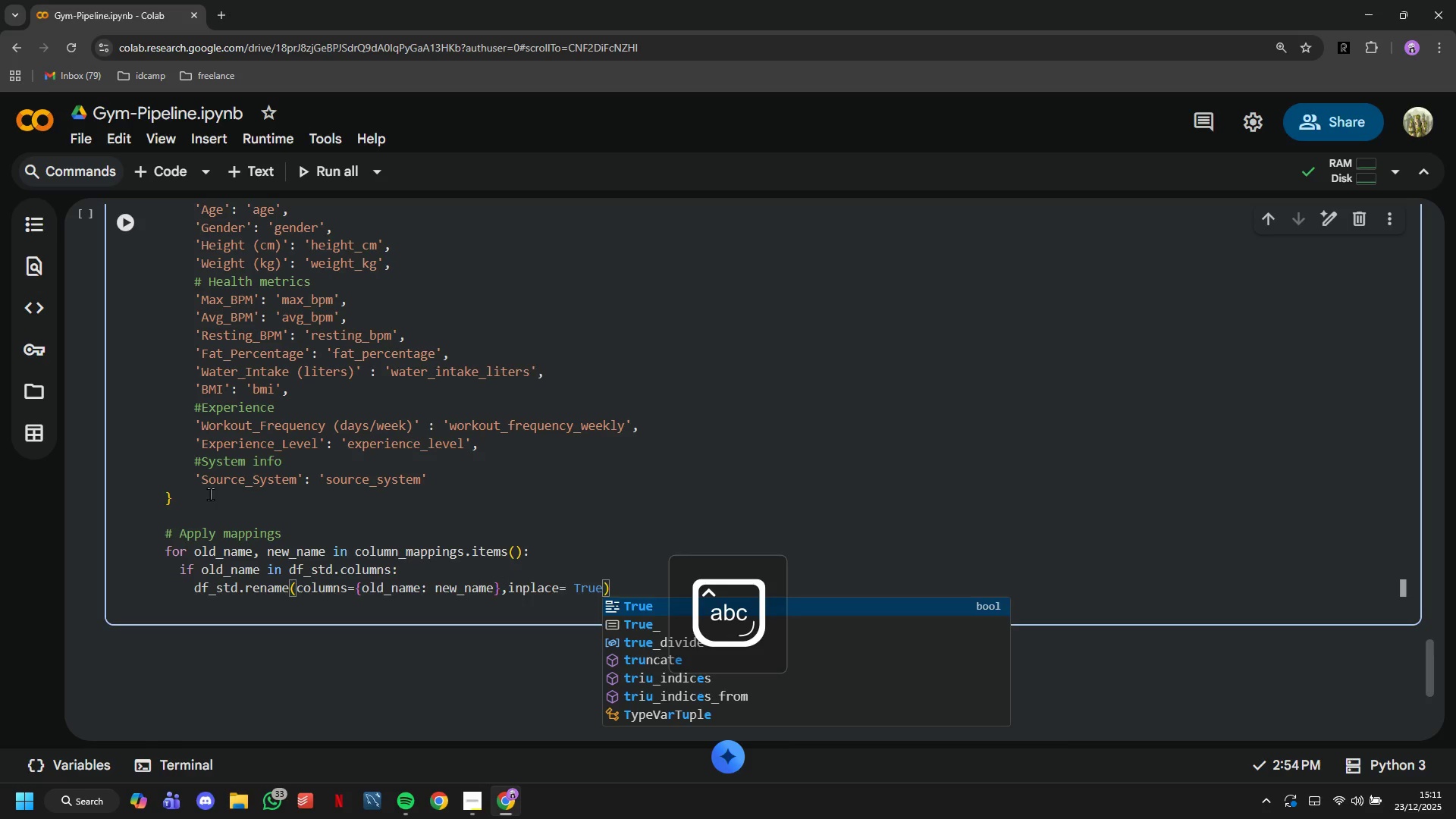 
key(ArrowRight)
 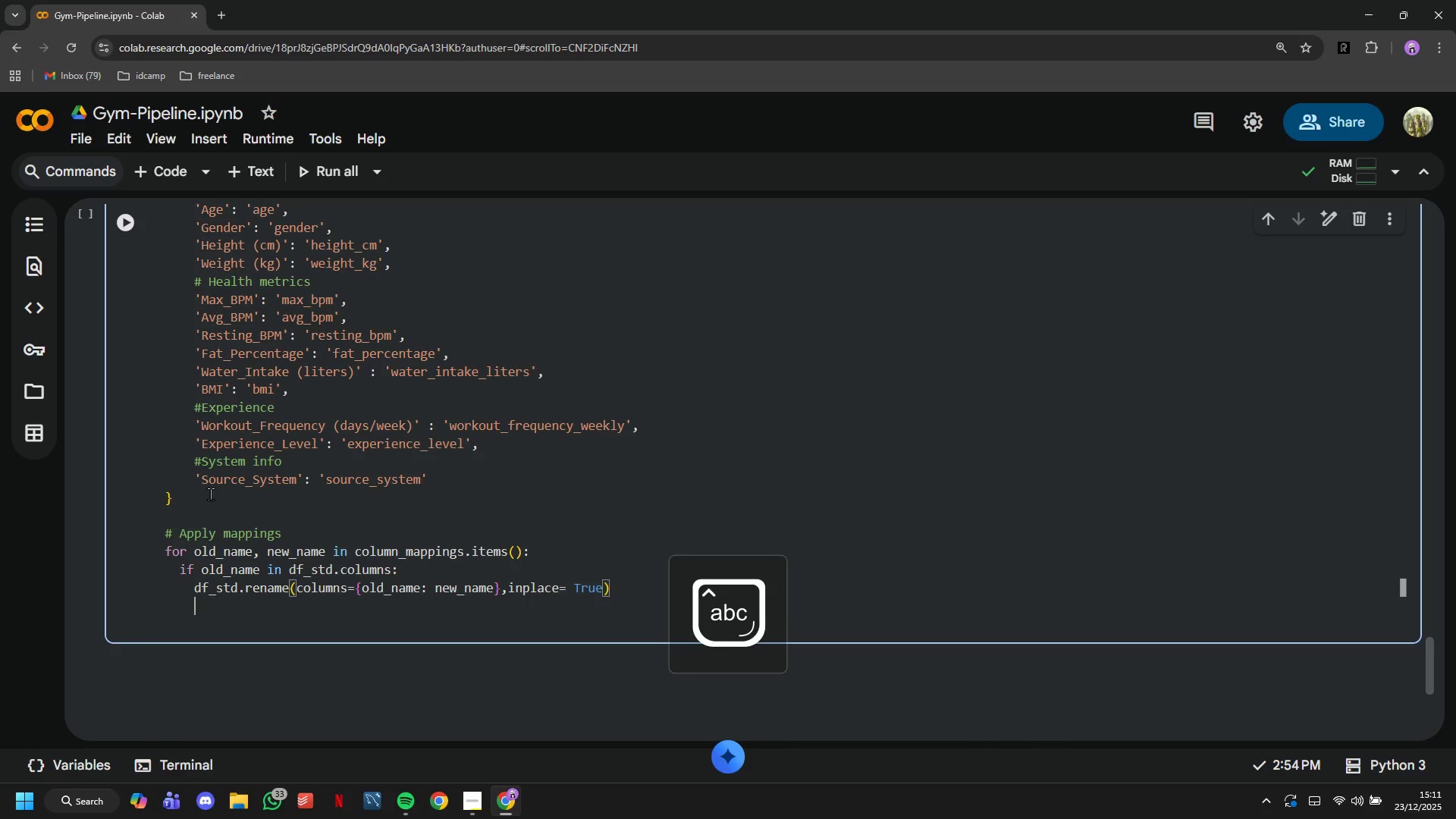 
key(Enter)
 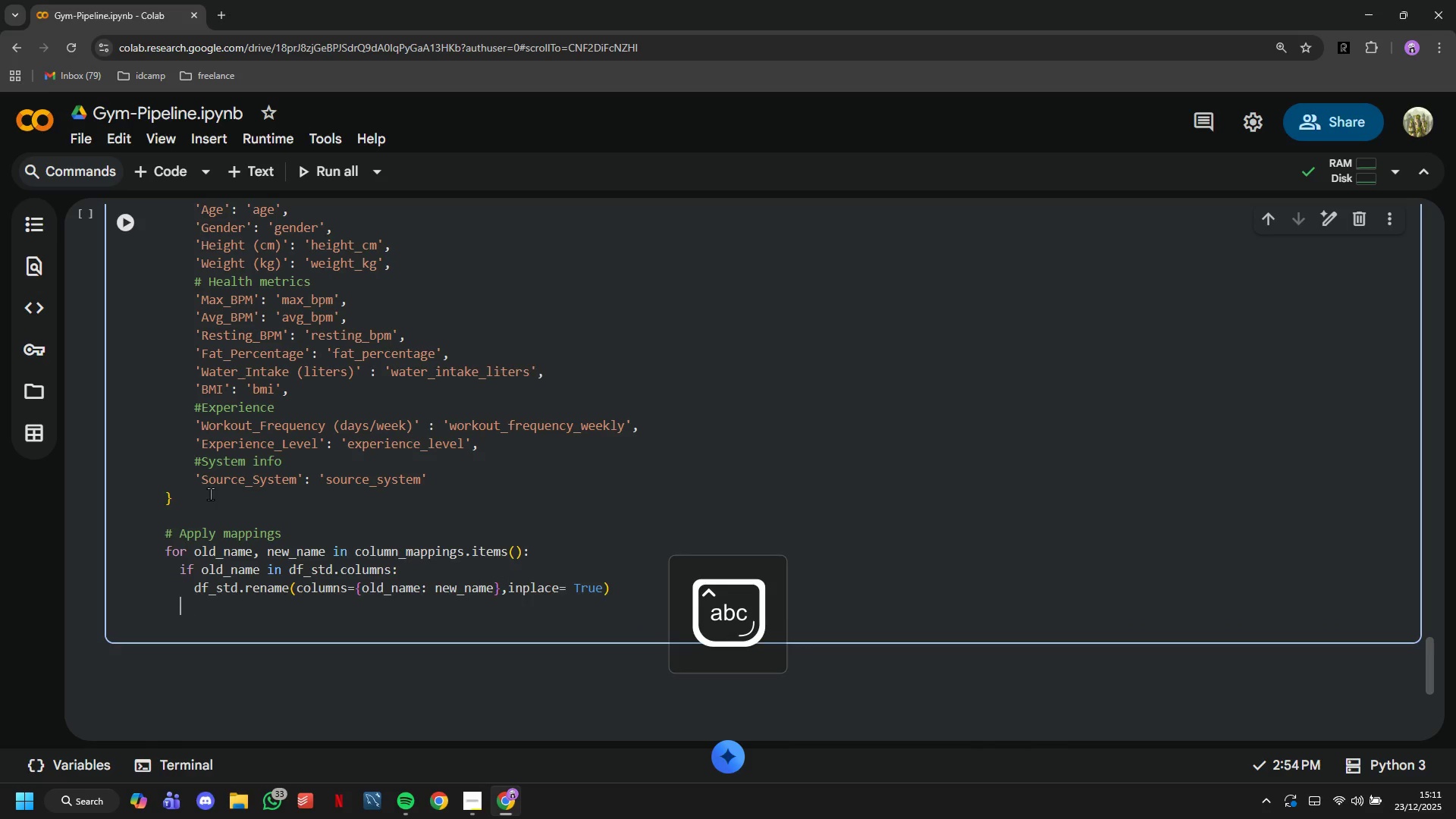 
key(Backspace)
key(Backspace)
type(return df_std)
 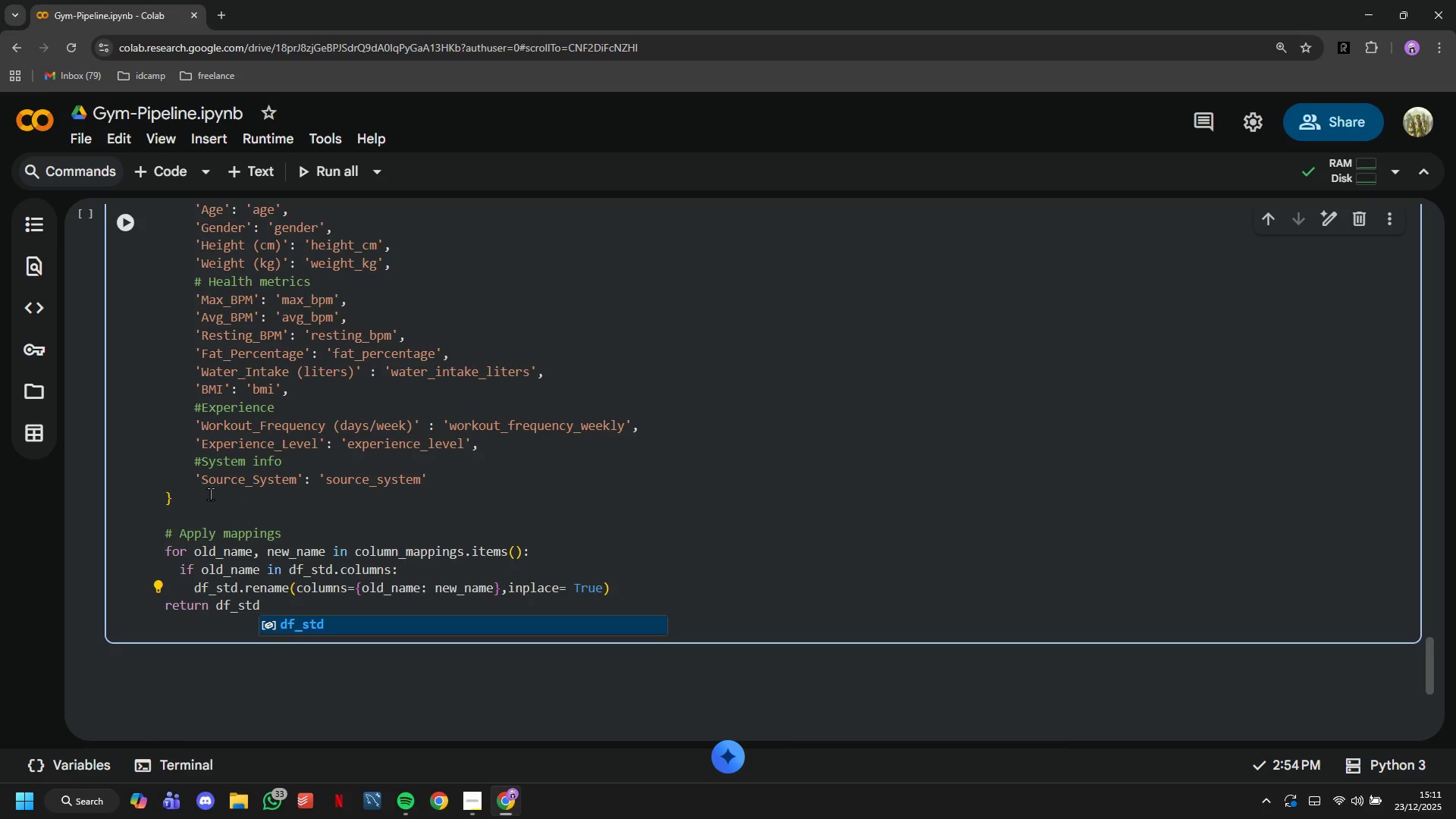 
wait(7.5)
 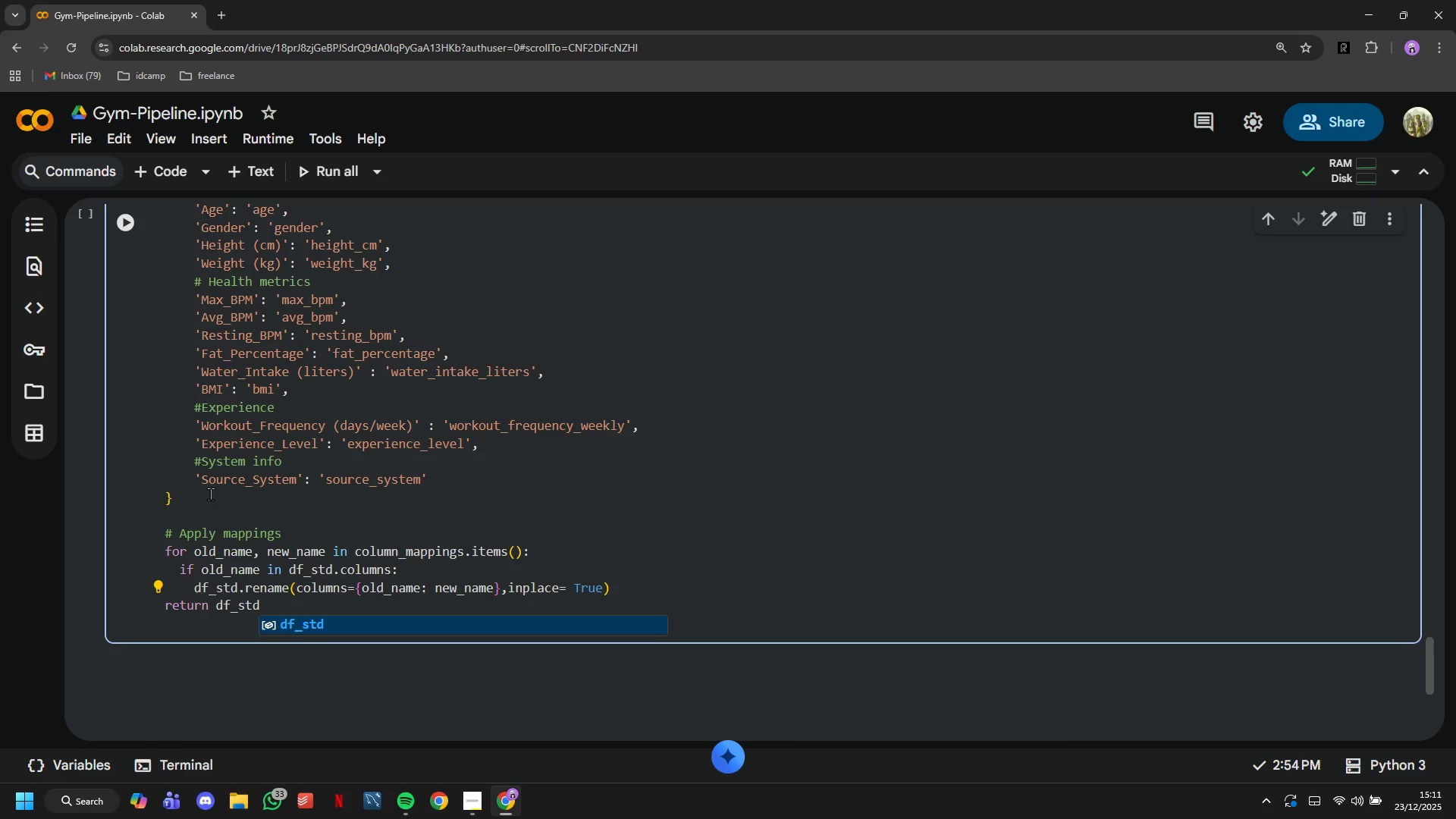 
key(Enter)
 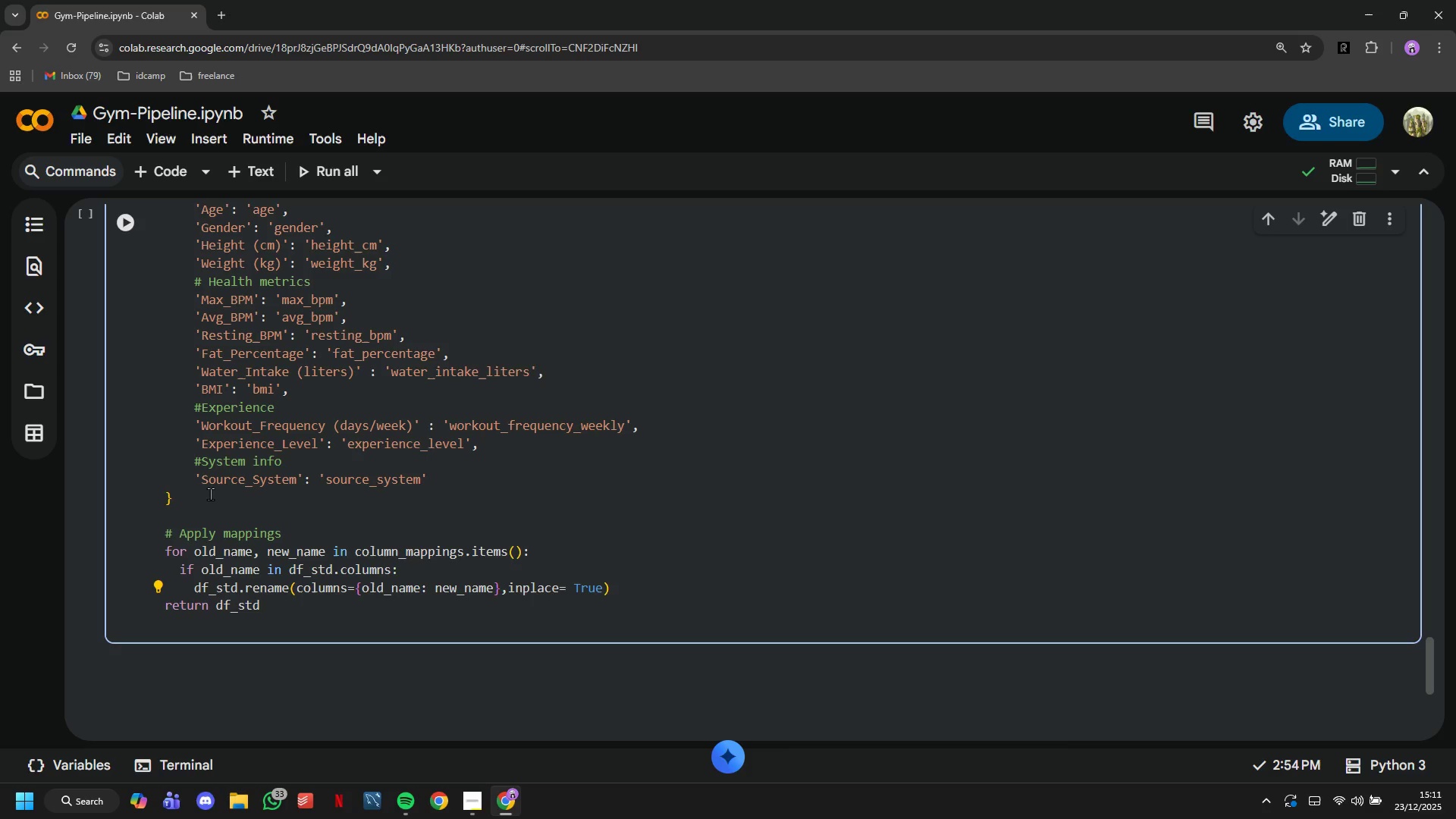 
key(Enter)
 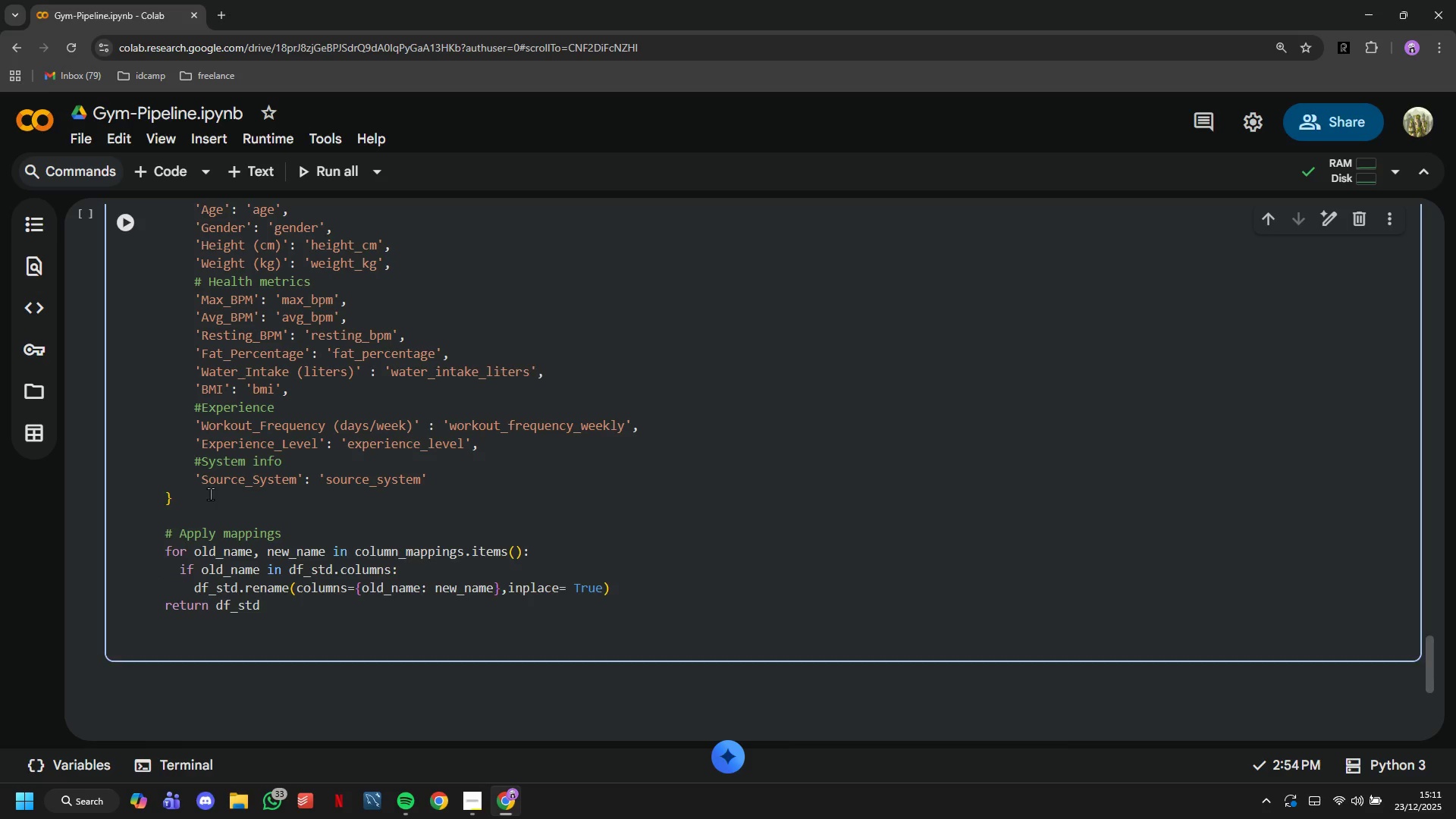 
key(Enter)
 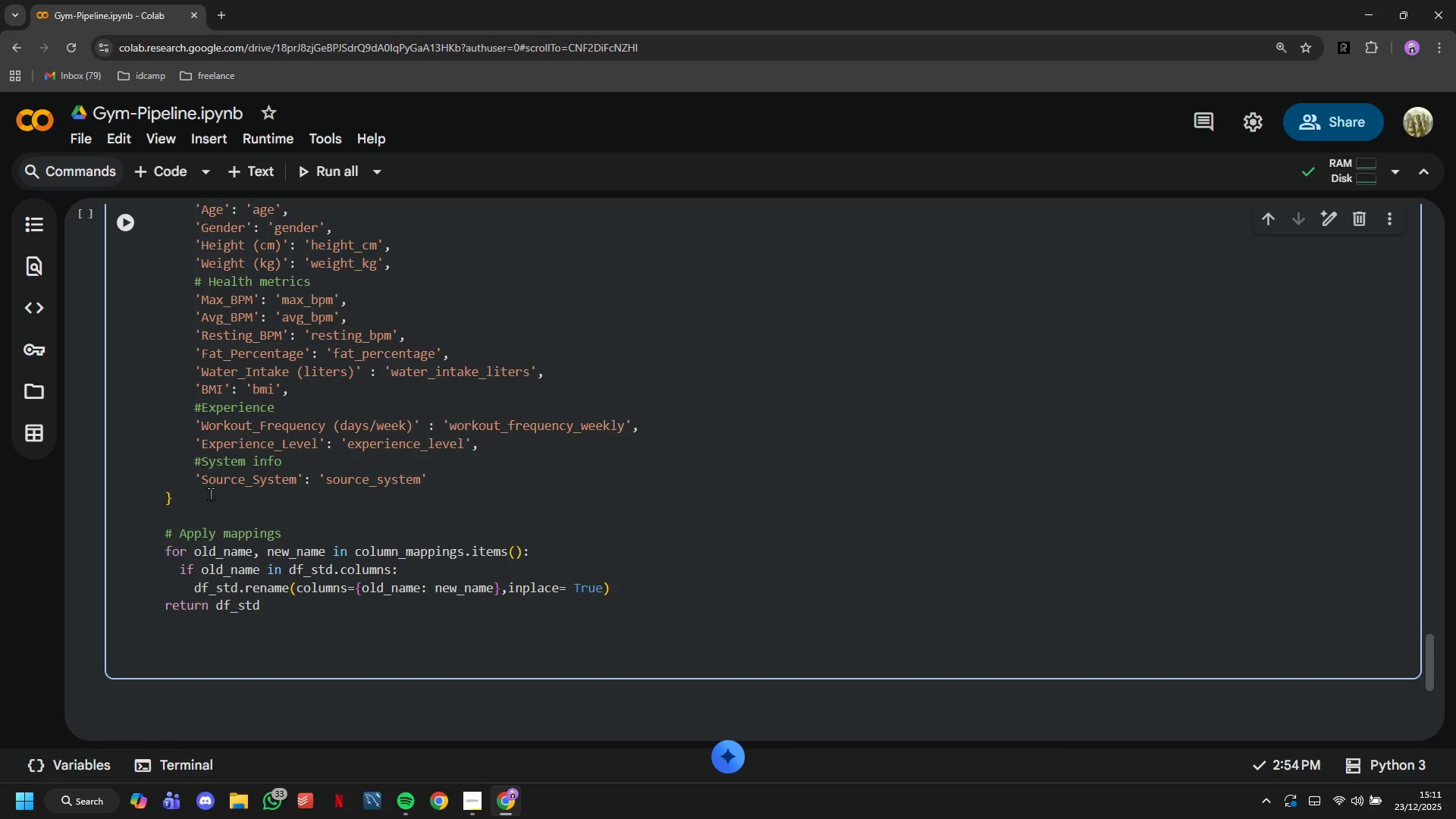 
type(# Apply standardization ro al )
key(Backspace)
type(l sources)
 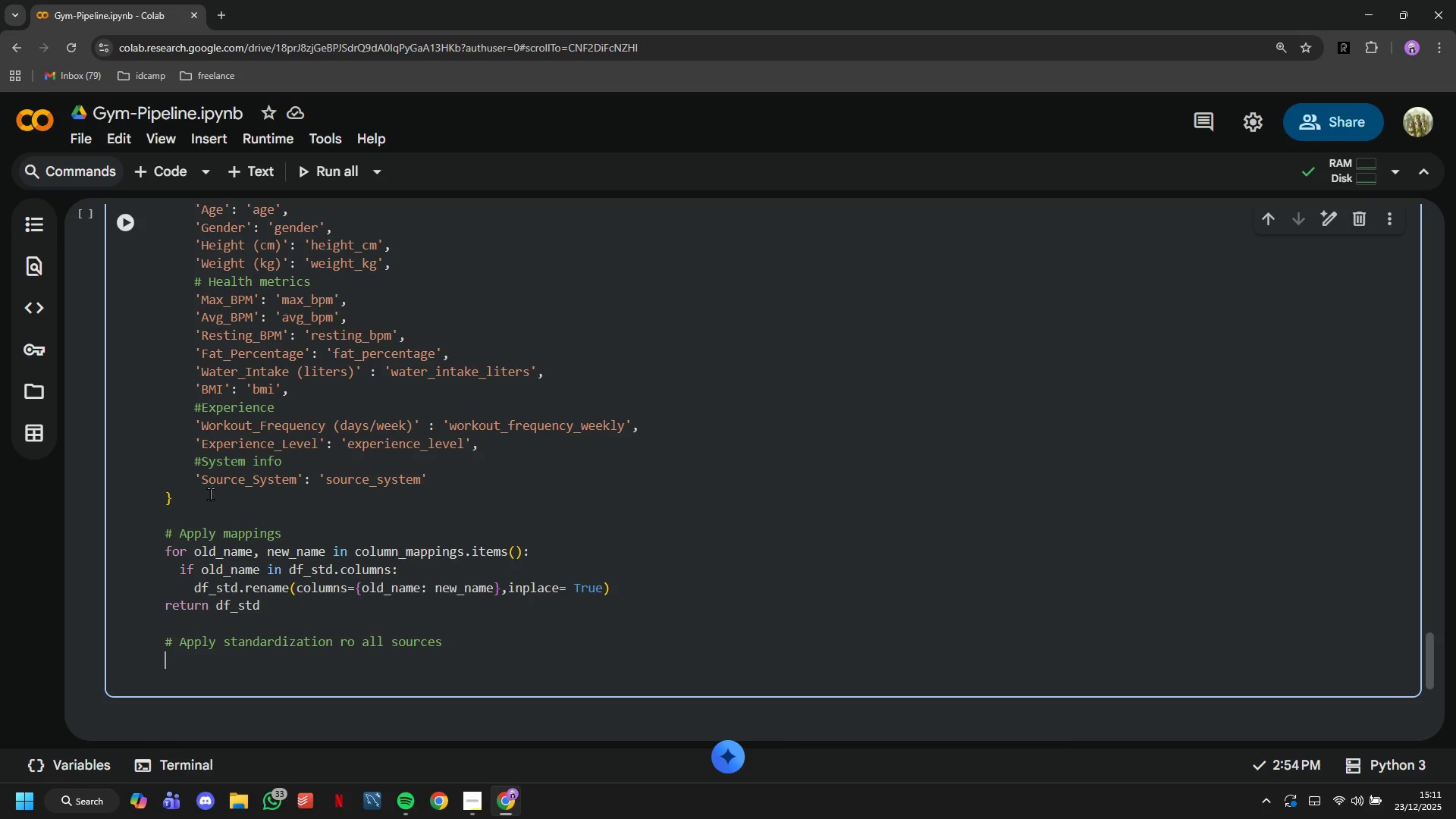 
key(Enter)
 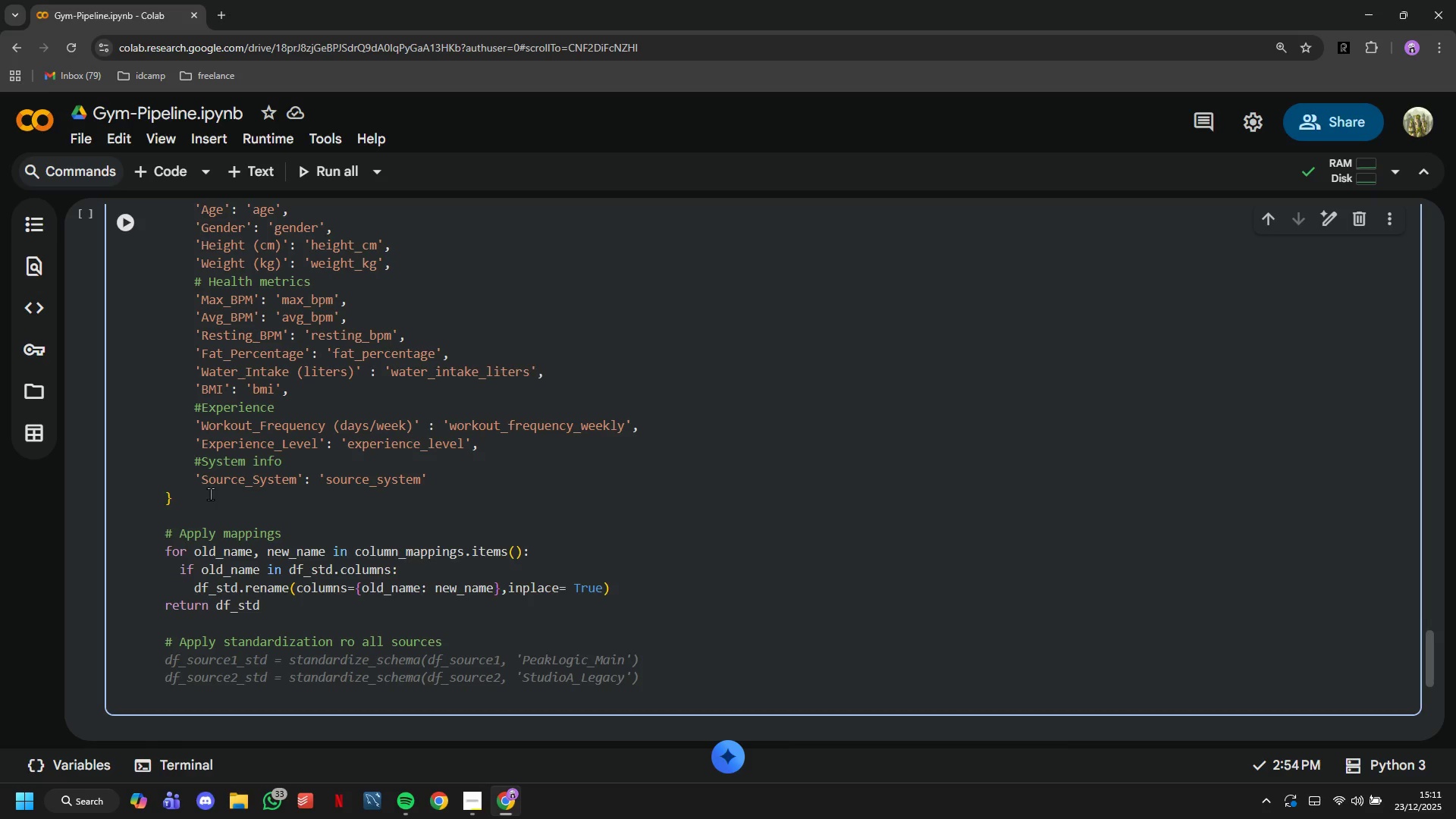 
wait(10.55)
 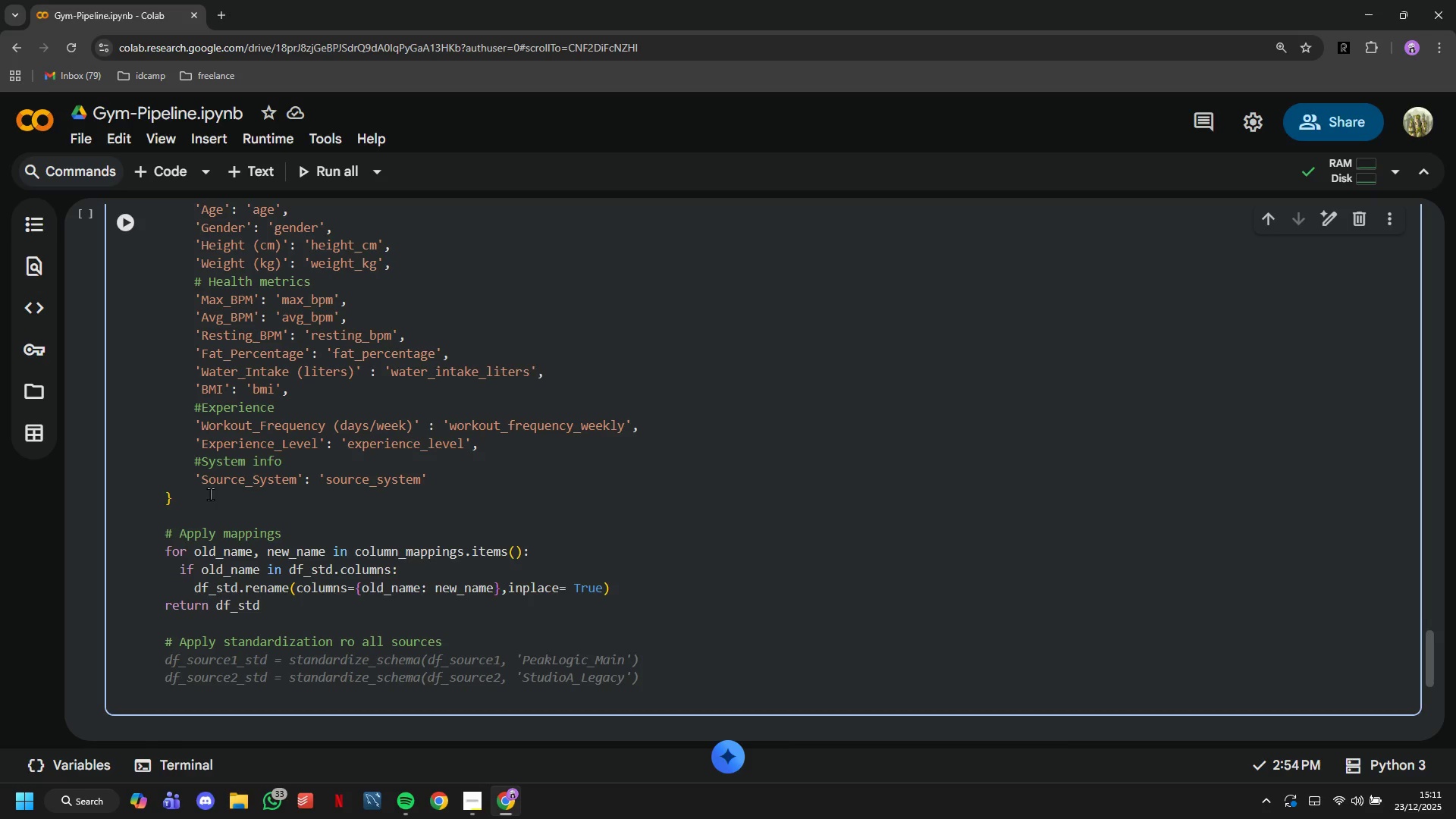 
key(Tab)
 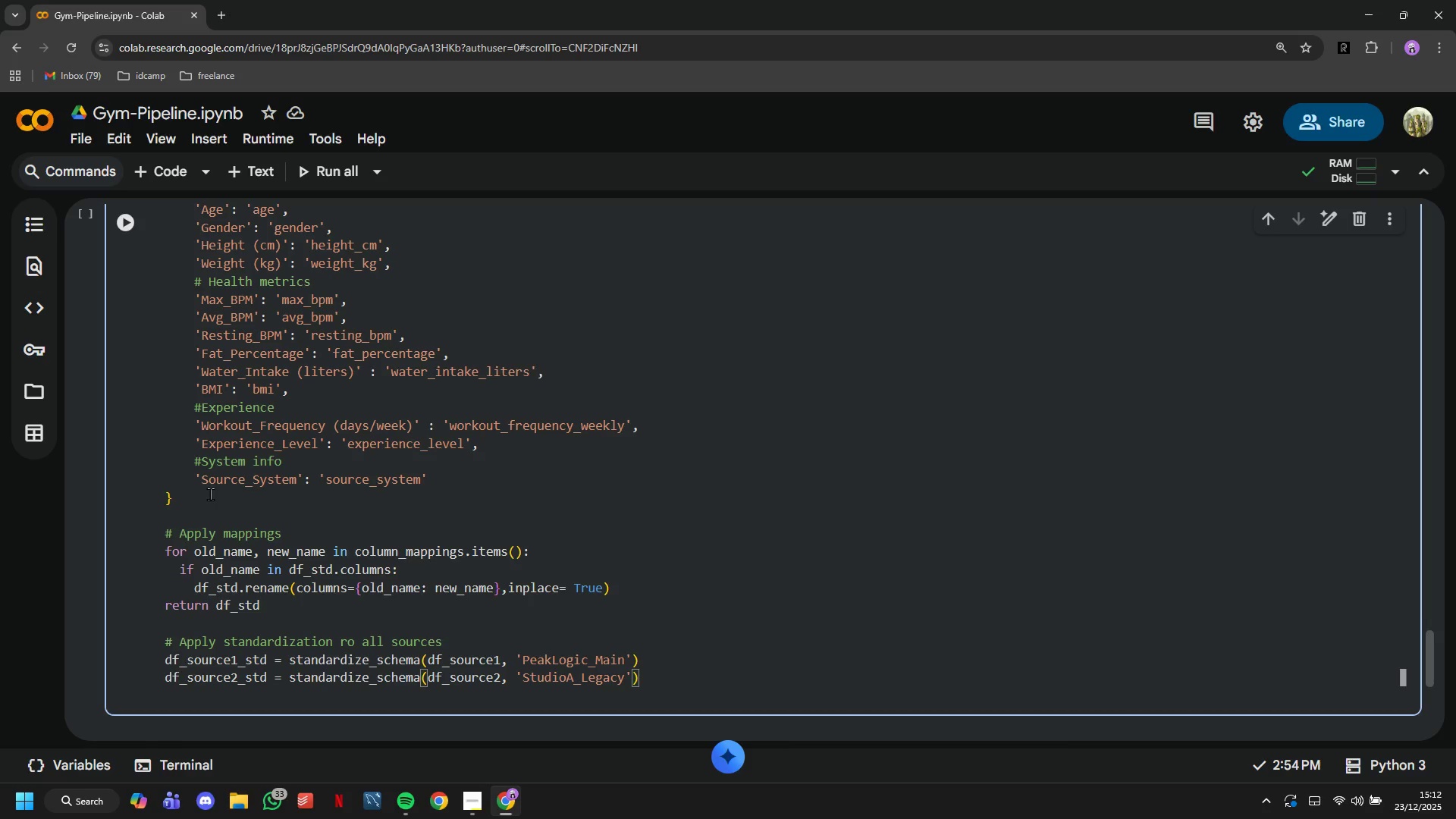 
key(Enter)
 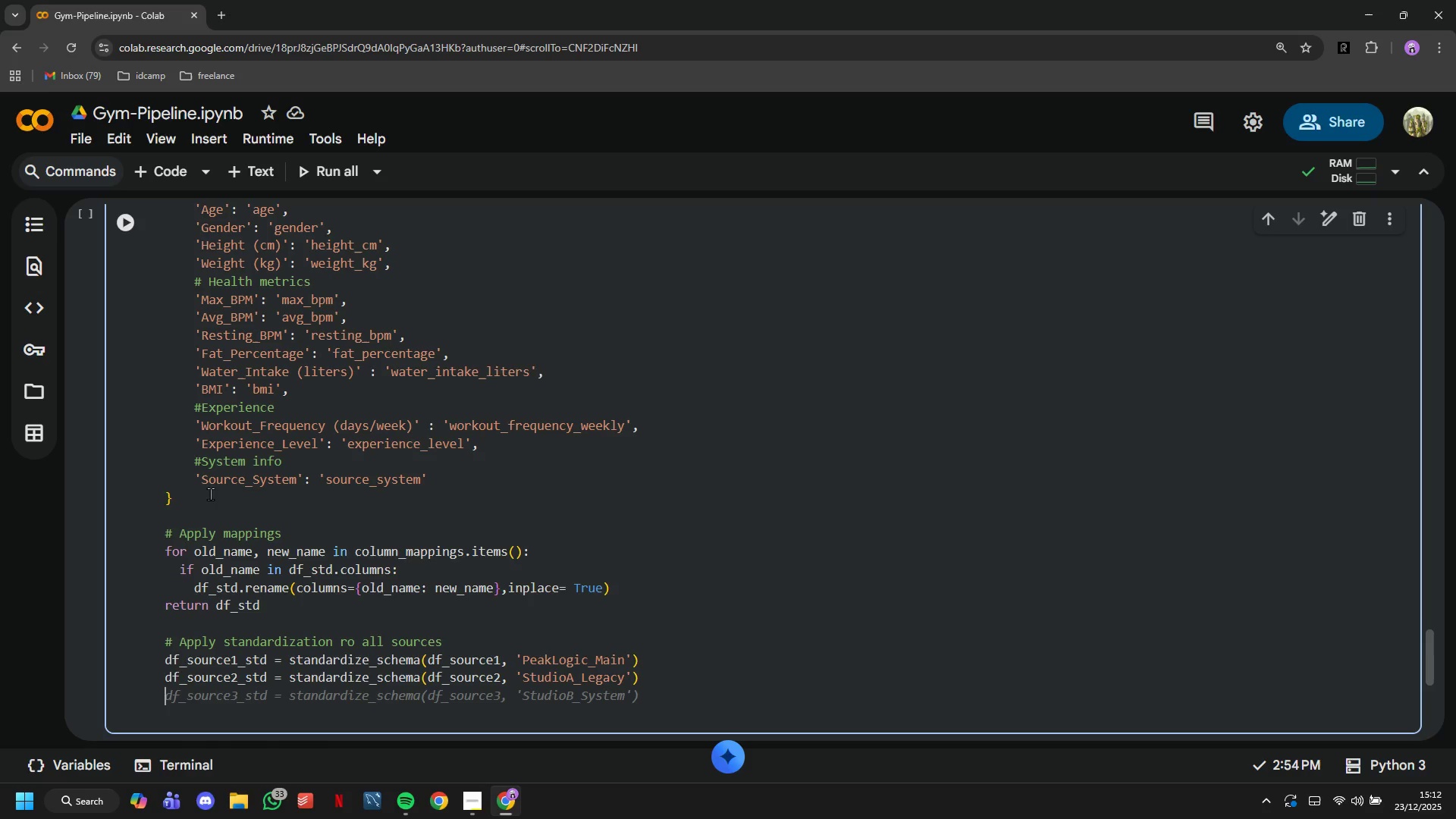 
key(Tab)
 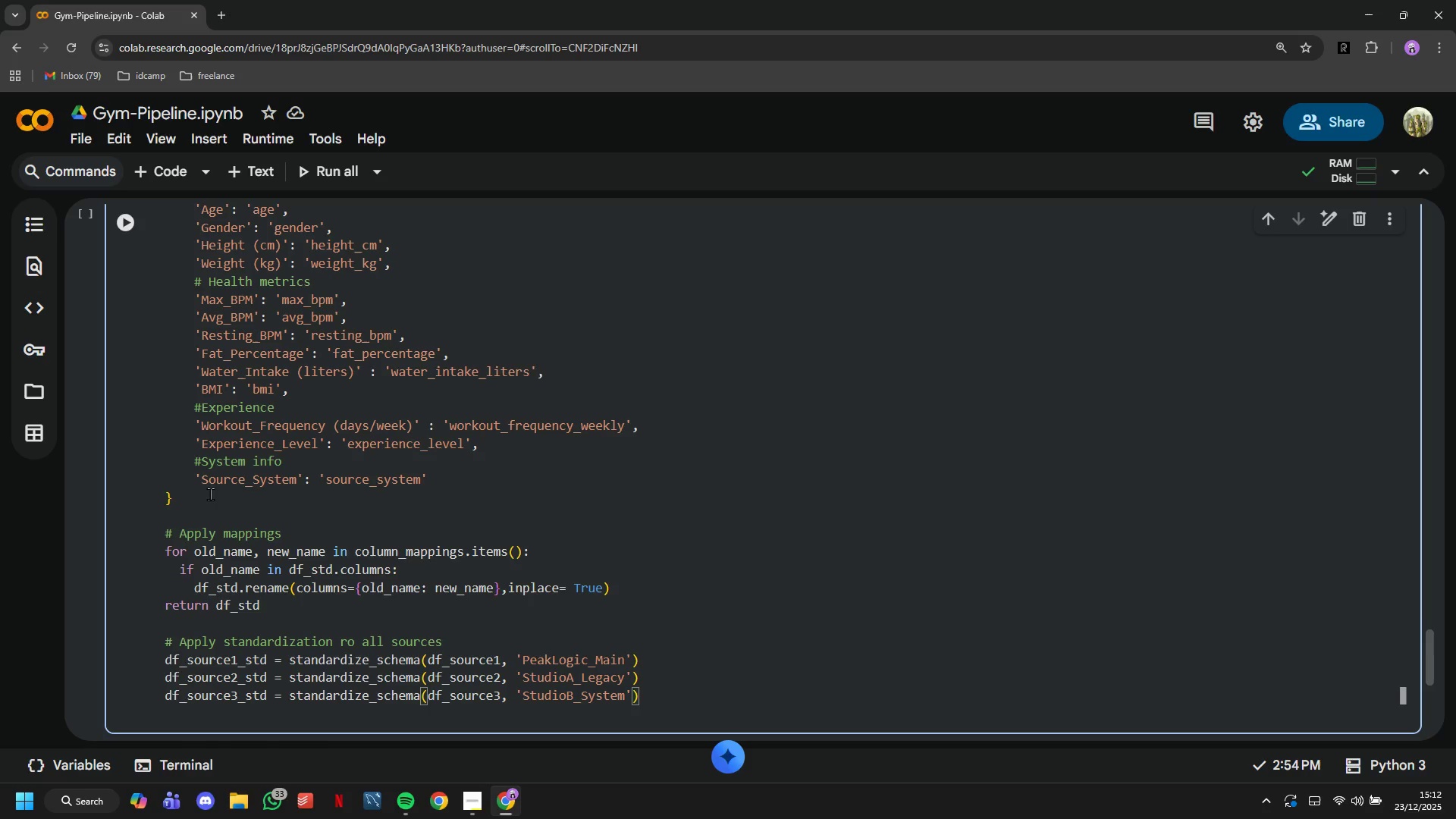 
key(Enter)
 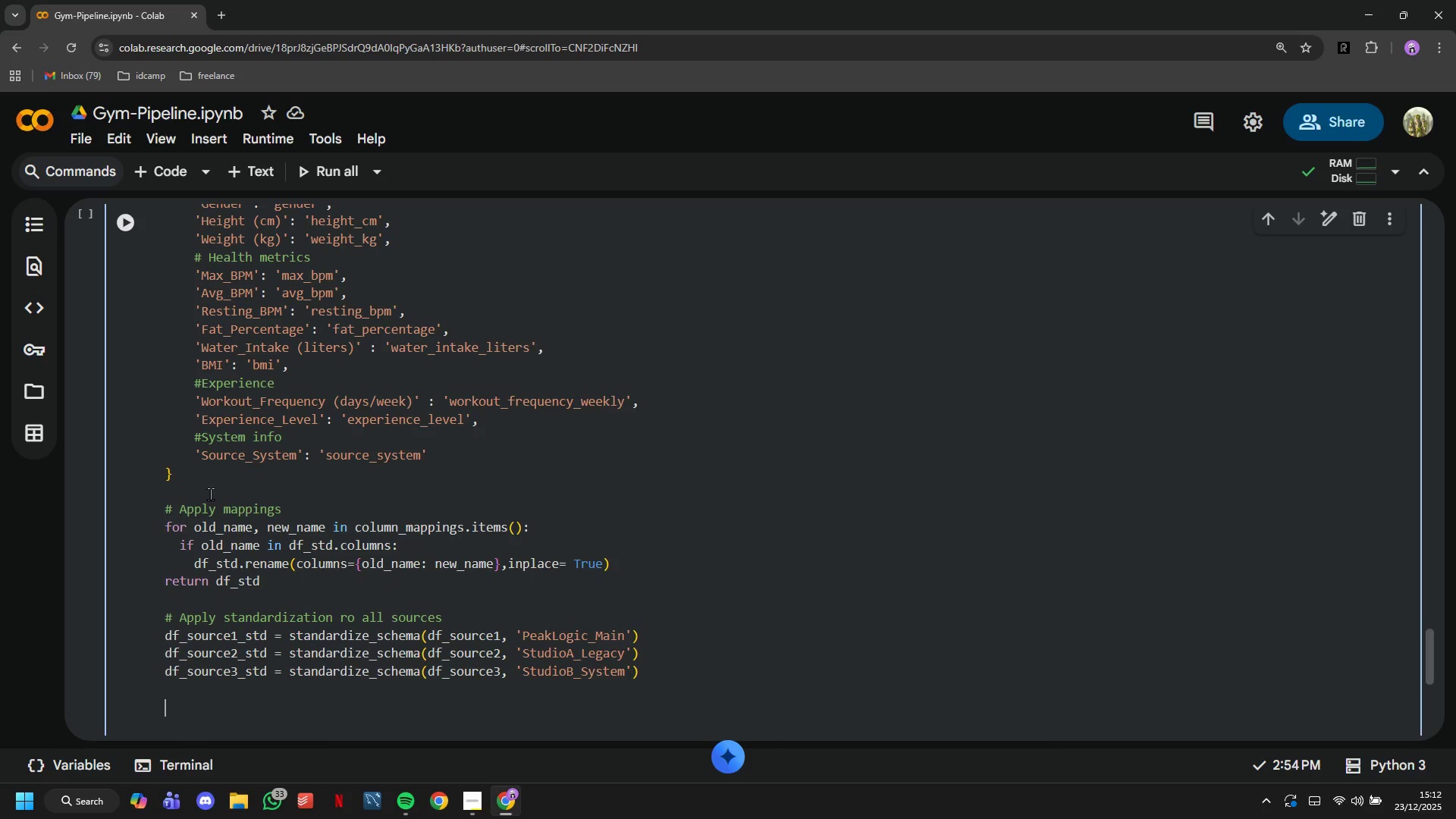 
key(Enter)
 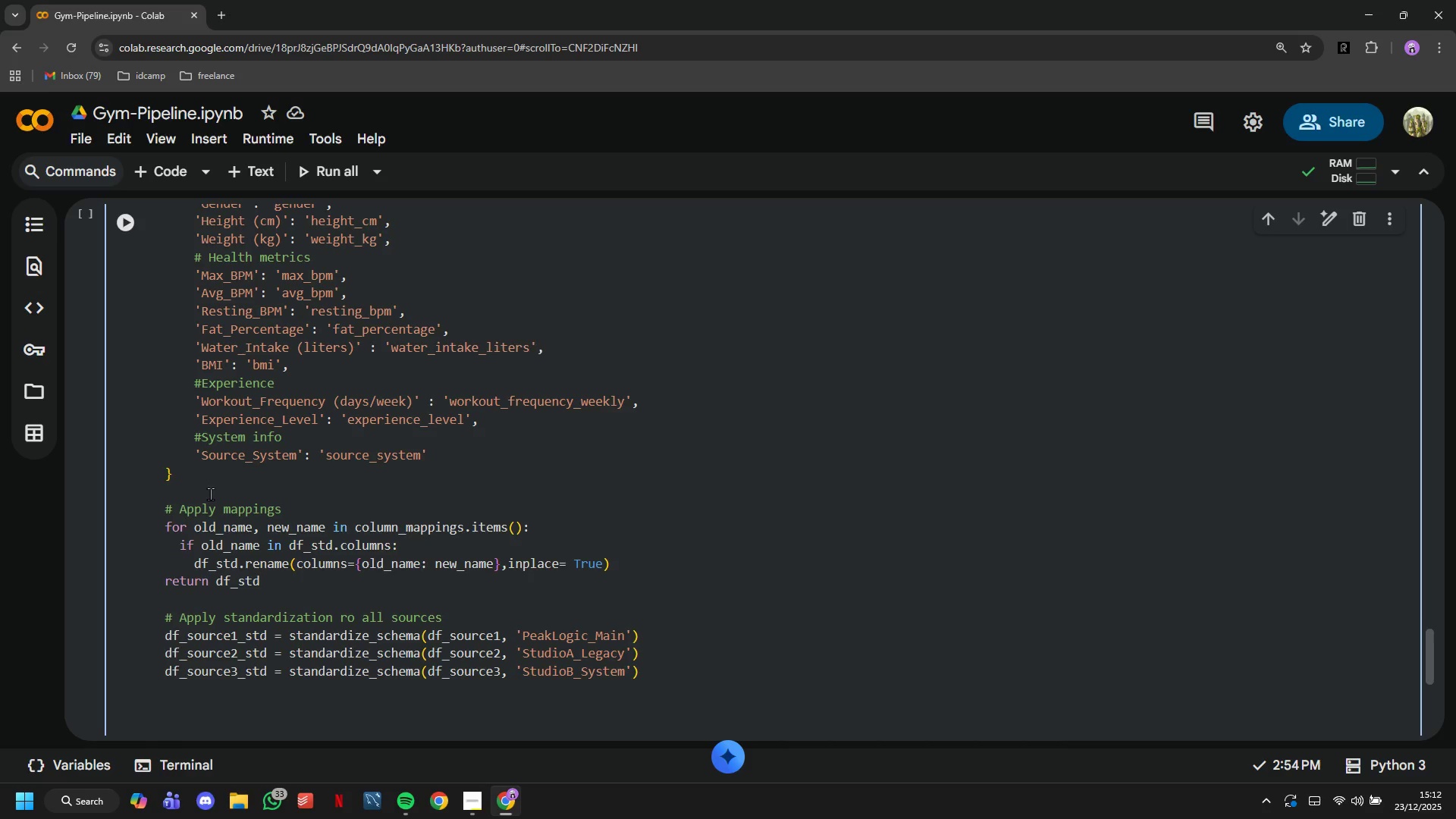 
wait(6.48)
 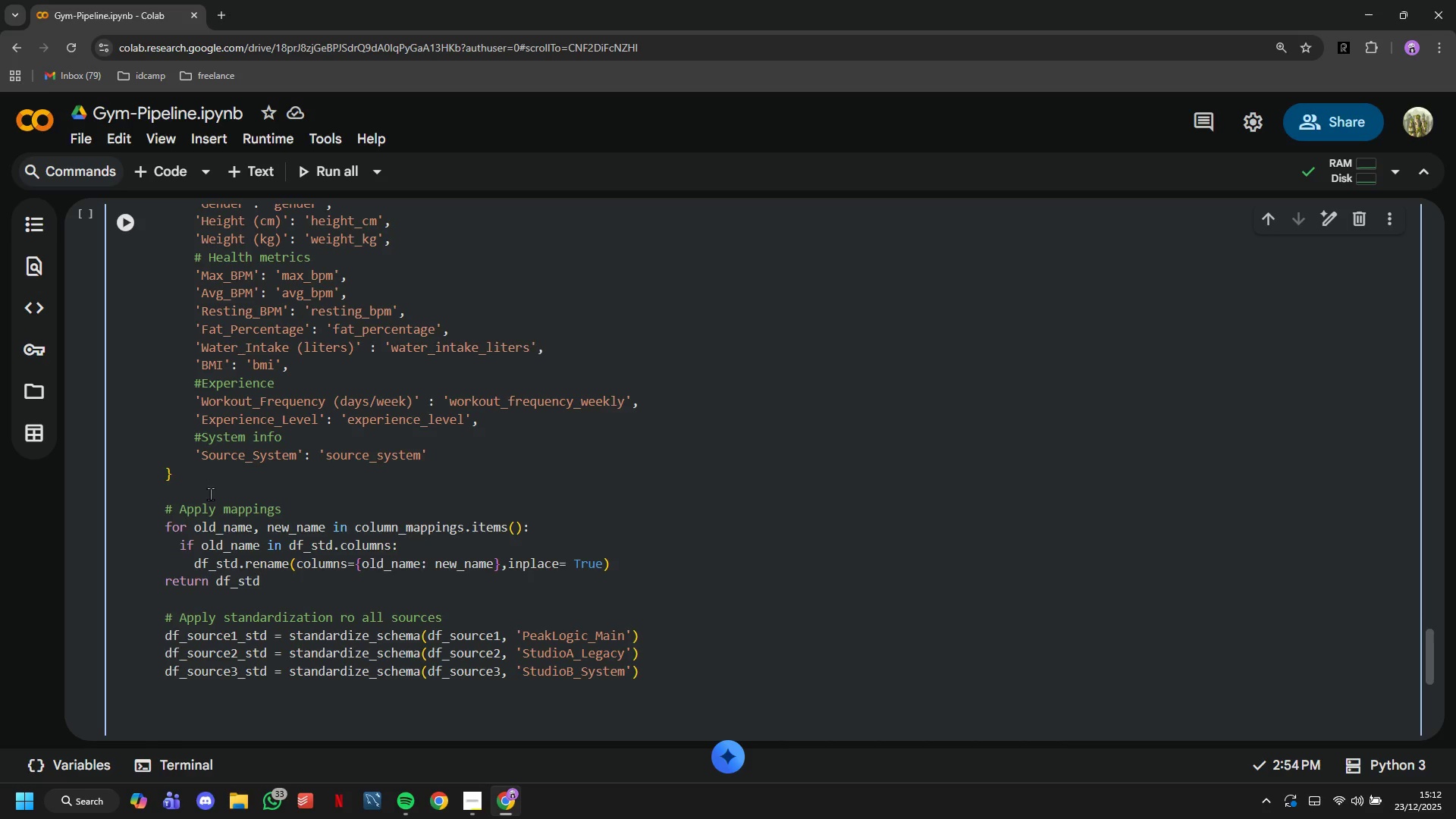 
type(# Combine all sources)
 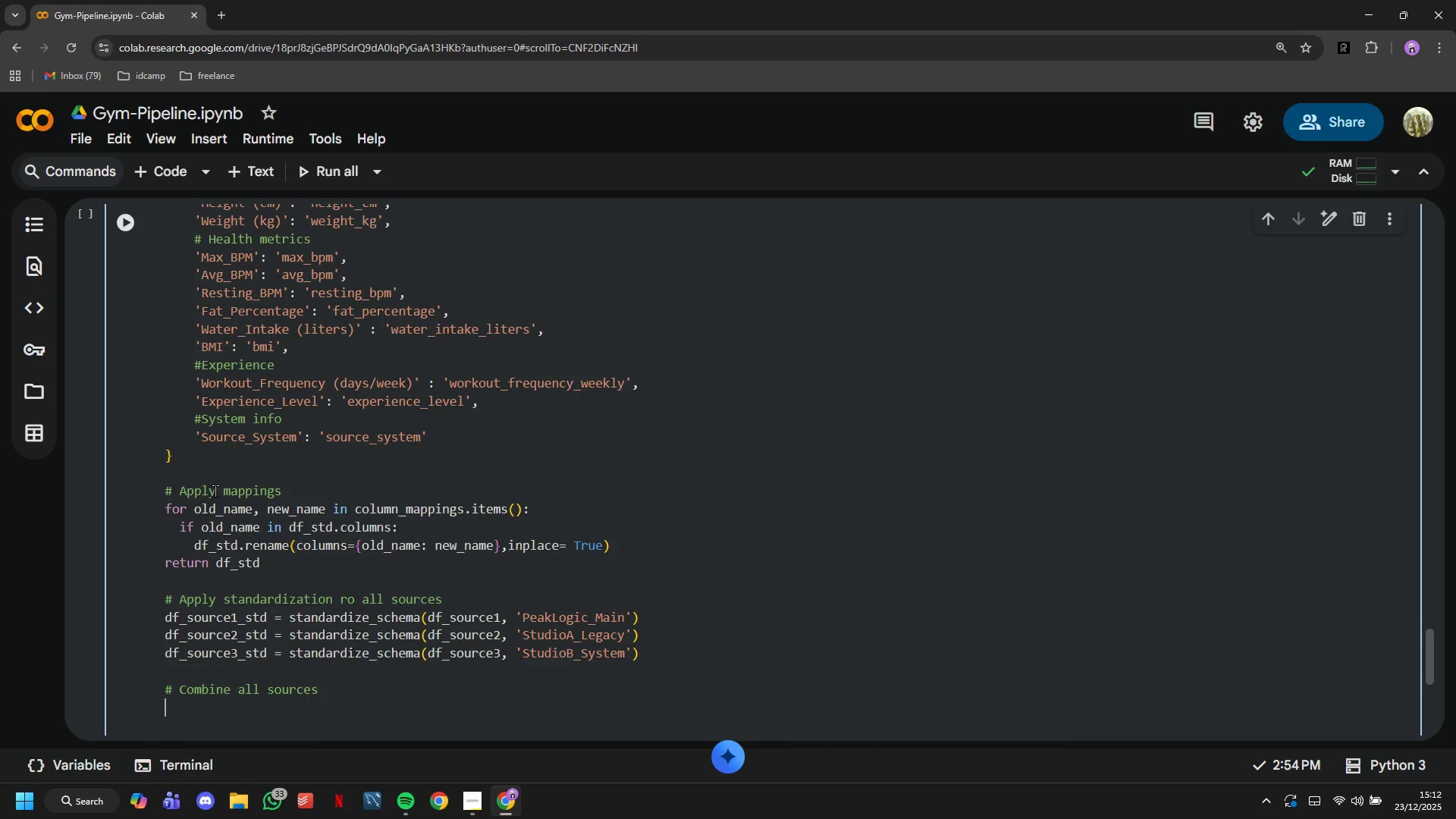 
key(Enter)
 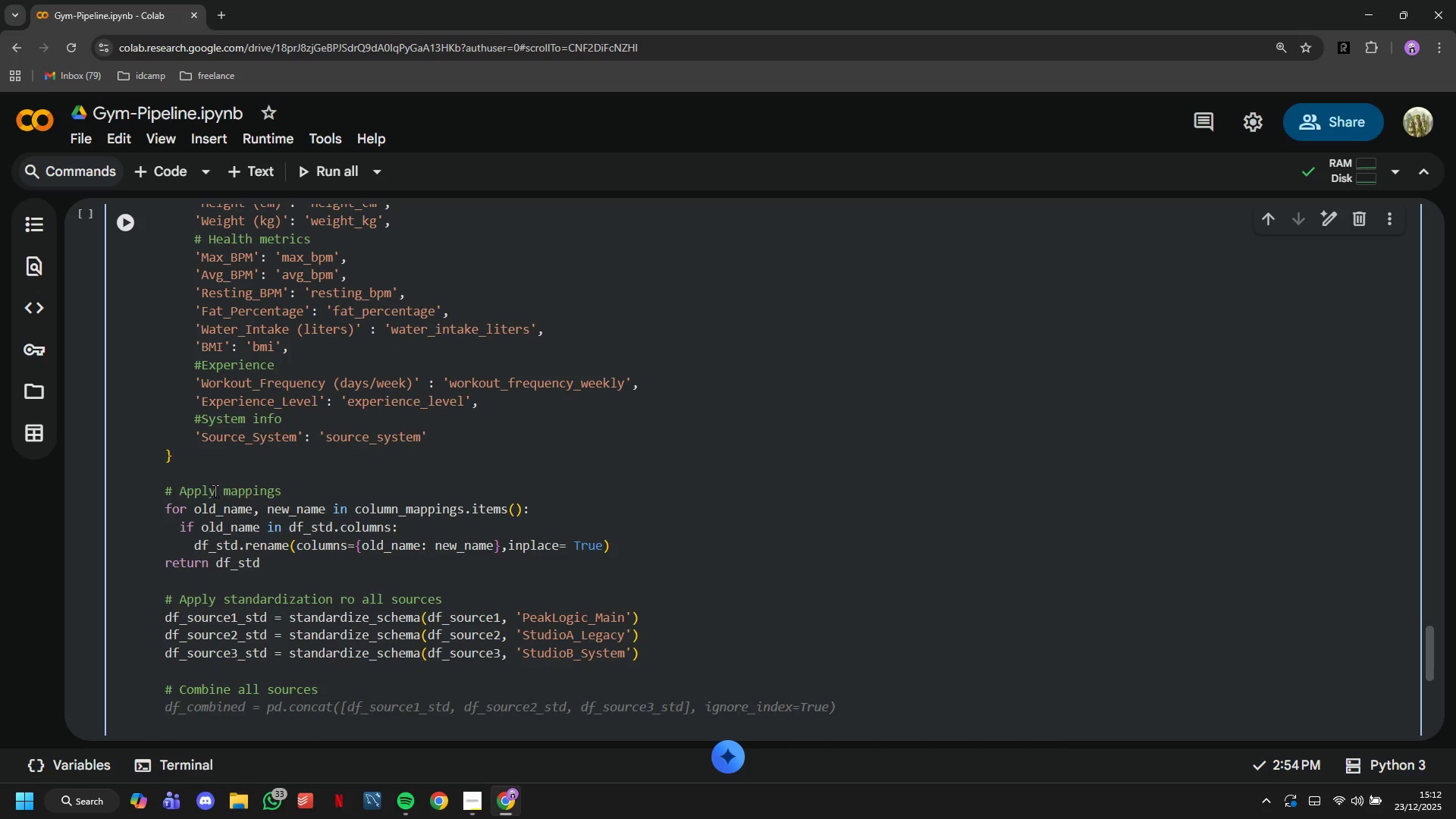 
key(Tab)
 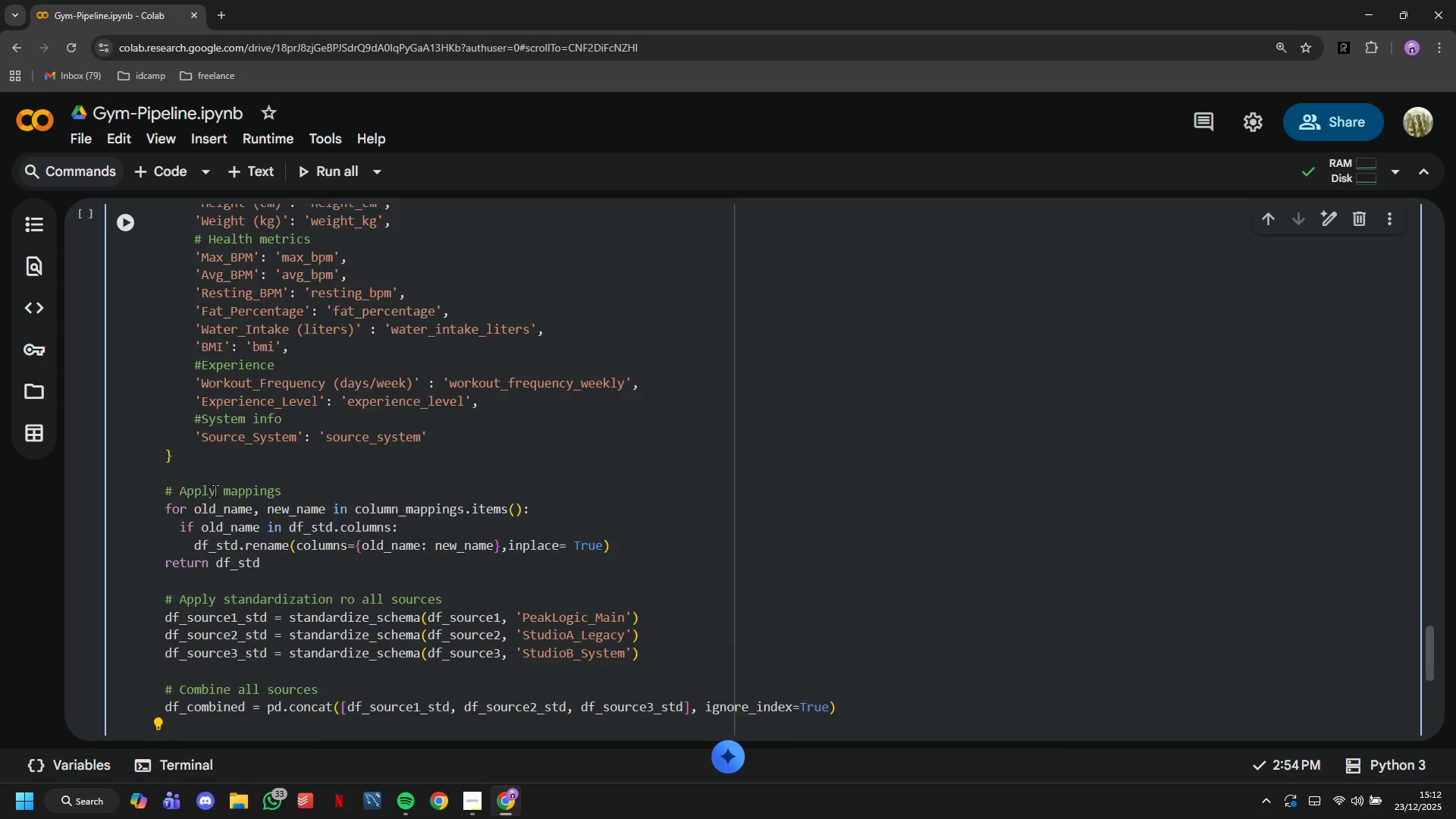 
key(Enter)
 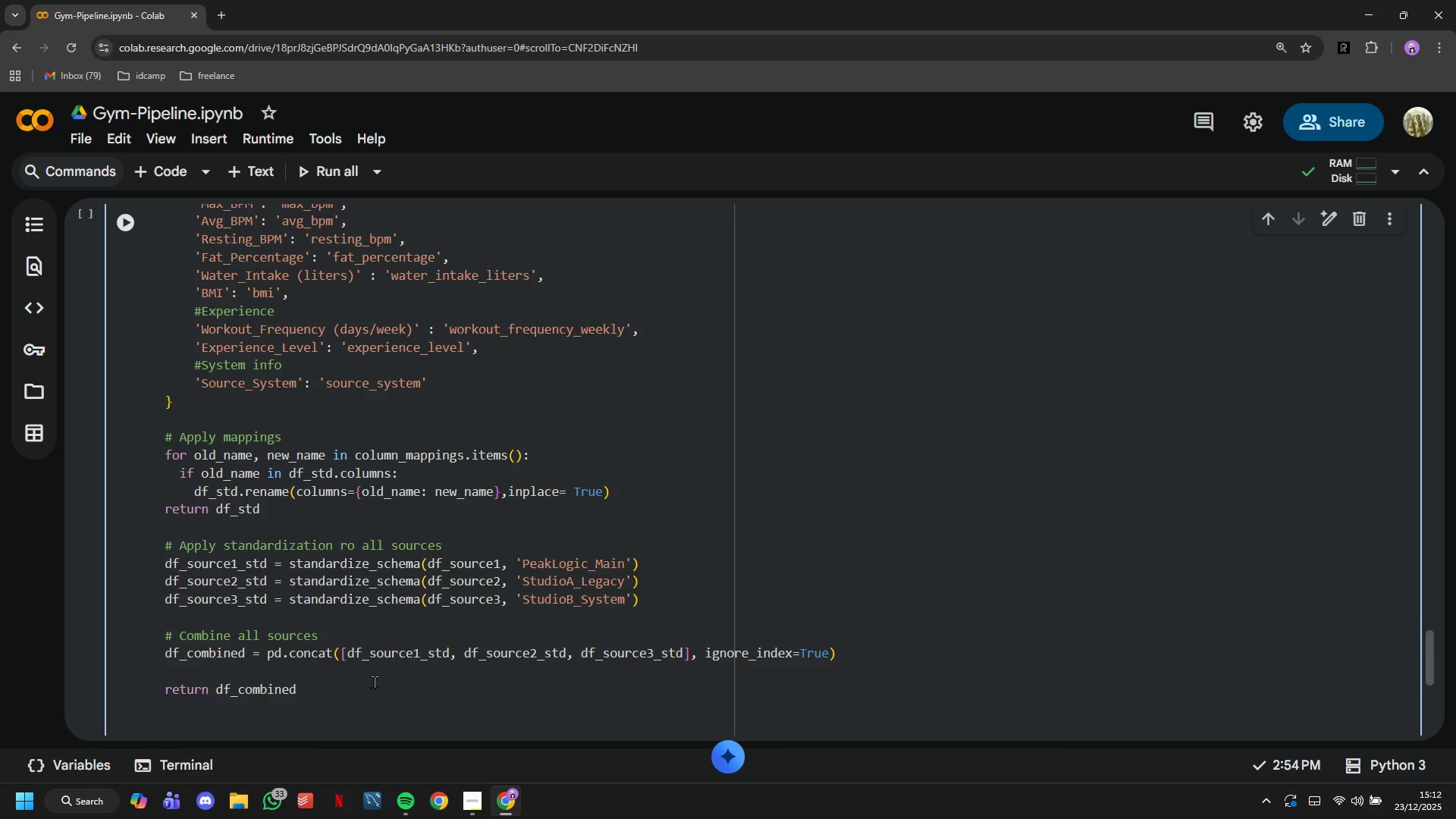 
wait(9.45)
 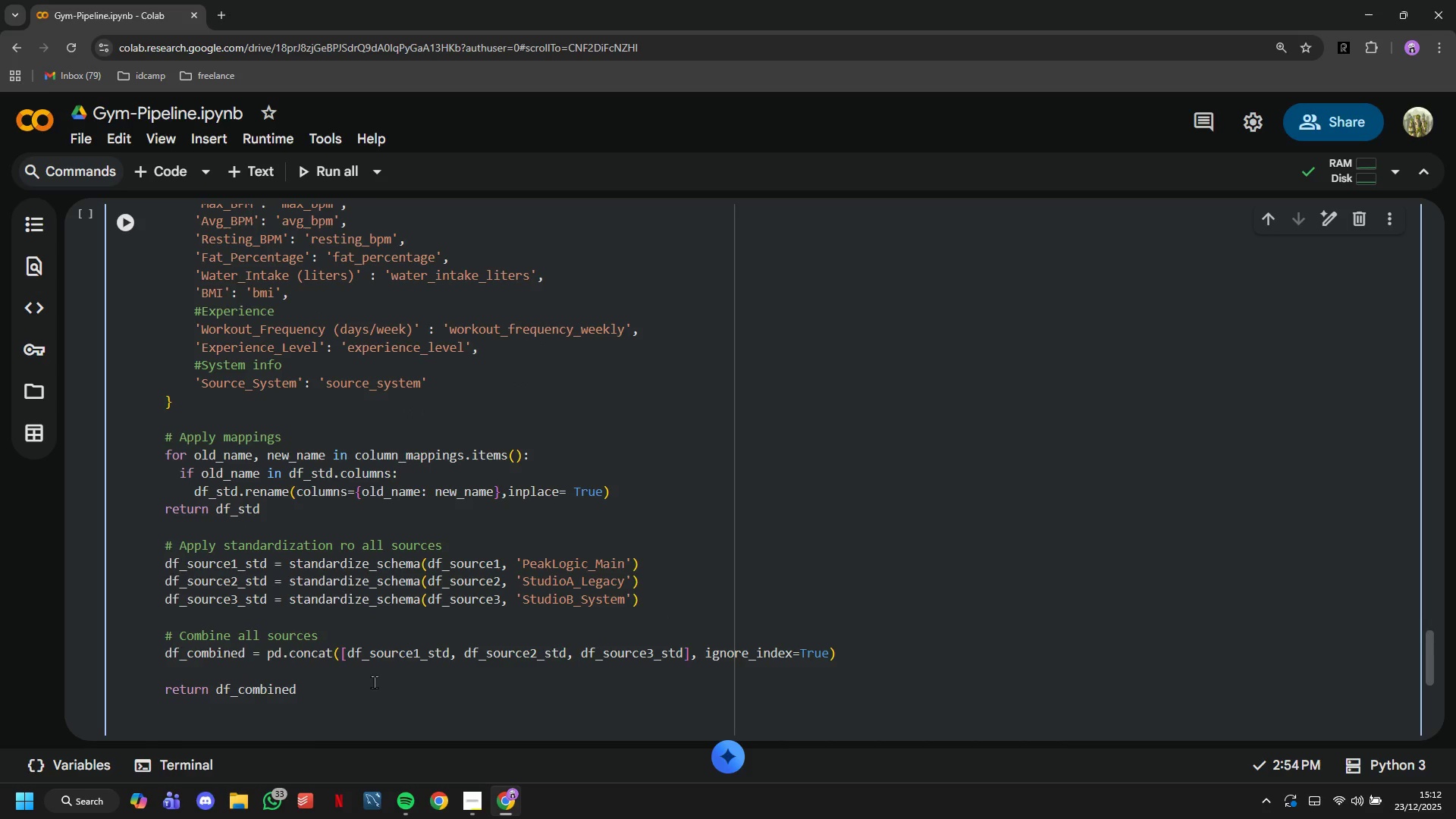 
left_click_drag(start_coordinate=[322, 698], to_coordinate=[157, 692])
 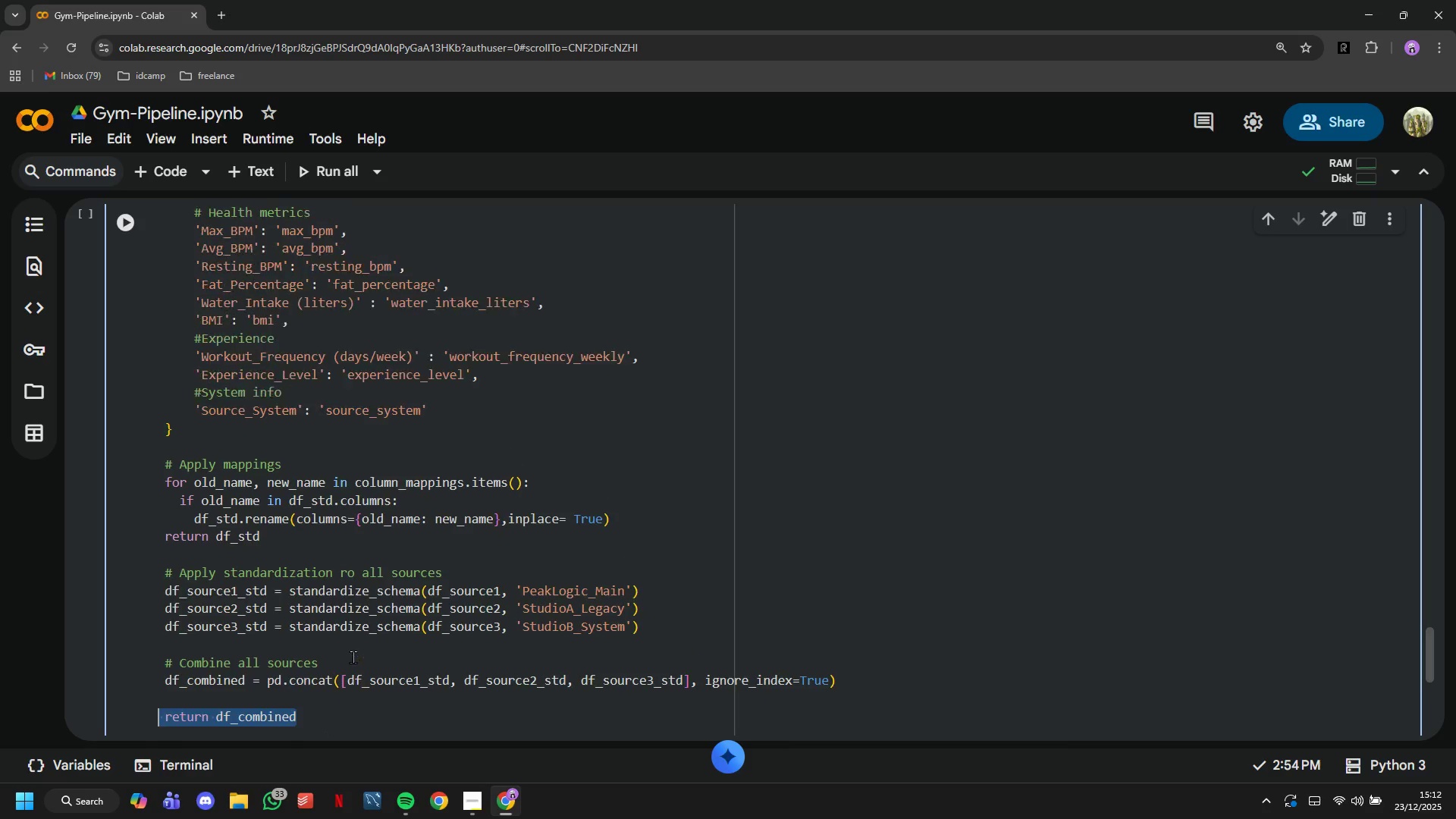 
scroll: coordinate [353, 657], scroll_direction: up, amount: 10.0
 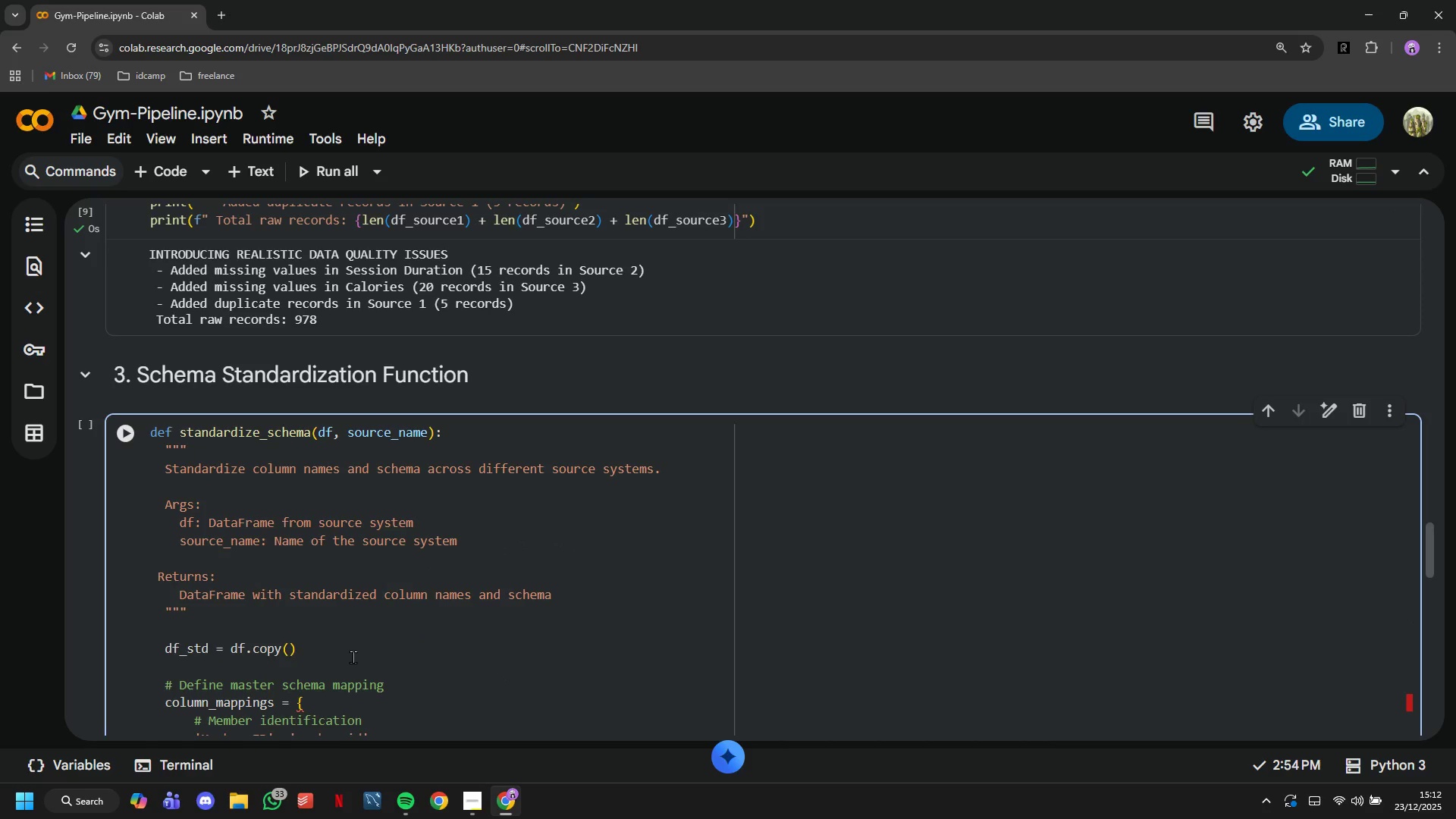 
scroll: coordinate [353, 657], scroll_direction: down, amount: 7.0
 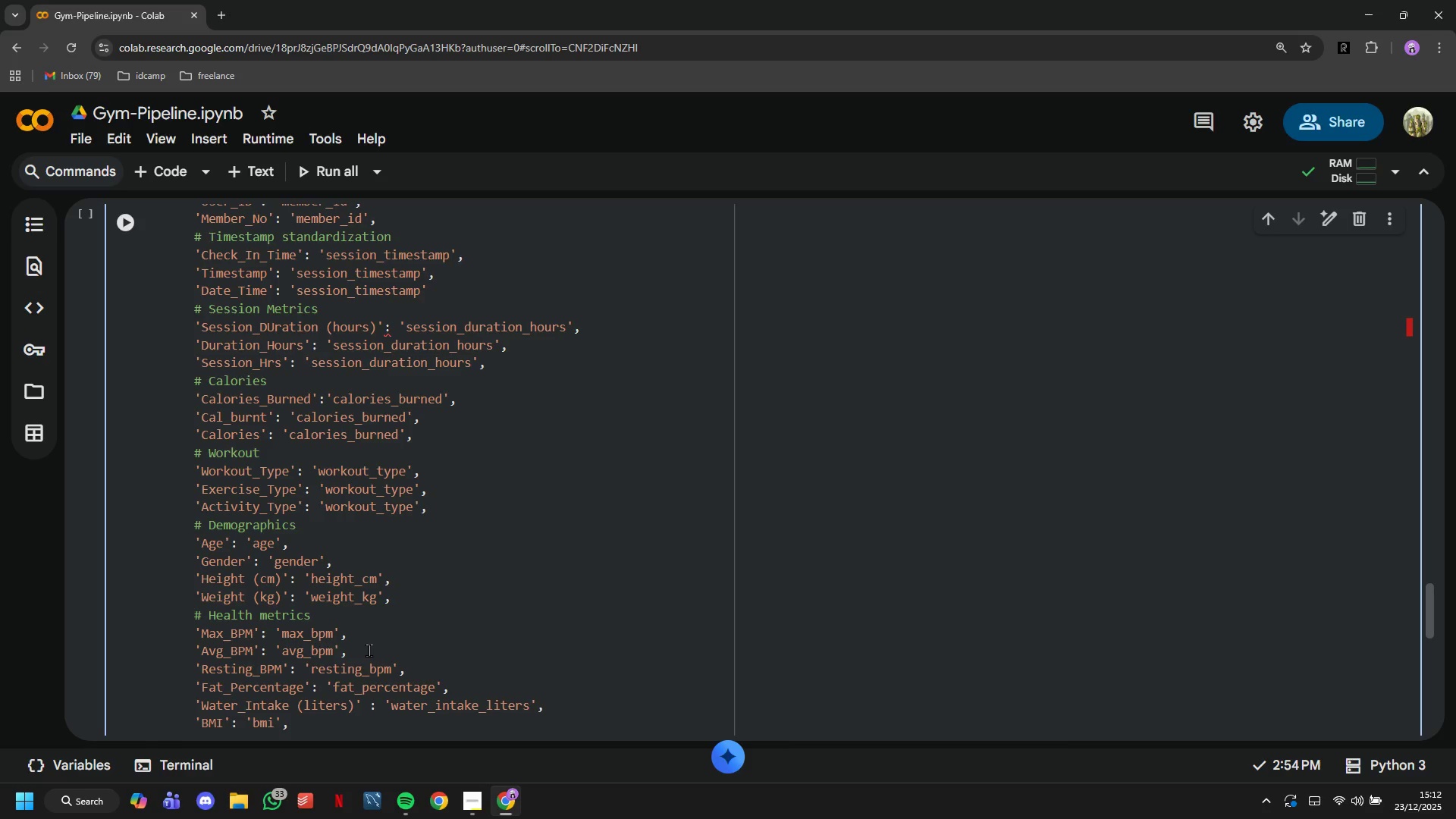 
wait(5.38)
 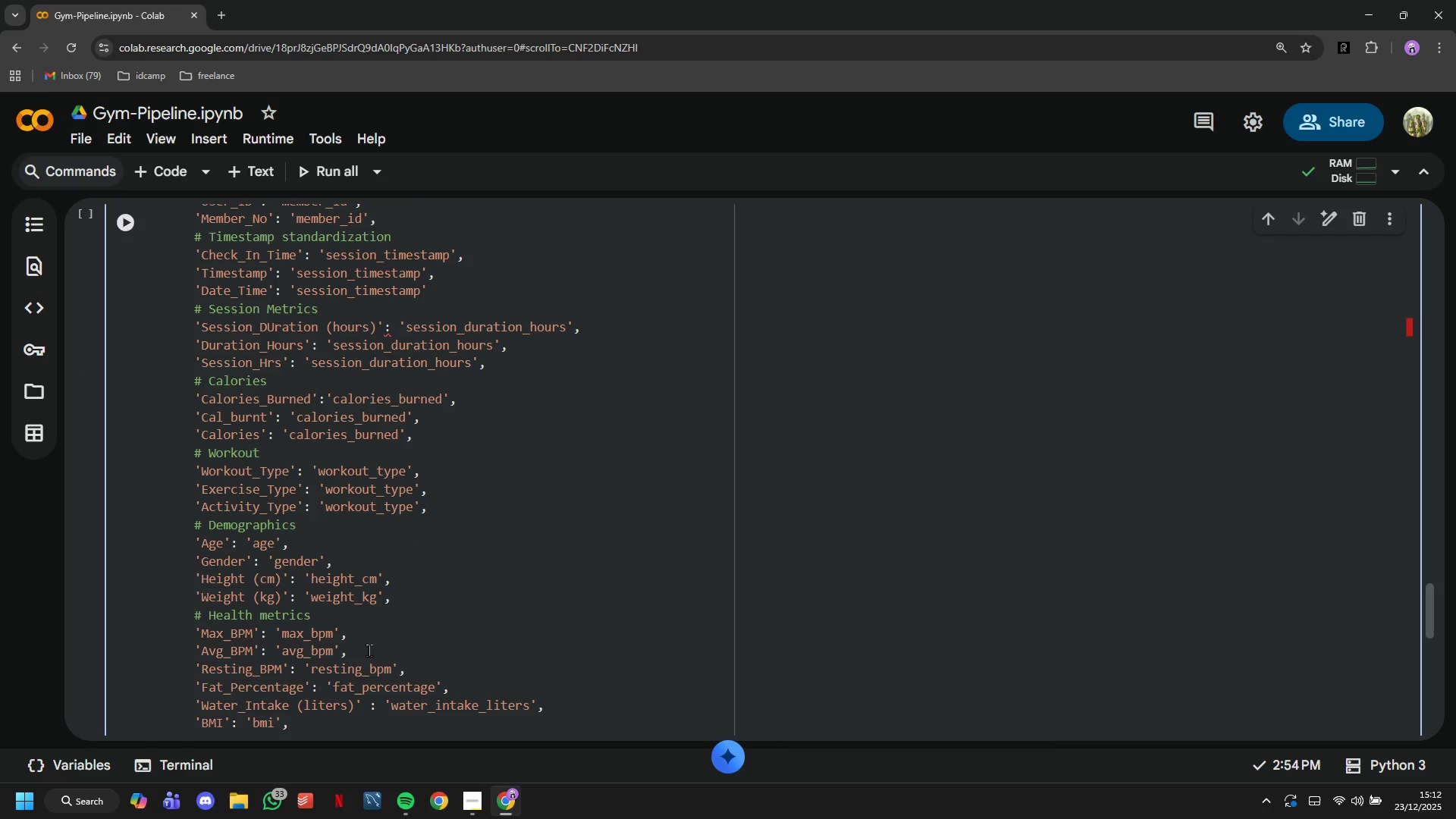 
scroll: coordinate [41, 703], scroll_direction: down, amount: 8.0
 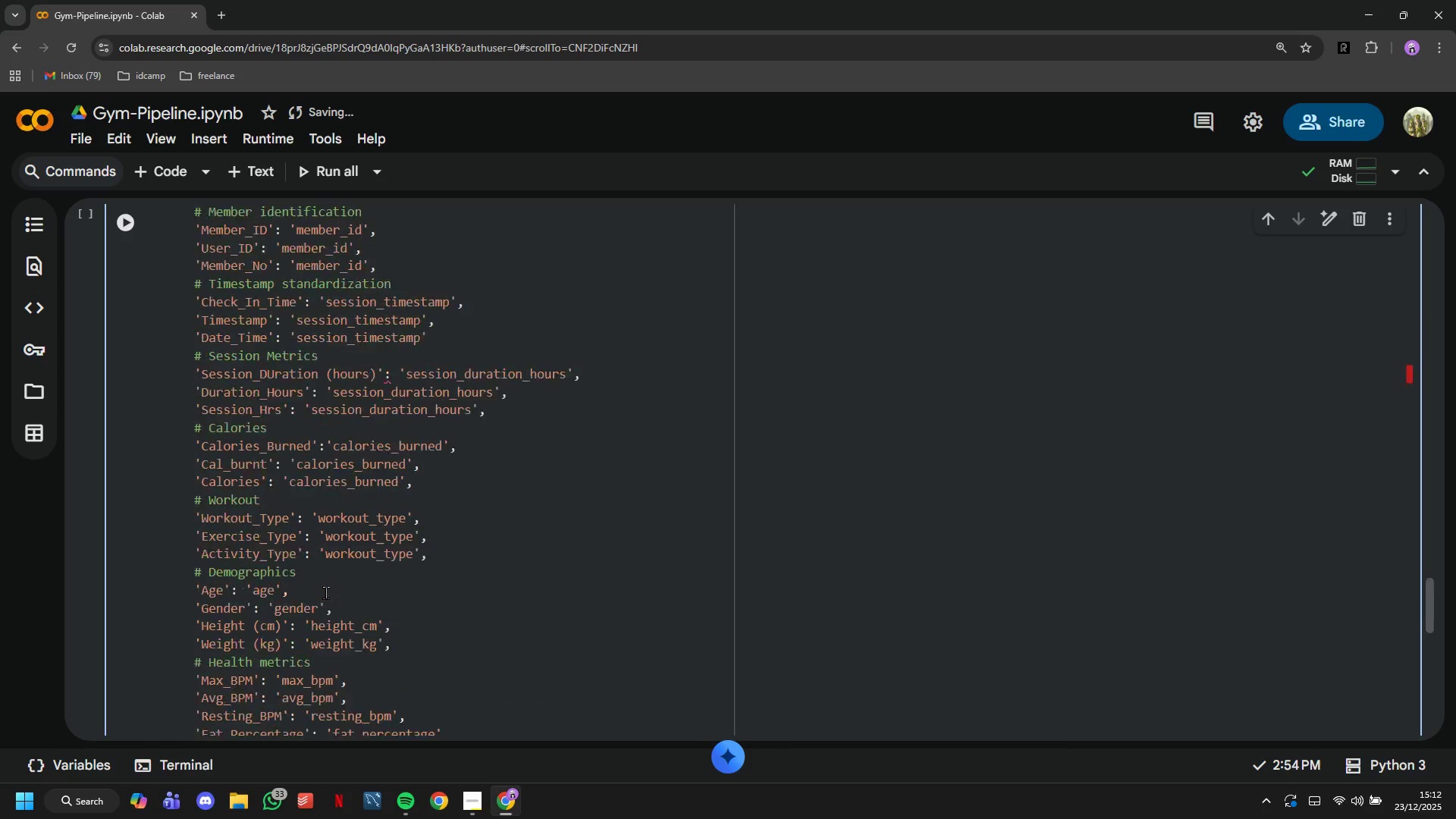 
scroll: coordinate [309, 544], scroll_direction: up, amount: 8.0
 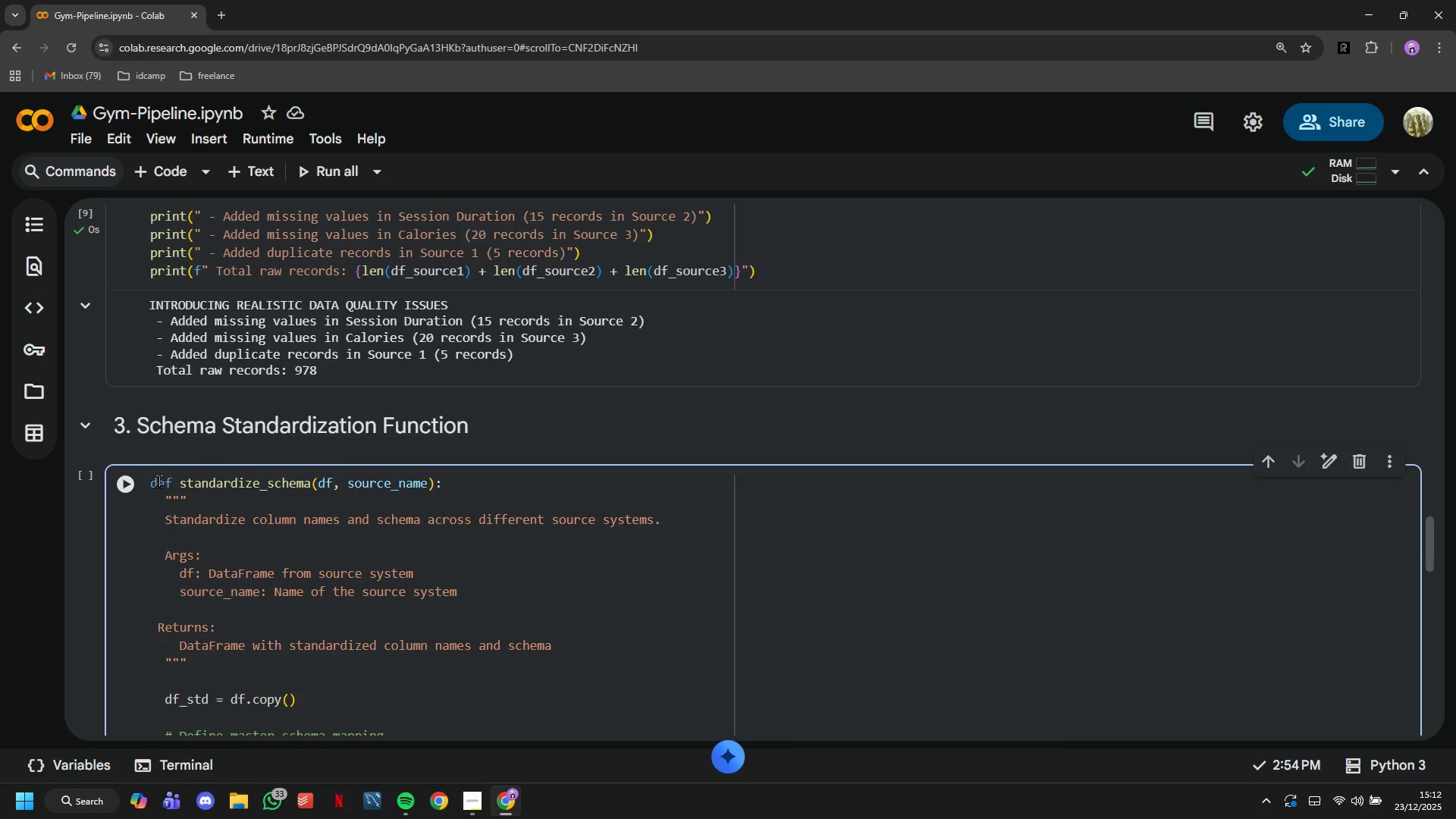 
left_click([158, 482])
 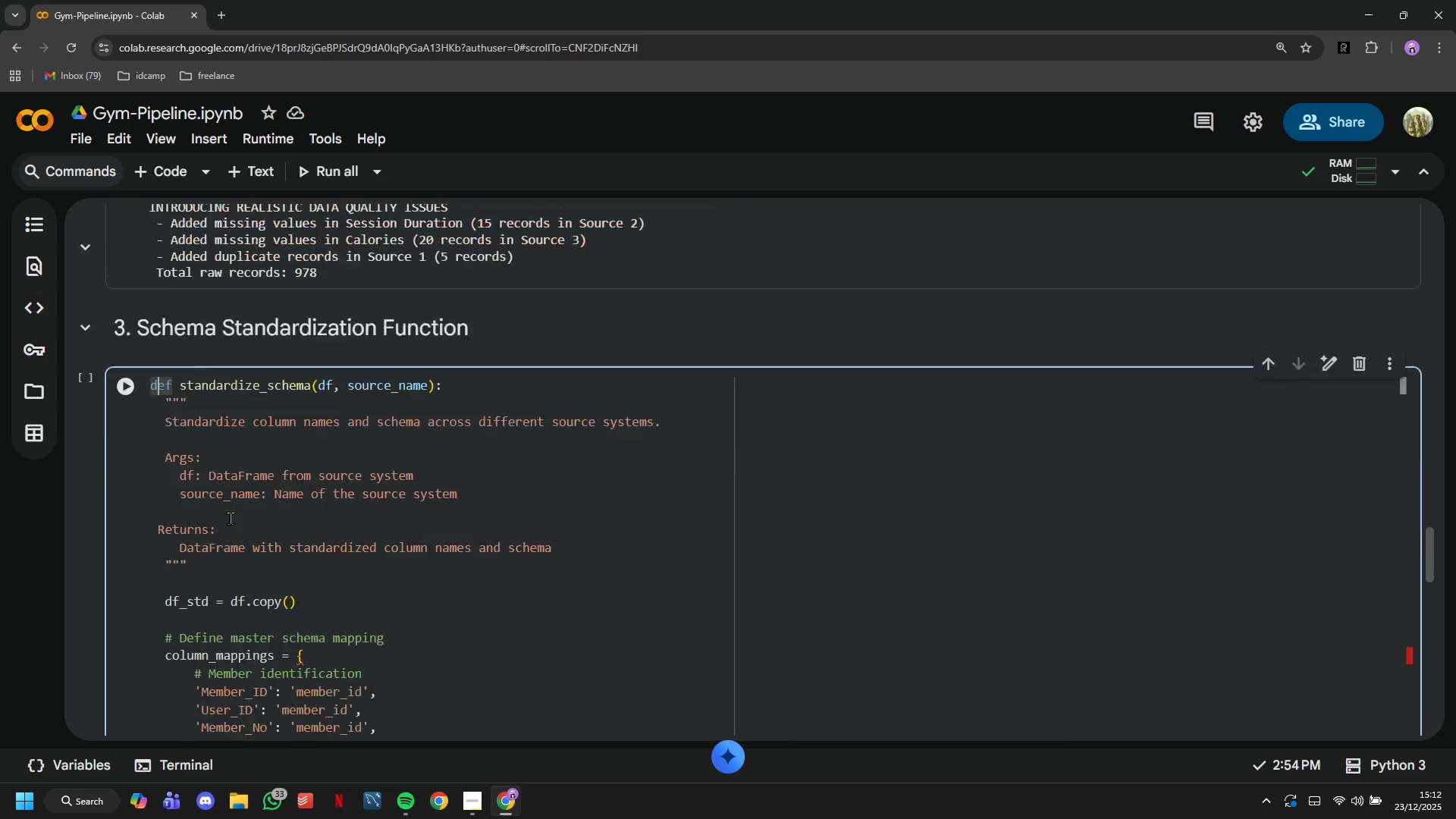 
scroll: coordinate [231, 518], scroll_direction: down, amount: 17.0
 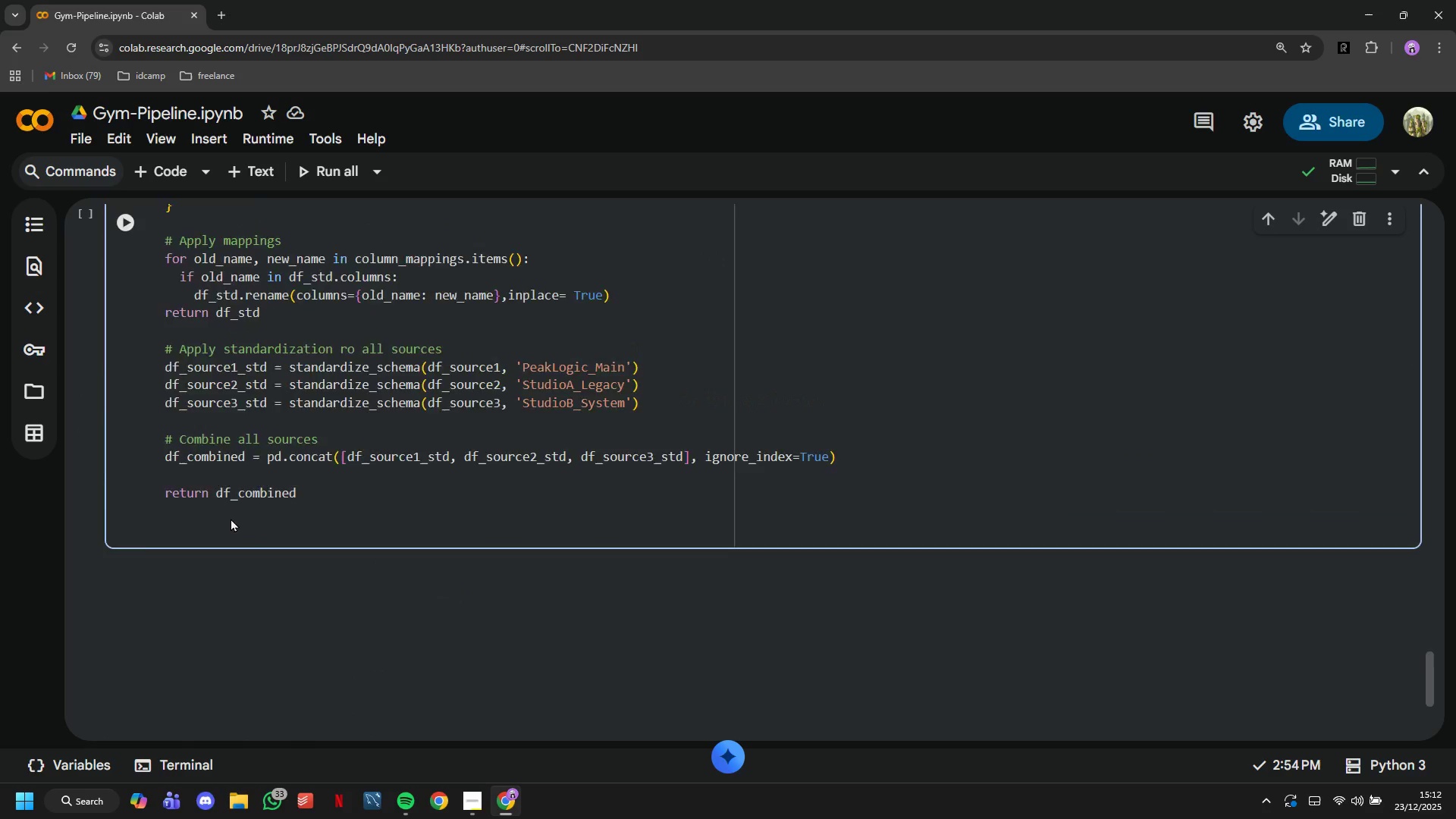 
scroll: coordinate [231, 518], scroll_direction: up, amount: 3.0
 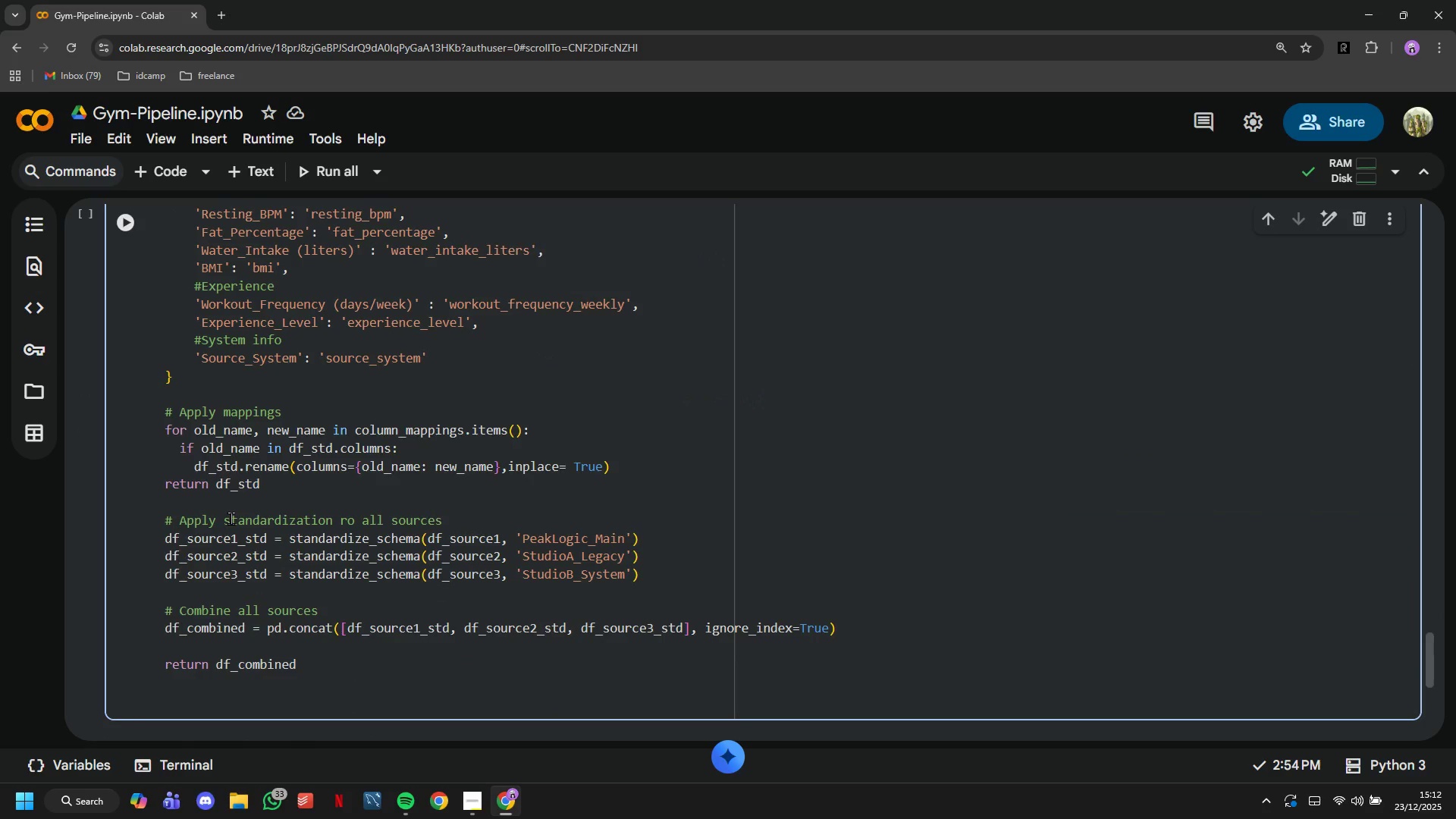 
scroll: coordinate [231, 518], scroll_direction: down, amount: 1.0
 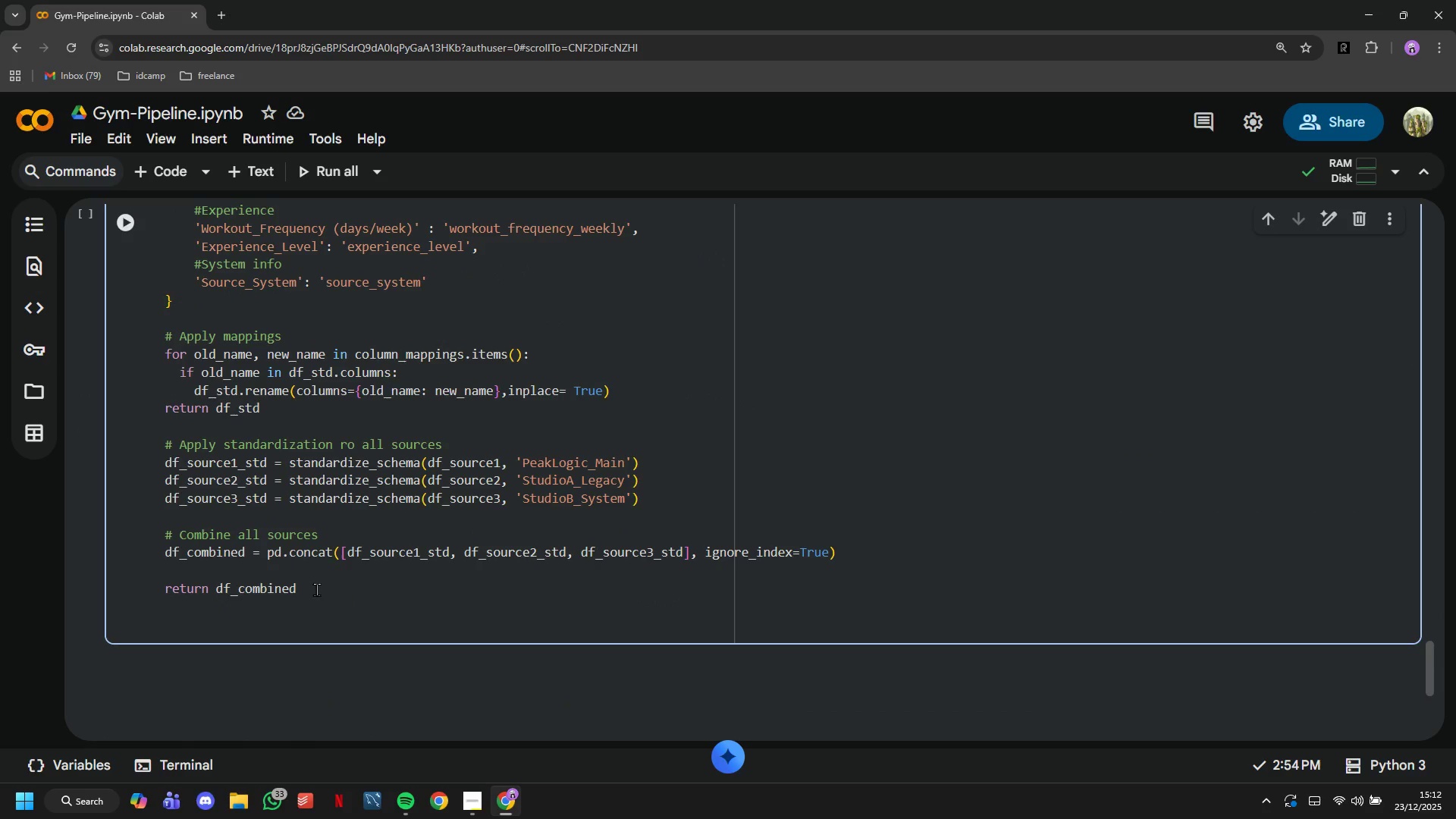 
left_click_drag(start_coordinate=[316, 589], to_coordinate=[159, 595])
 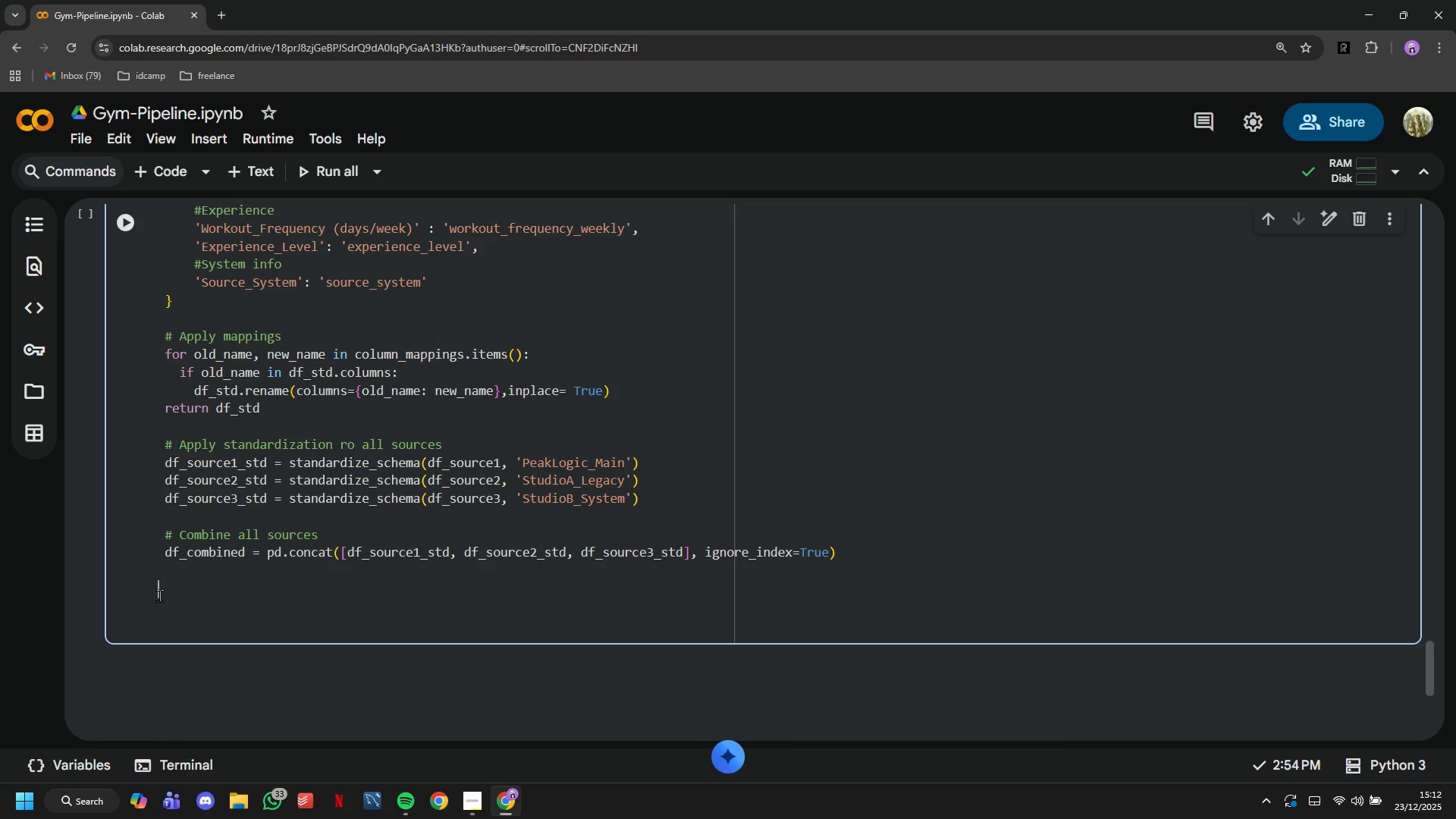 
key(Backspace)
 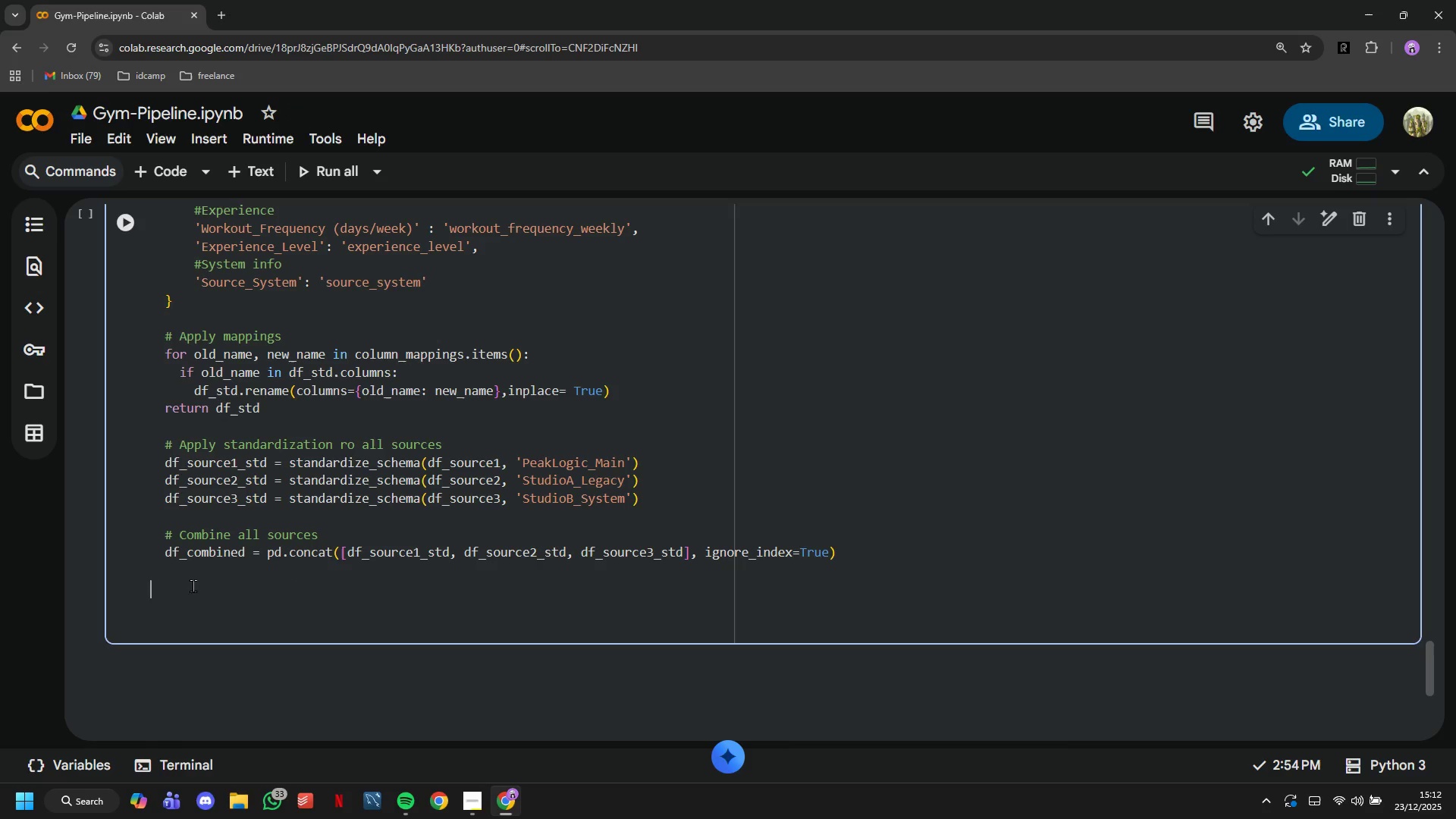 
key(Backspace)
 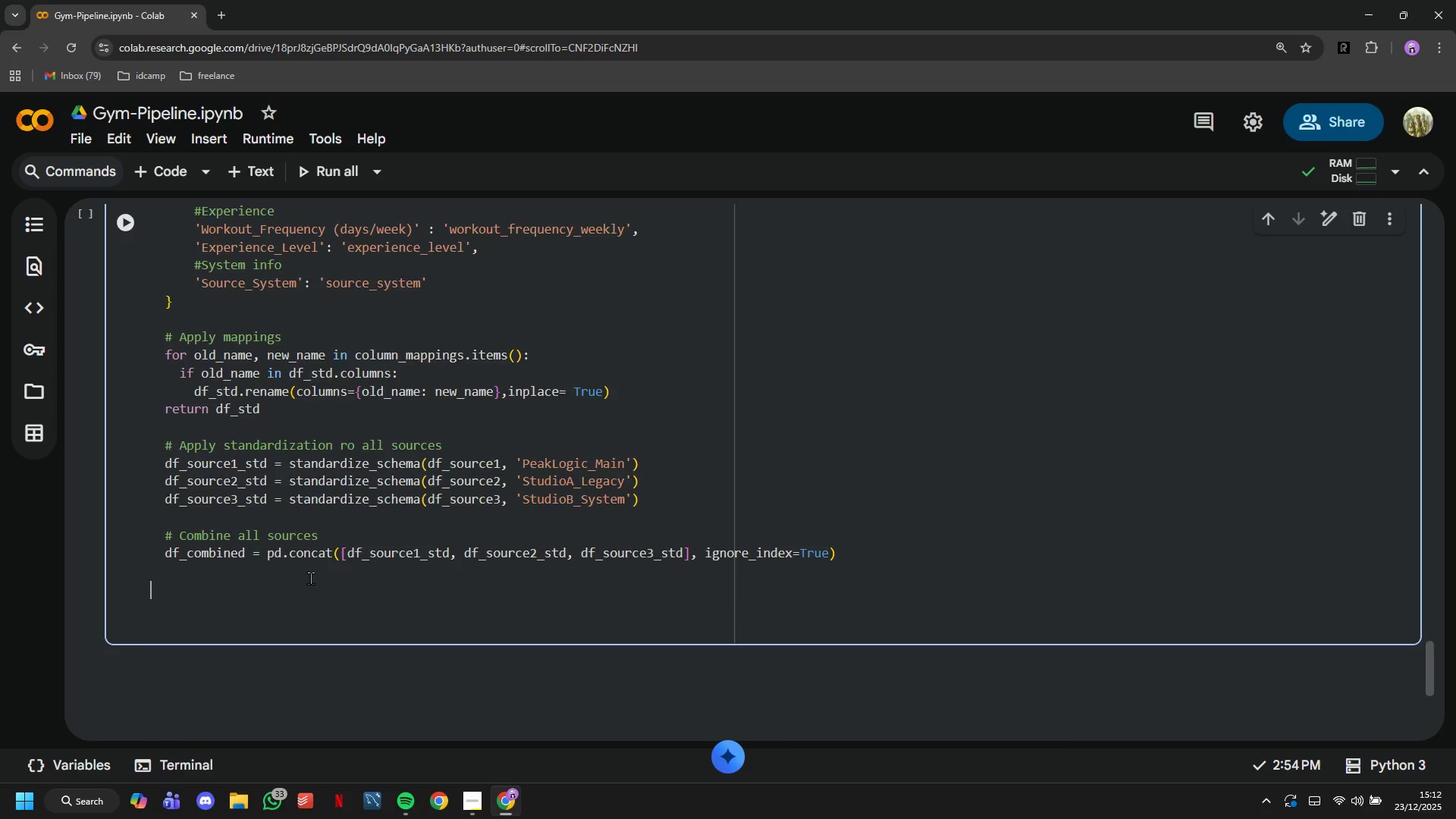 
scroll: coordinate [305, 558], scroll_direction: up, amount: 8.0
 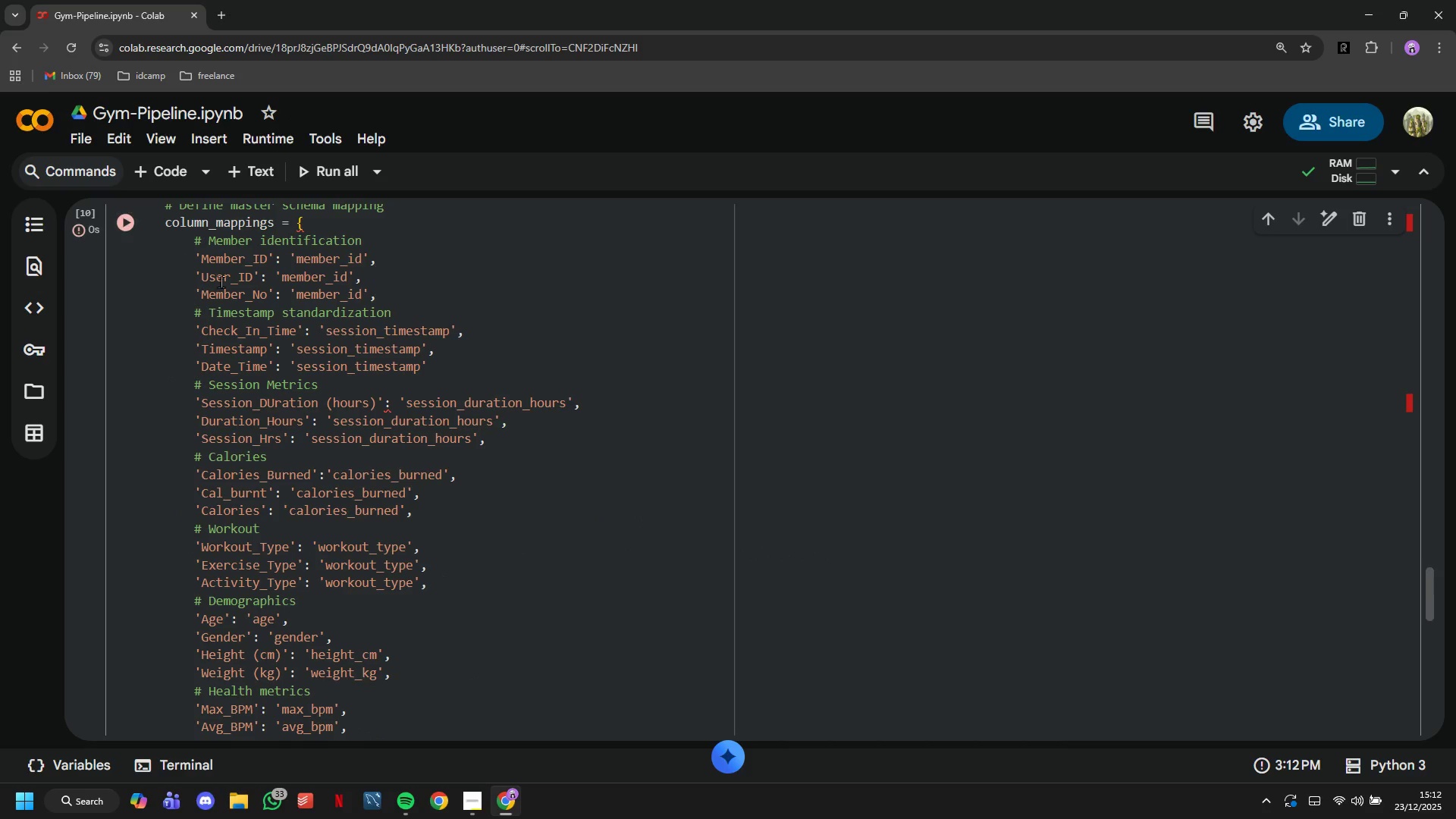 
scroll: coordinate [290, 329], scroll_direction: down, amount: 9.0
 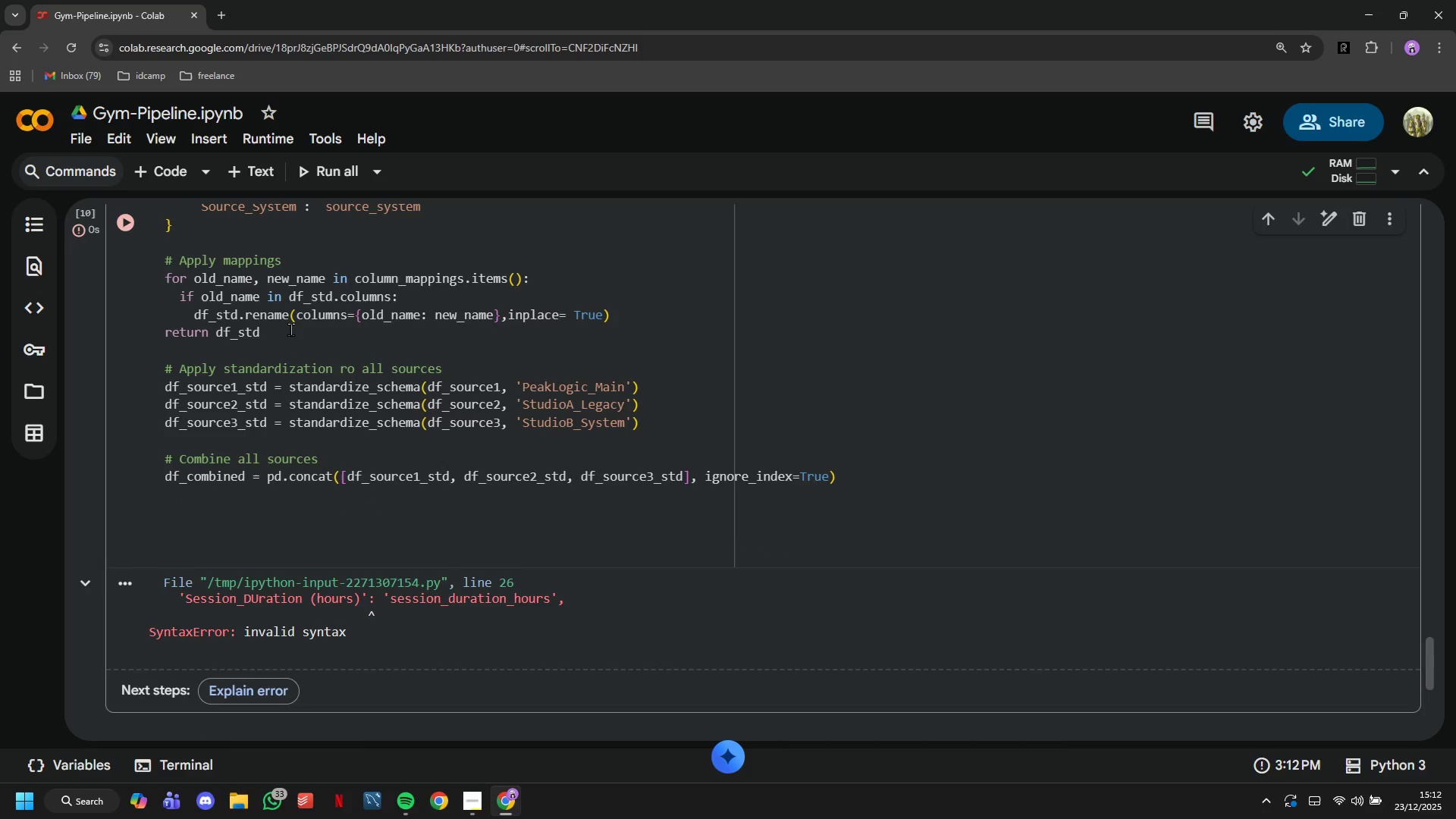 
scroll: coordinate [369, 389], scroll_direction: up, amount: 8.0
 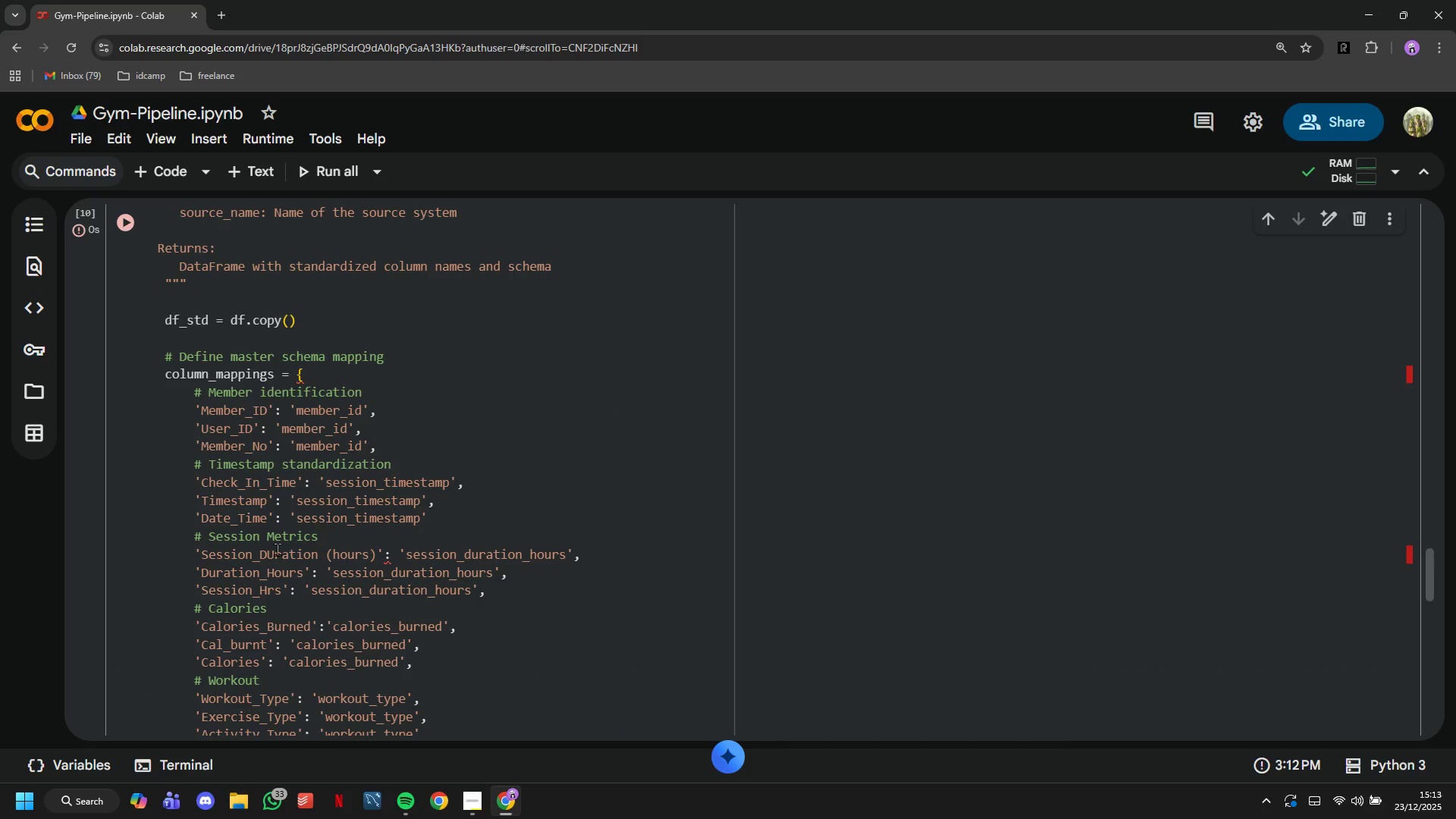 
left_click([275, 551])
 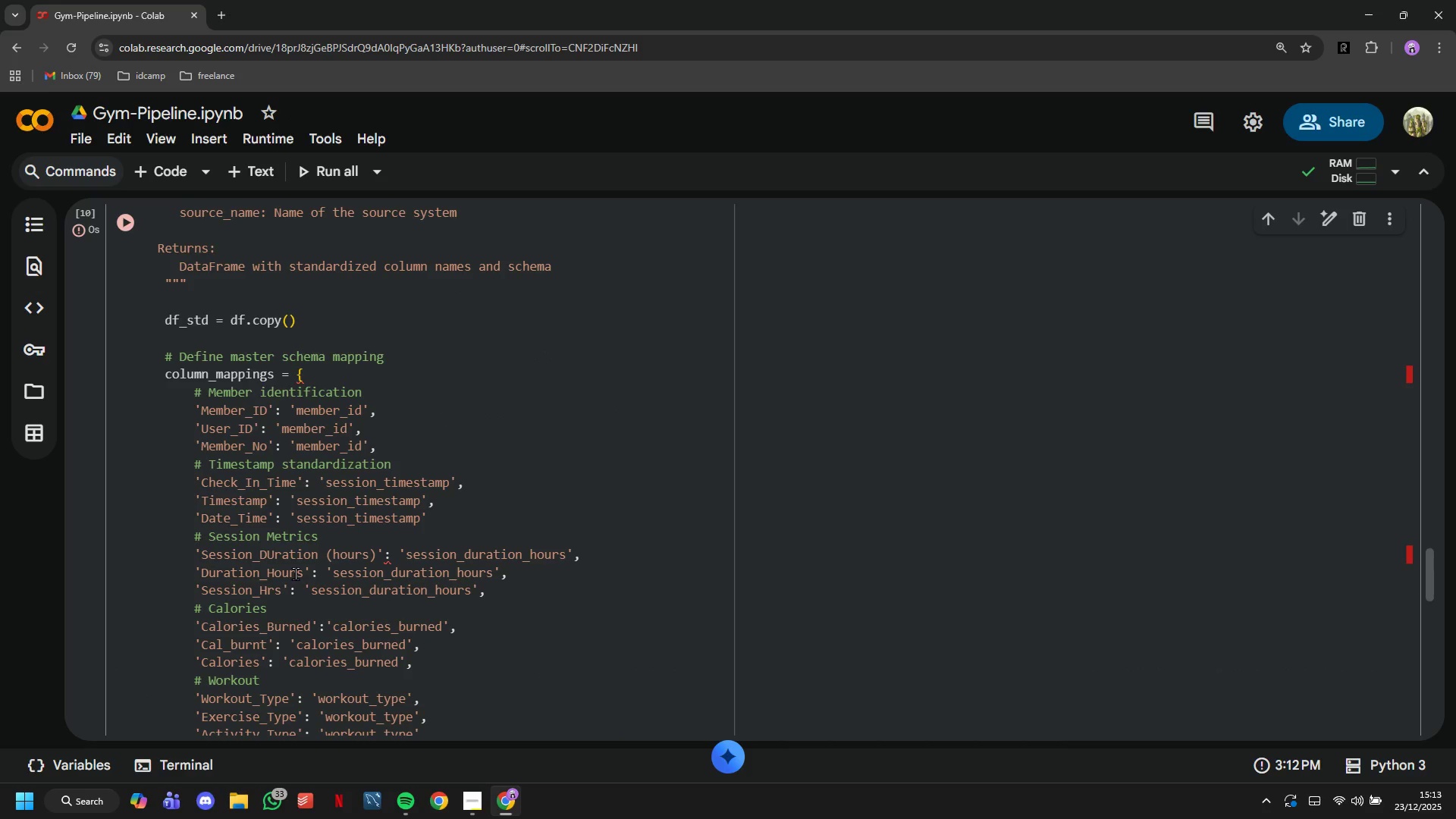 
key(Backspace)
 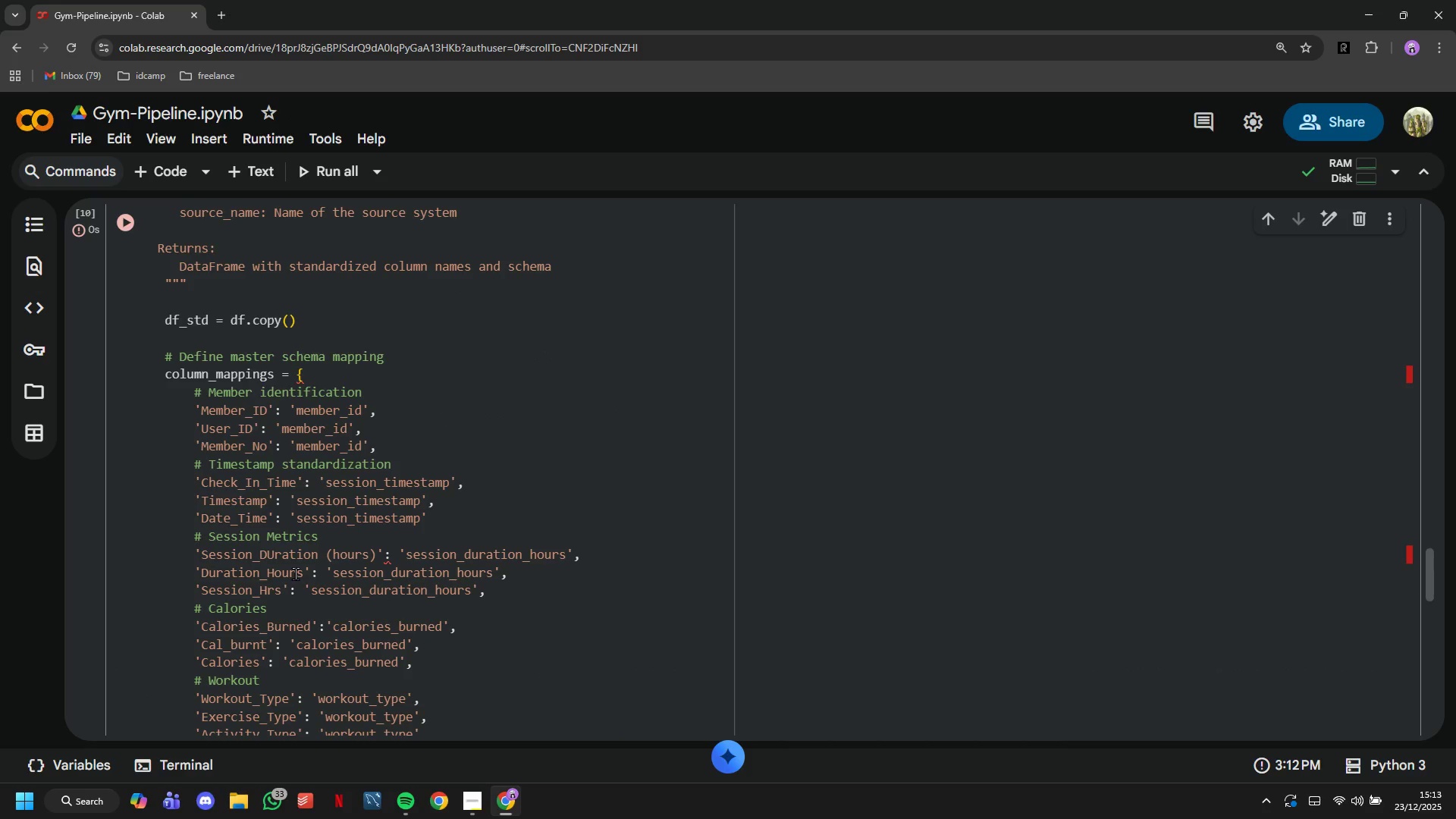 
key(U)
 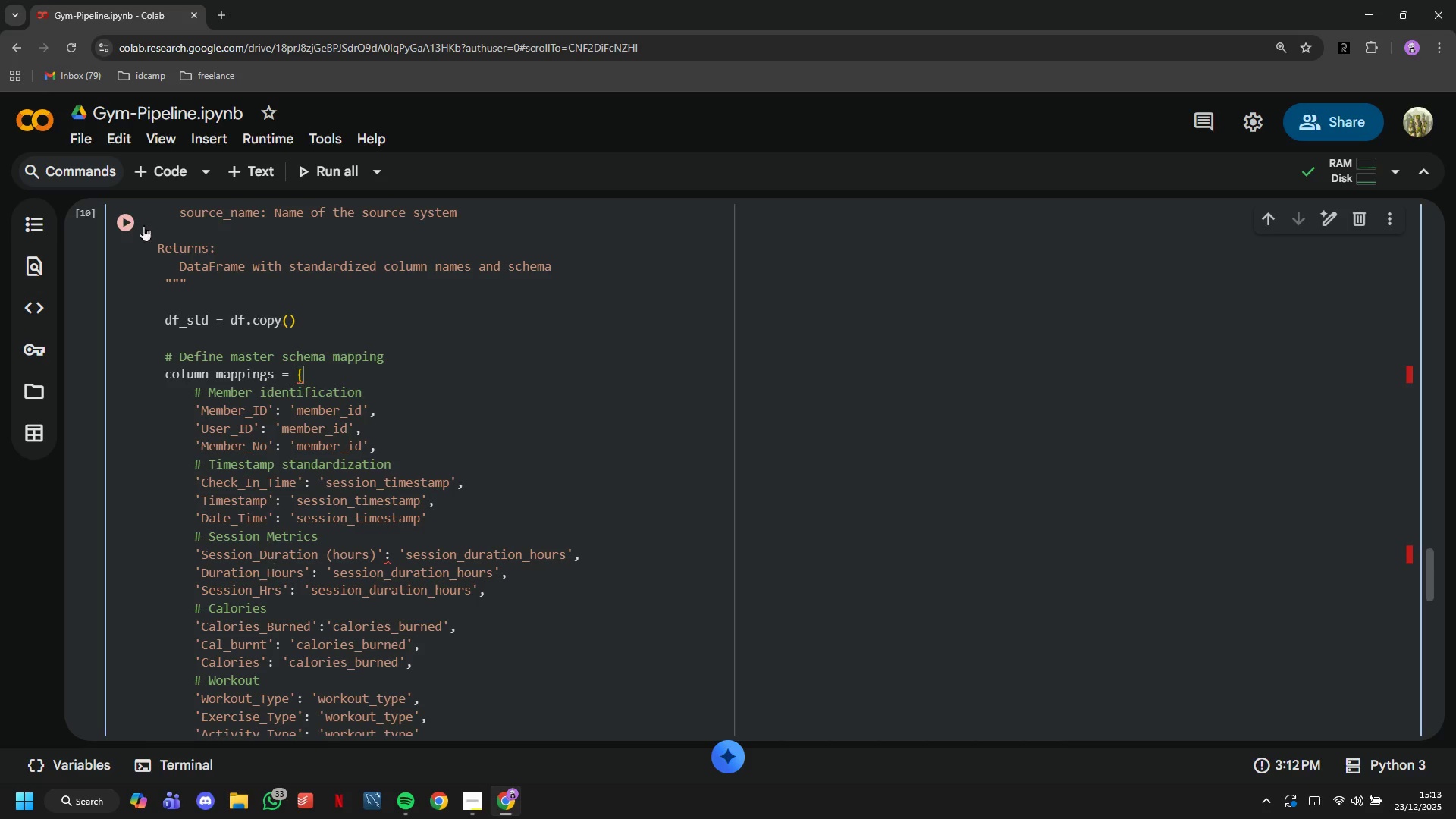 
double_click([126, 215])
 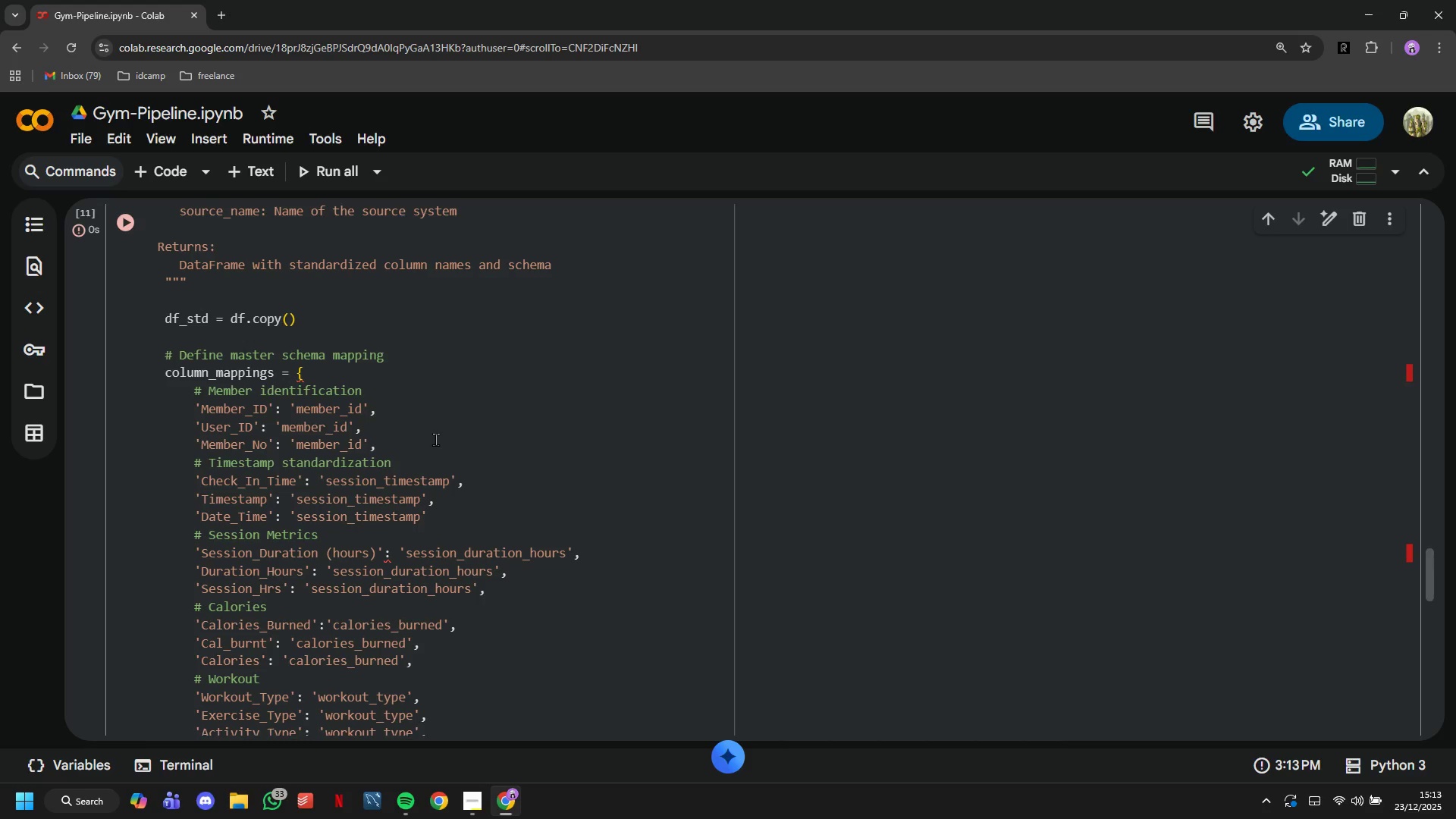 
scroll: coordinate [435, 439], scroll_direction: down, amount: 12.0
 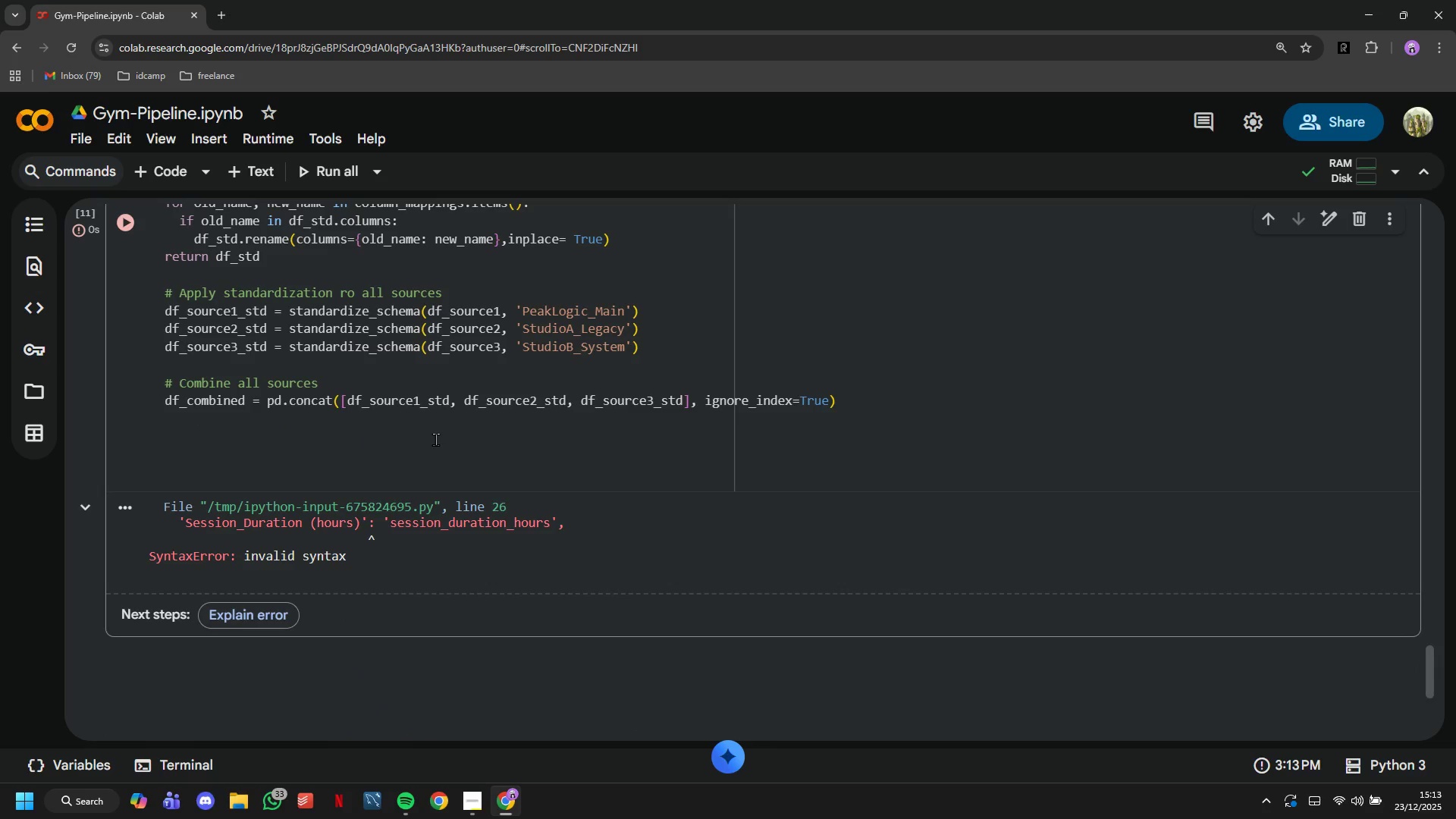 
wait(5.02)
 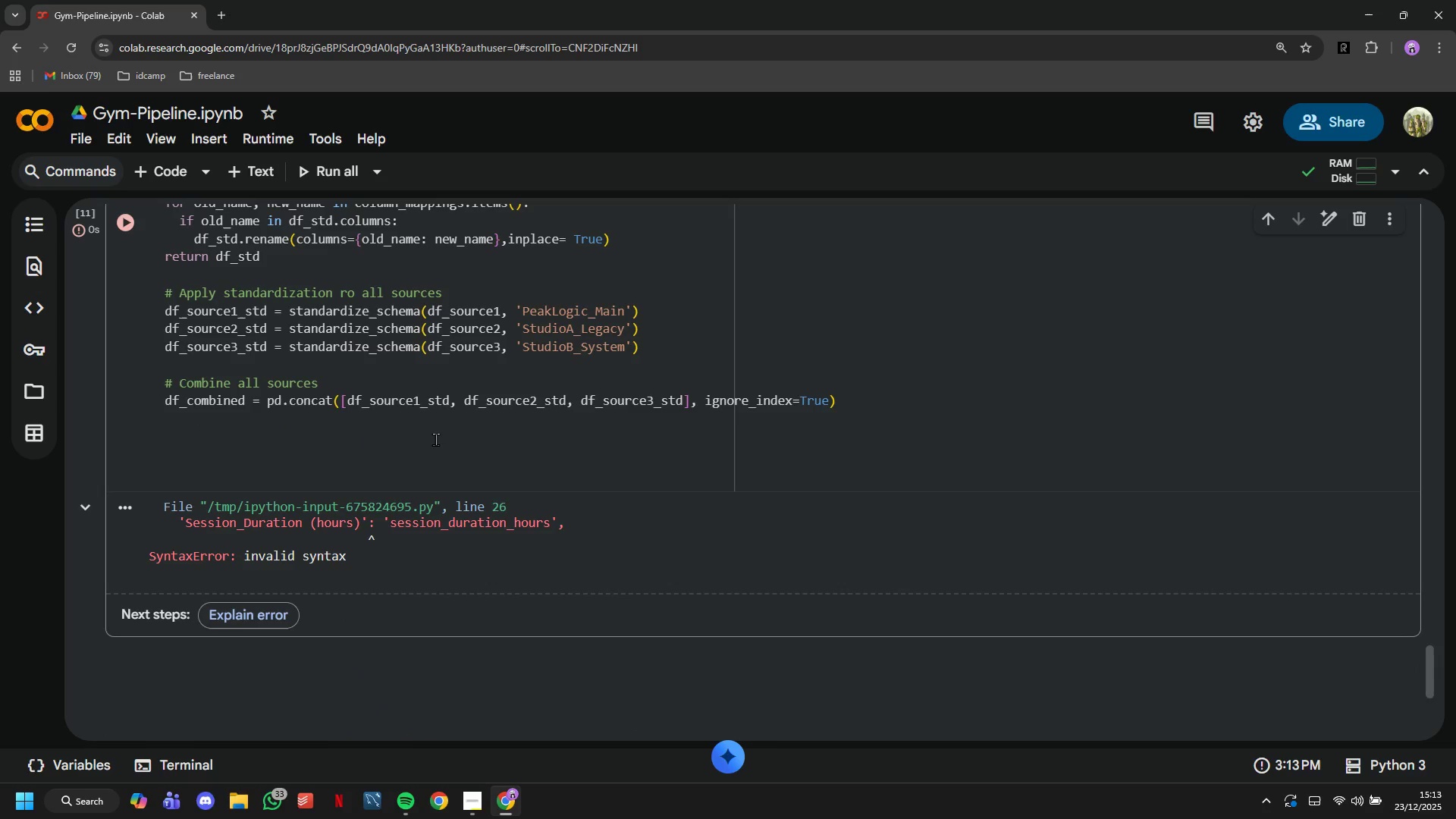 
scroll: coordinate [435, 439], scroll_direction: up, amount: 10.0
 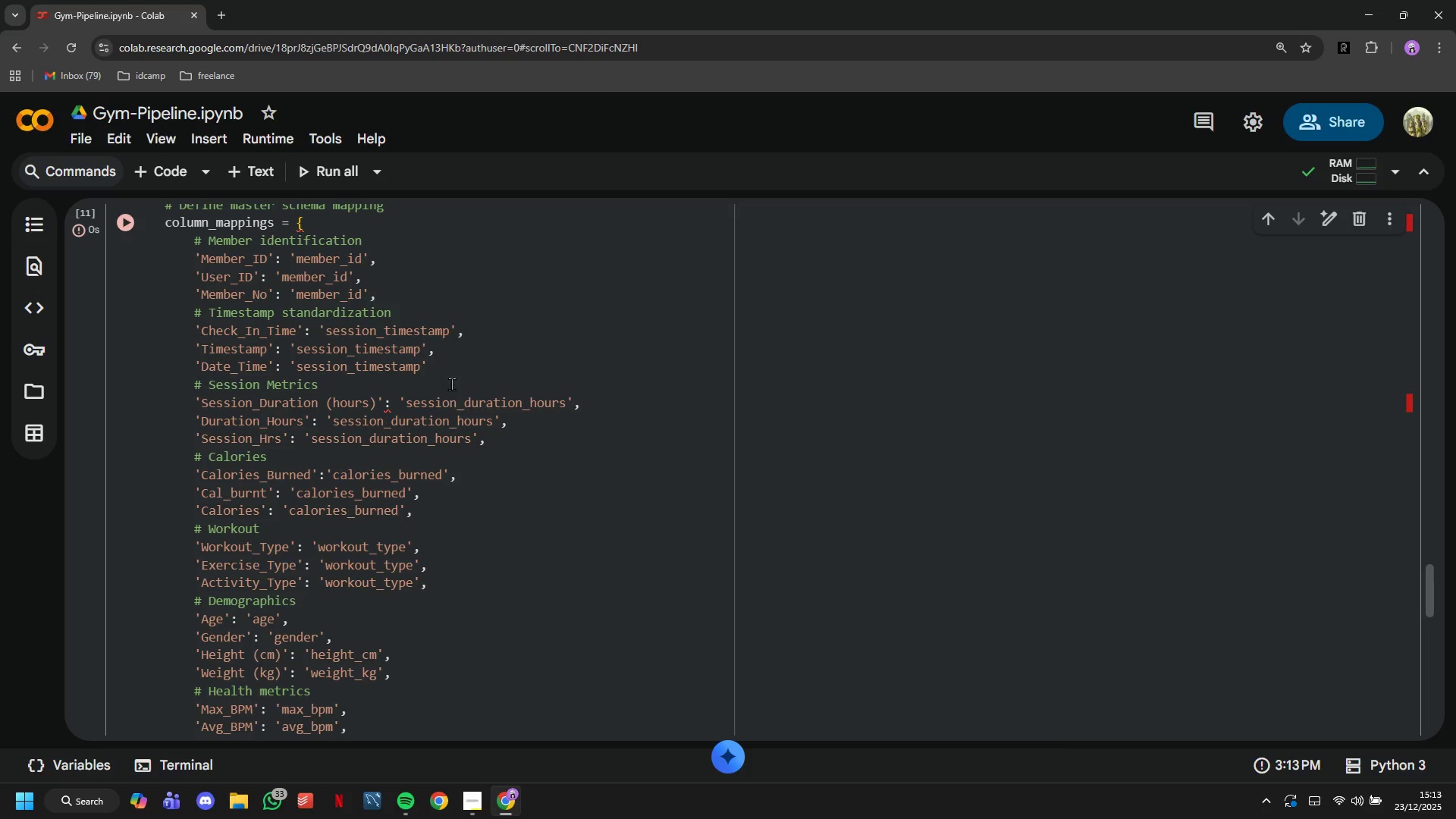 
left_click([452, 378])
 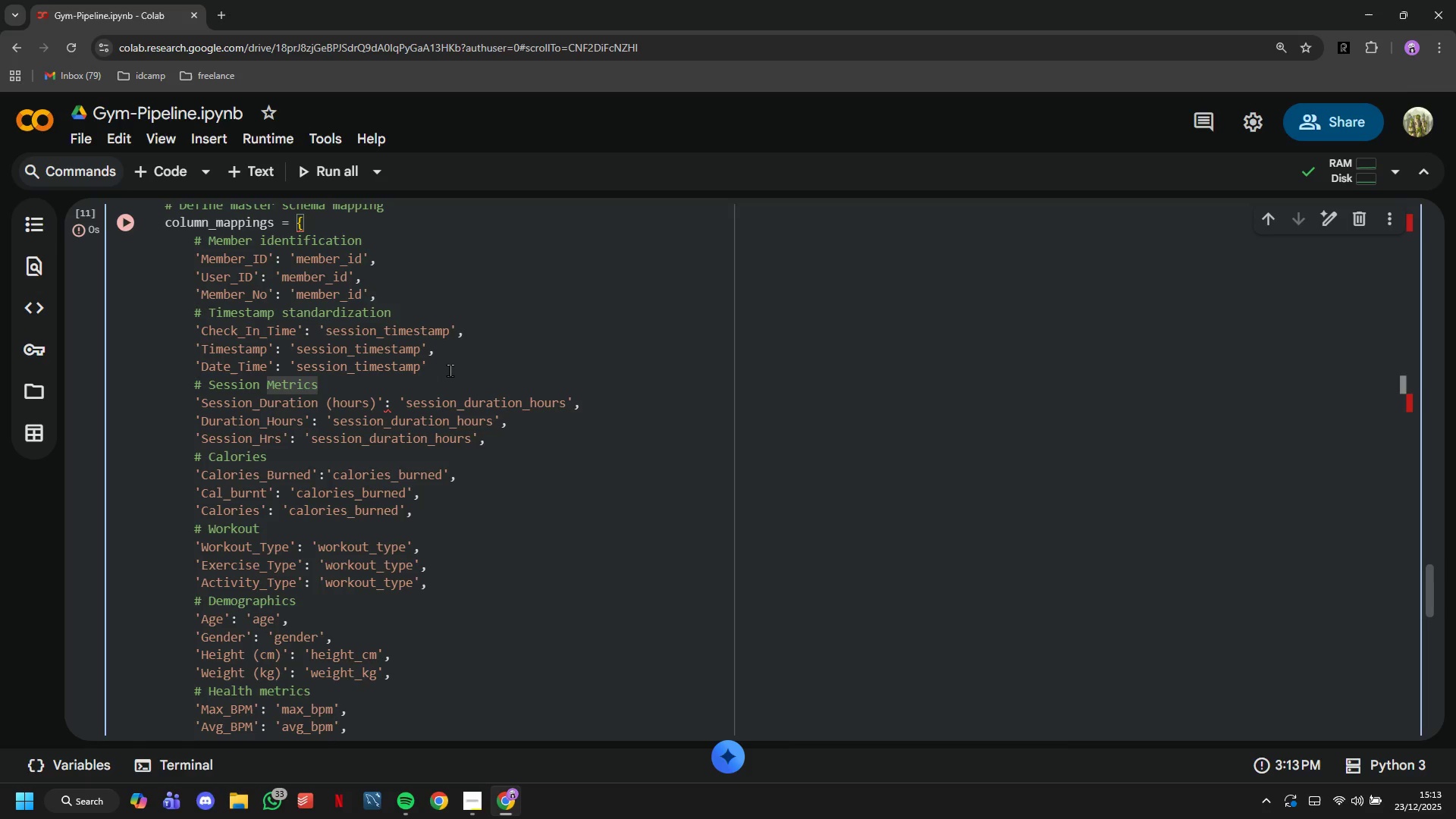 
left_click([450, 370])
 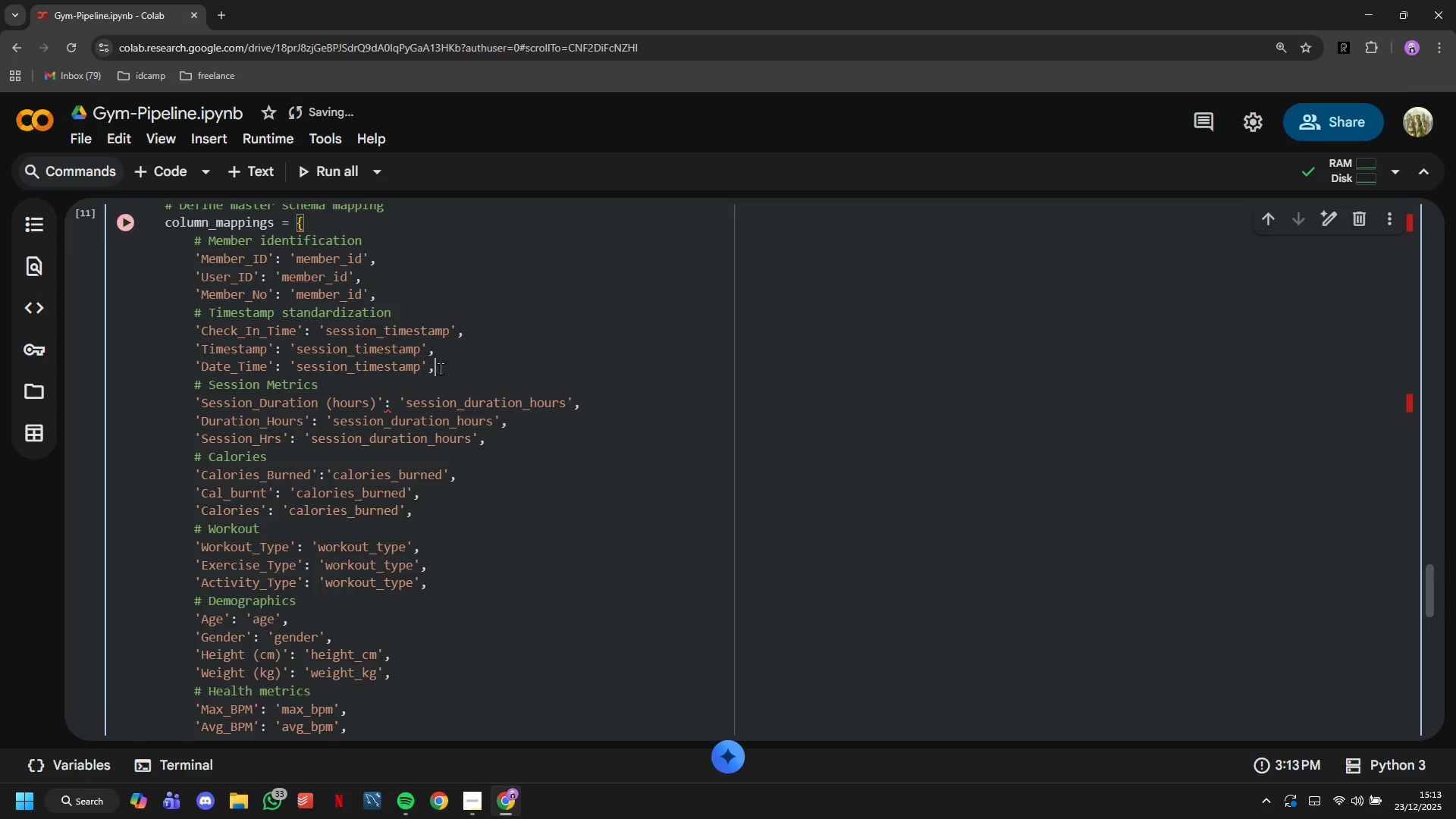 
key(Comma)
 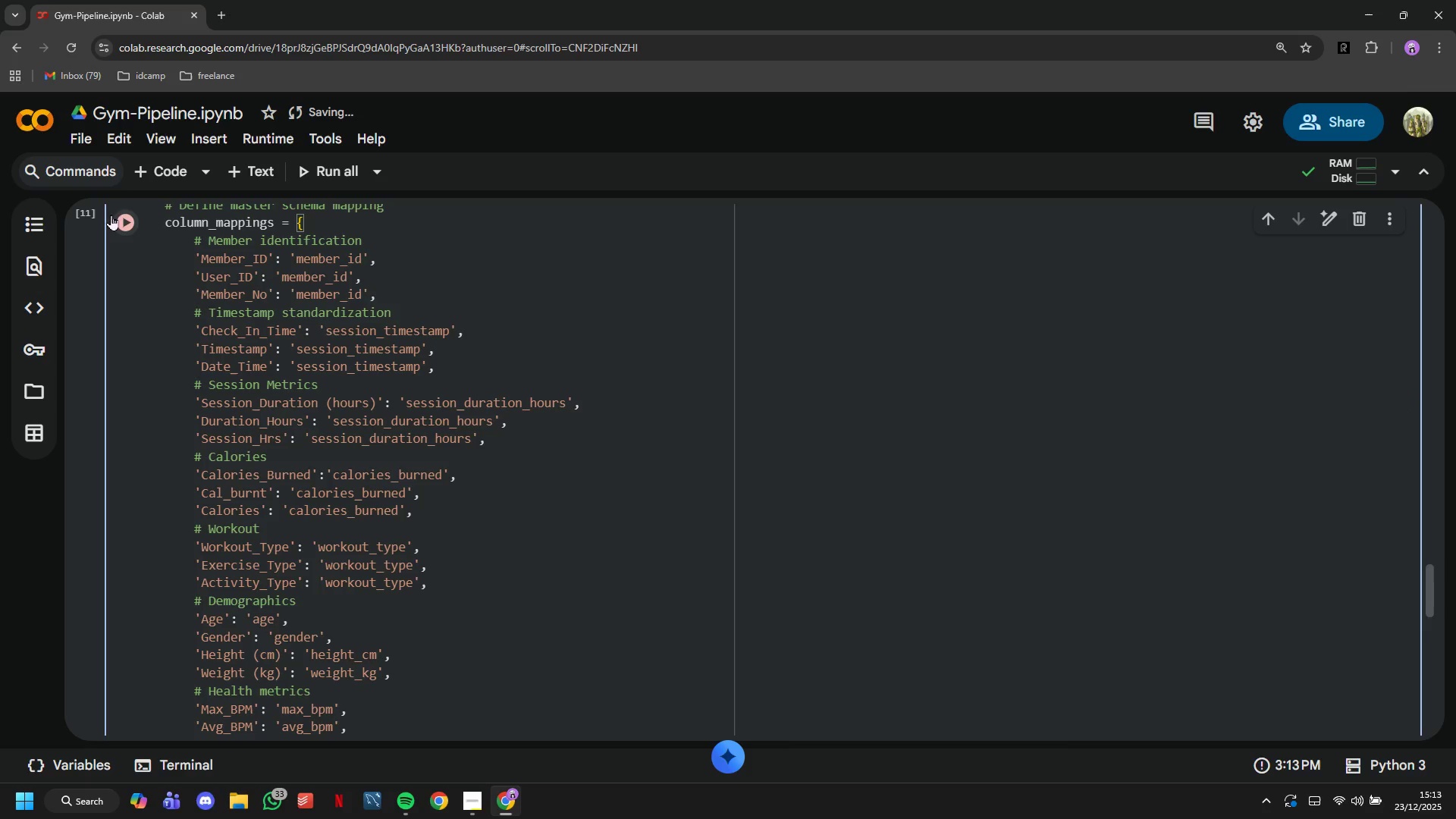 
left_click([116, 215])
 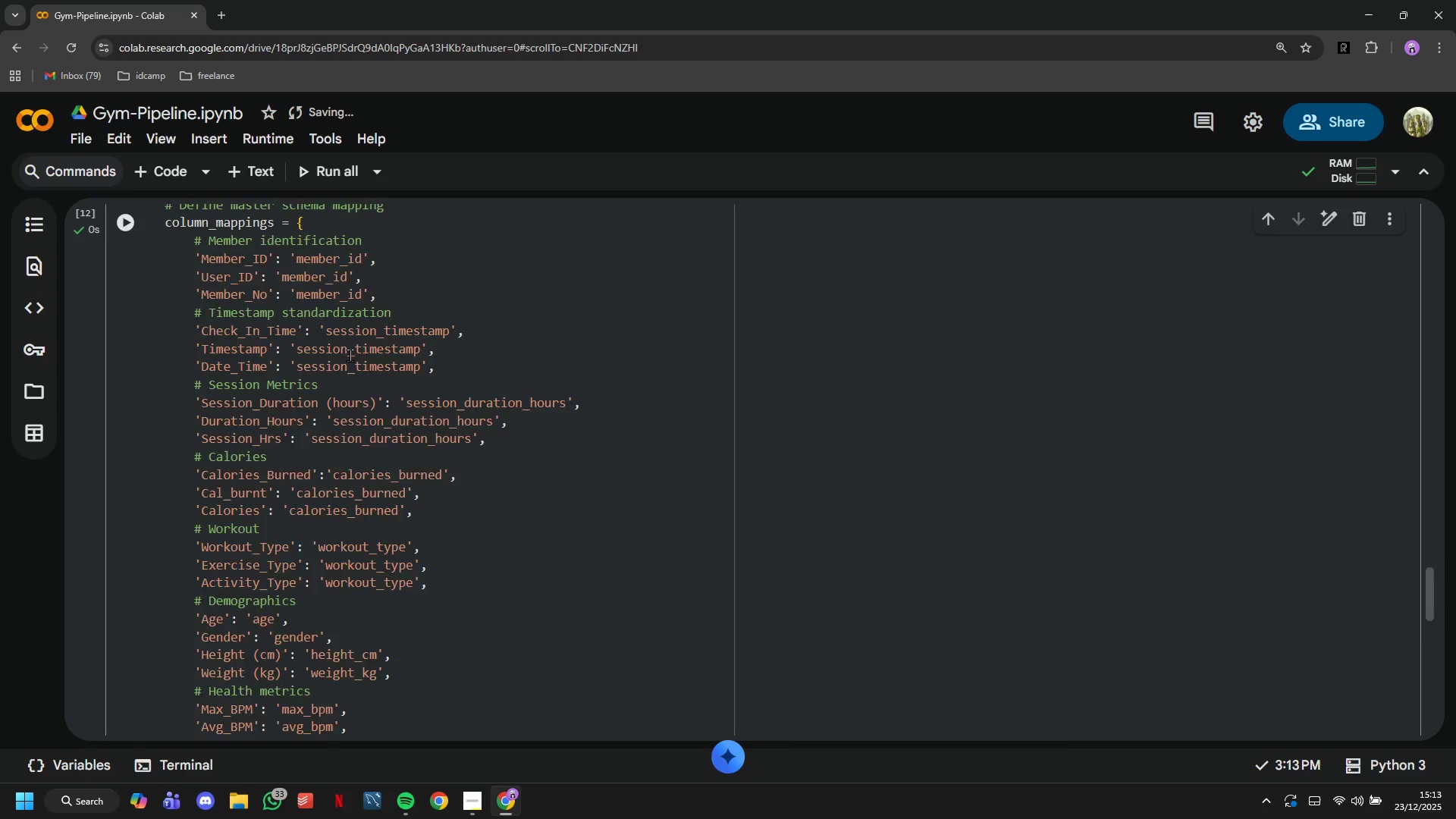 
scroll: coordinate [351, 356], scroll_direction: down, amount: 11.0
 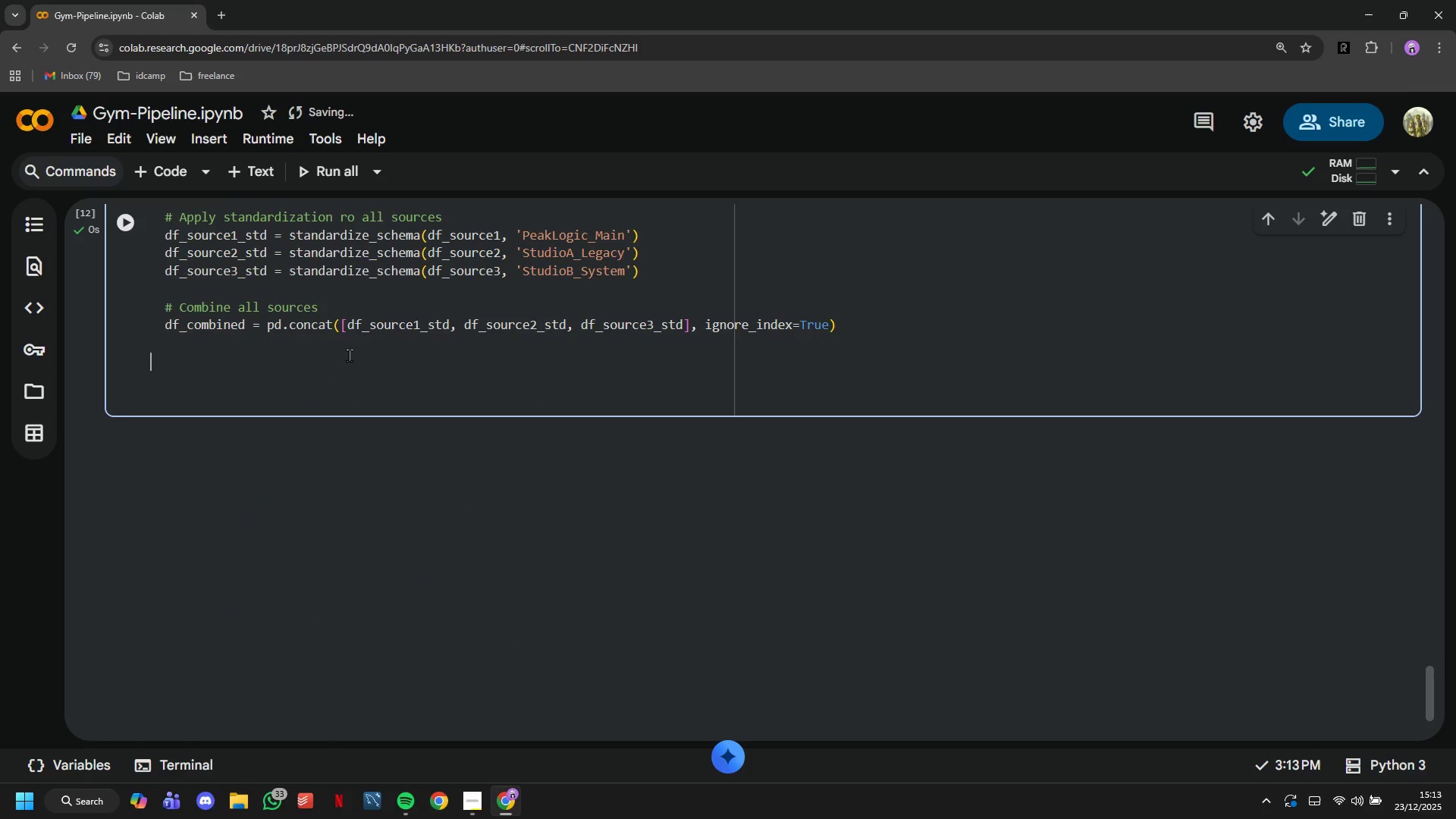 
left_click([349, 355])
 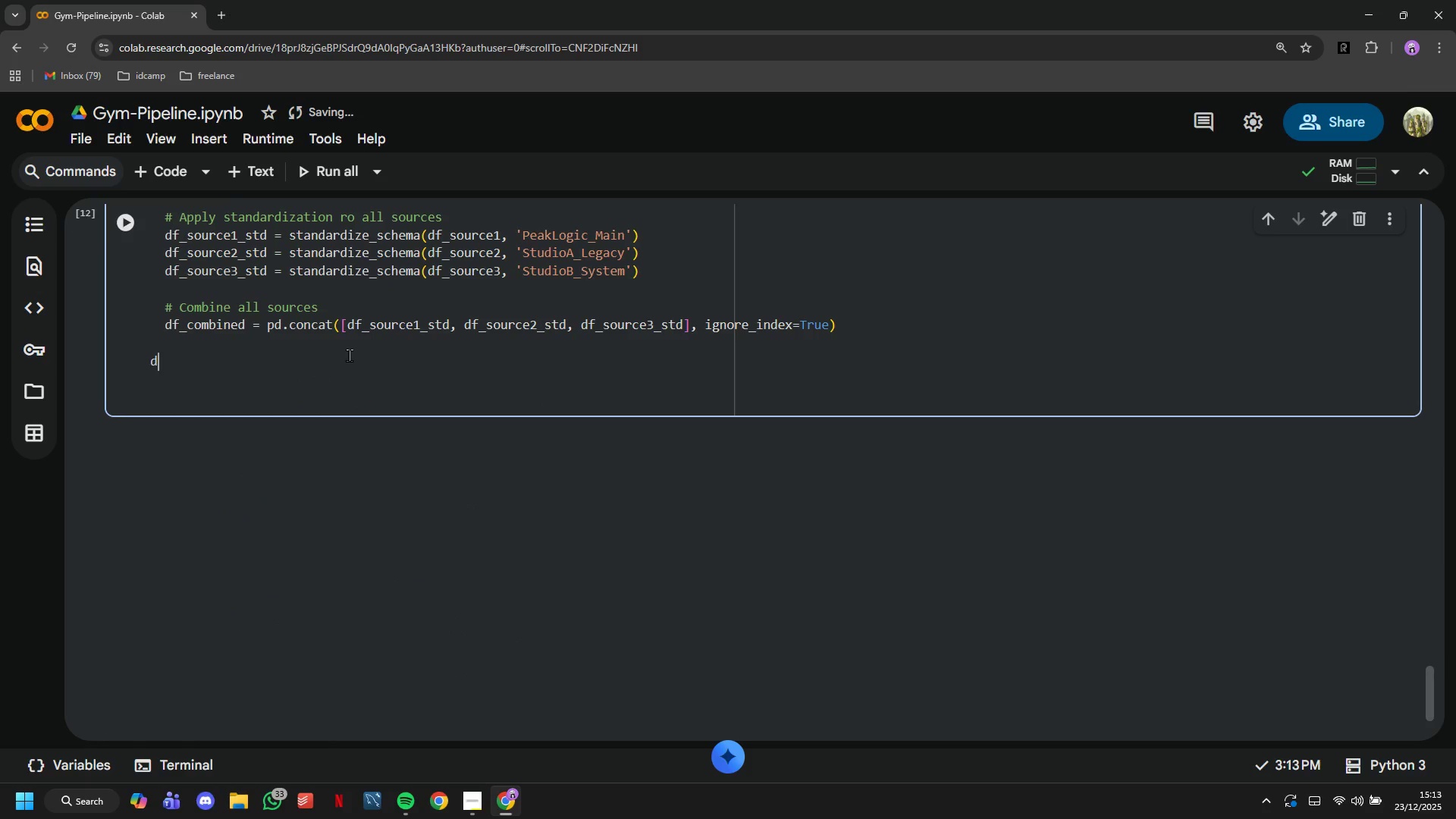 
type(df)
 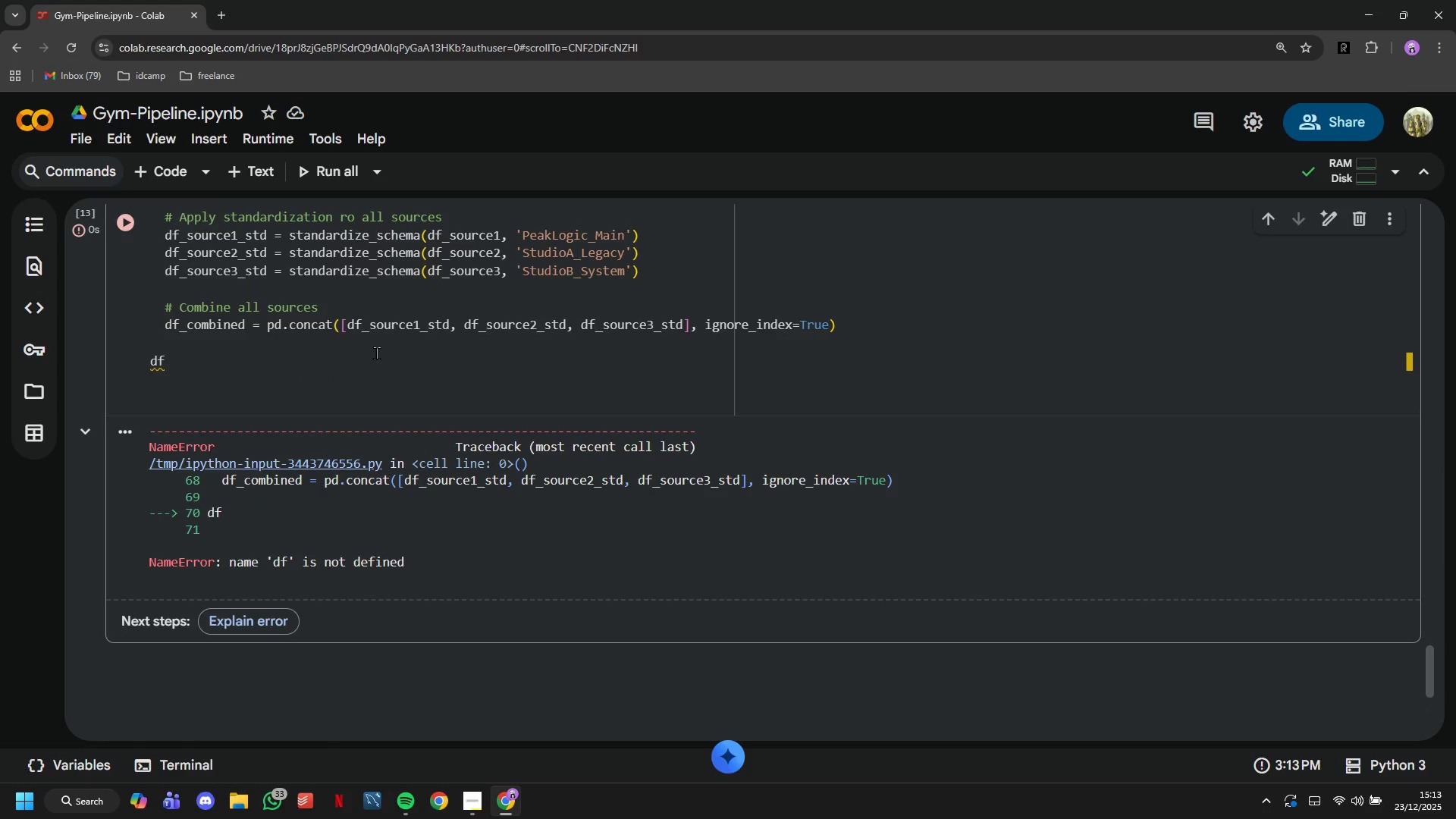 
scroll: coordinate [376, 353], scroll_direction: up, amount: 1.0
 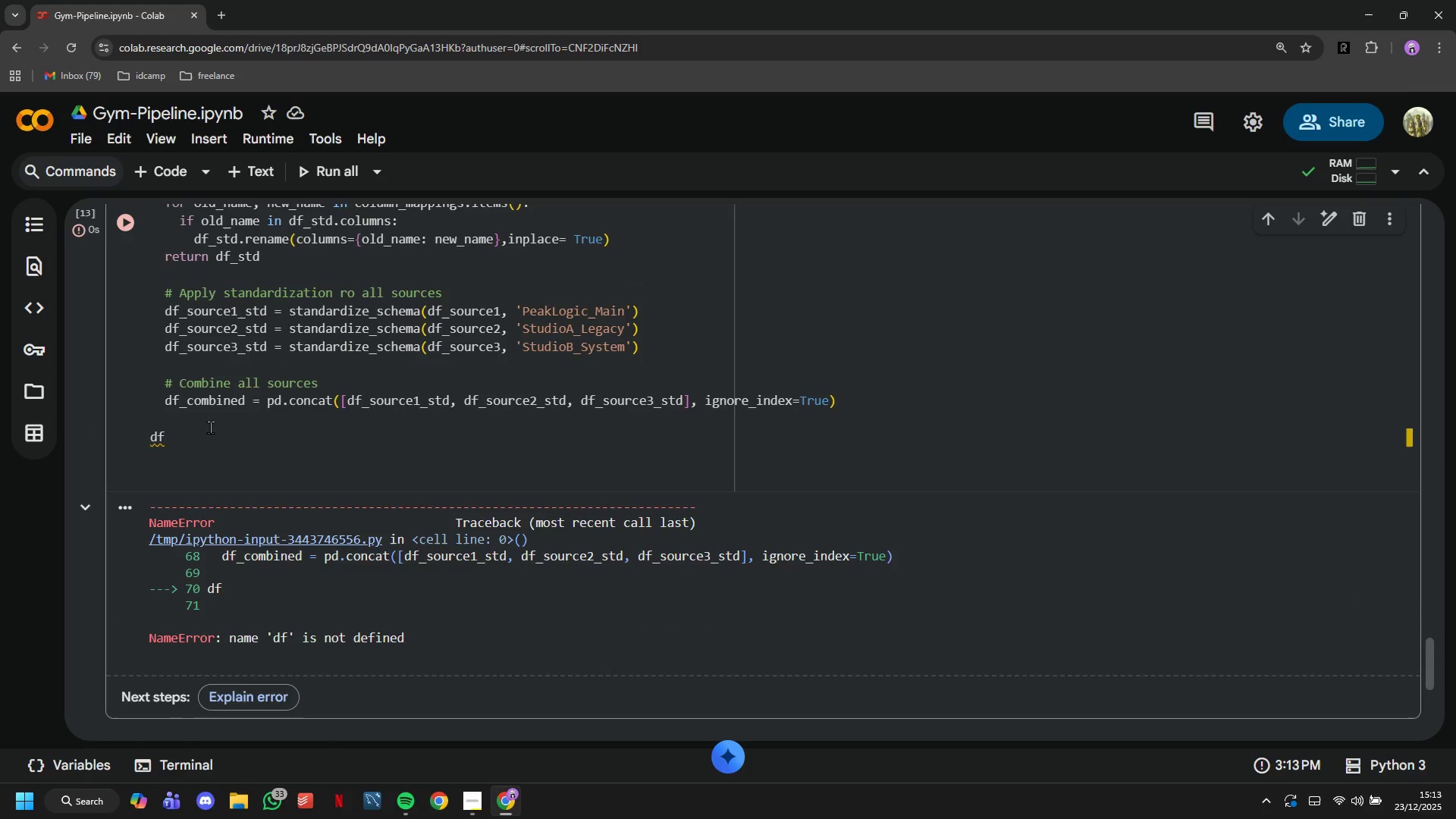 
left_click([211, 429])
 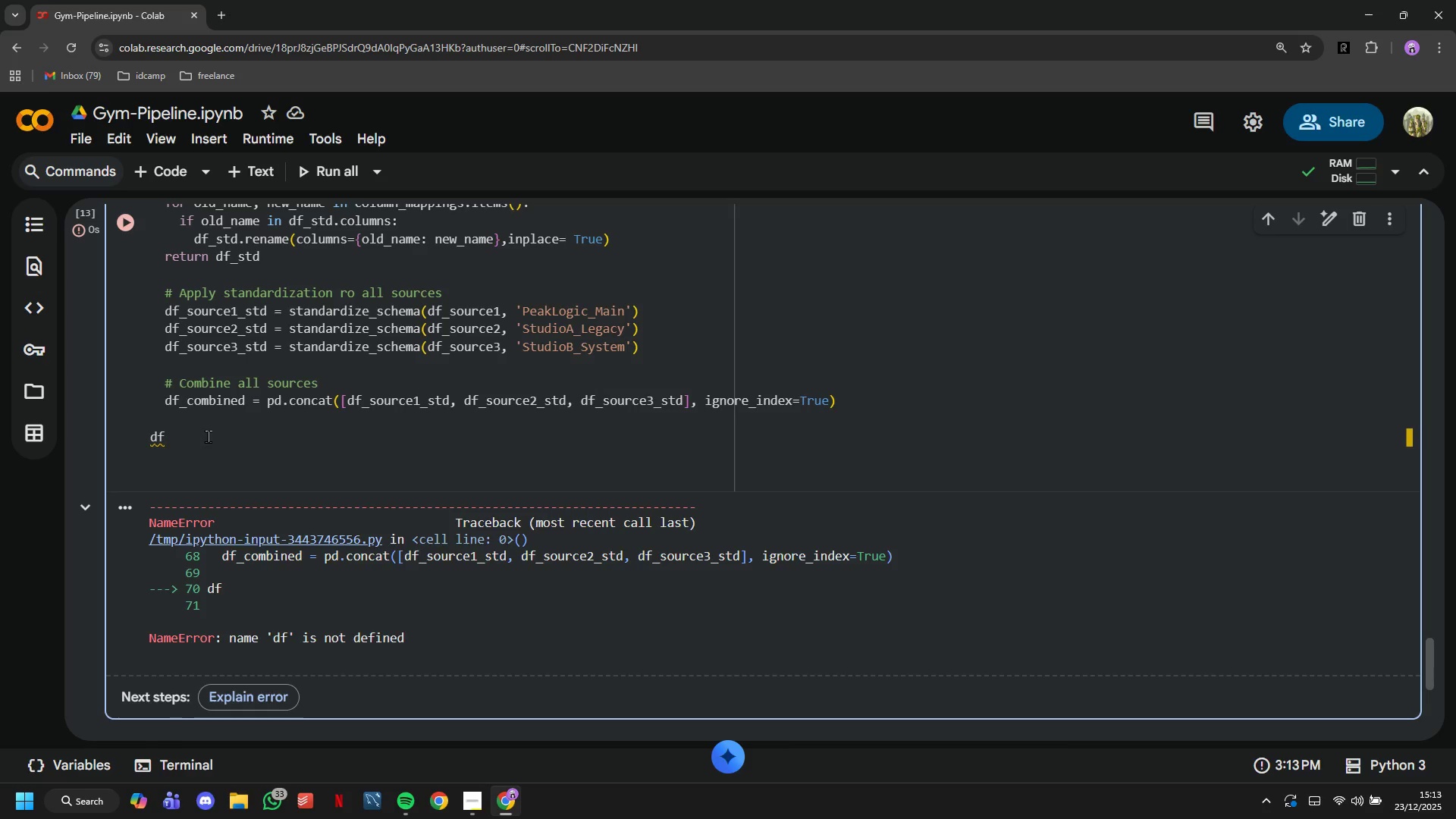 
type(_com)
key(Tab)
key(Backspace)
key(Backspace)
key(Backspace)
key(Backspace)
key(Backspace)
key(Backspace)
key(Backspace)
 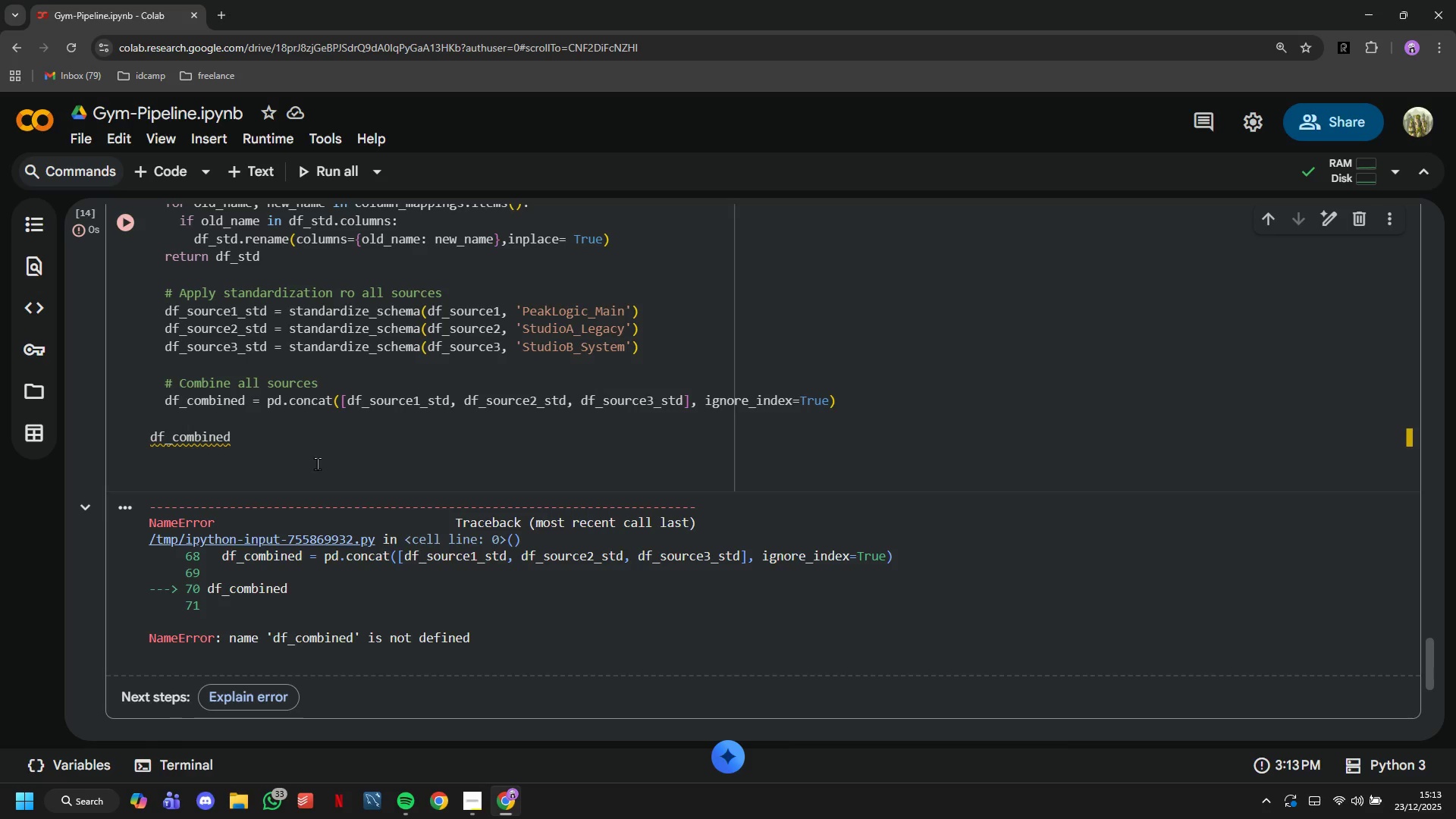 
scroll: coordinate [203, 427], scroll_direction: up, amount: 15.0
 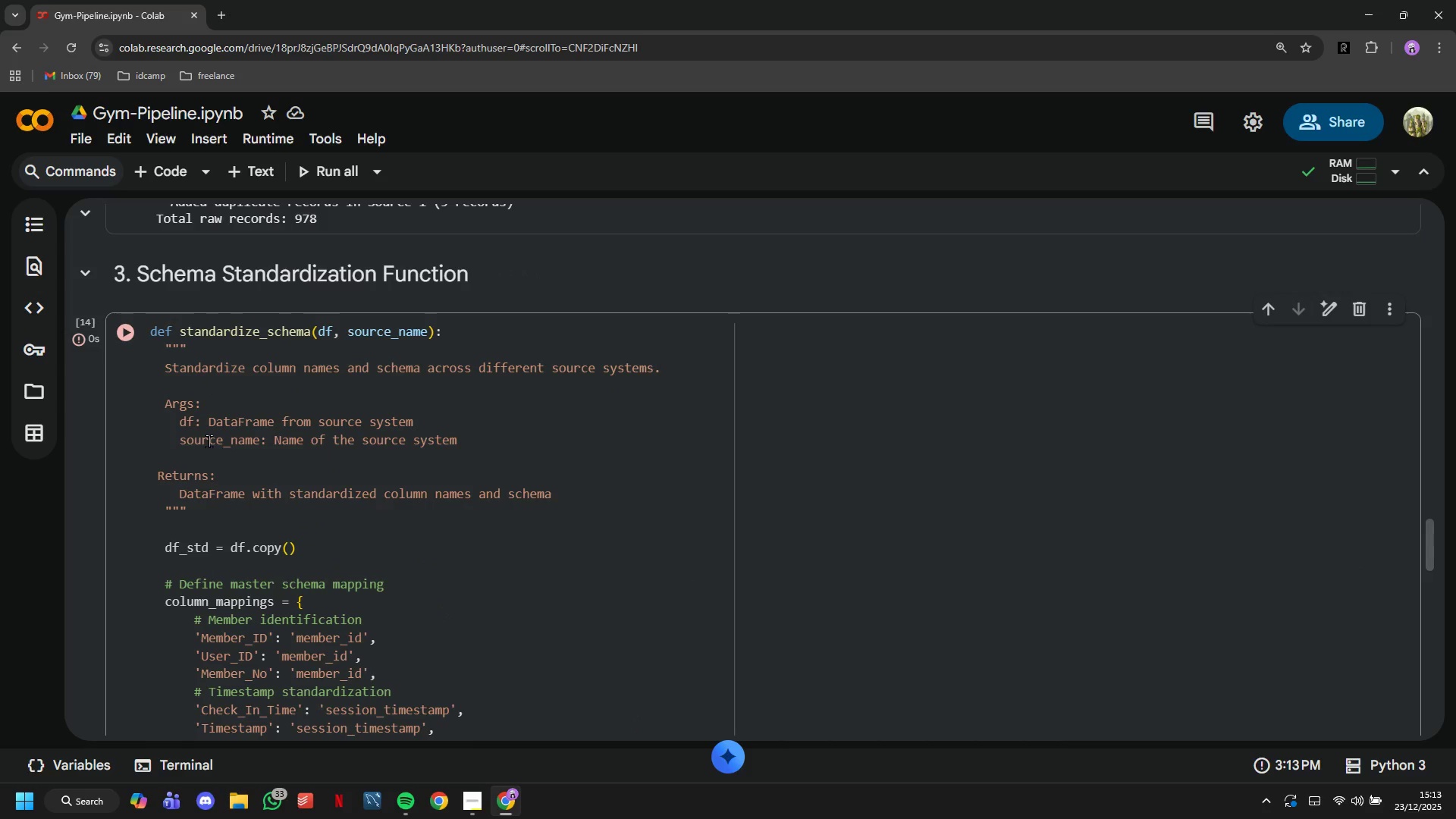 
scroll: coordinate [199, 422], scroll_direction: down, amount: 13.0
 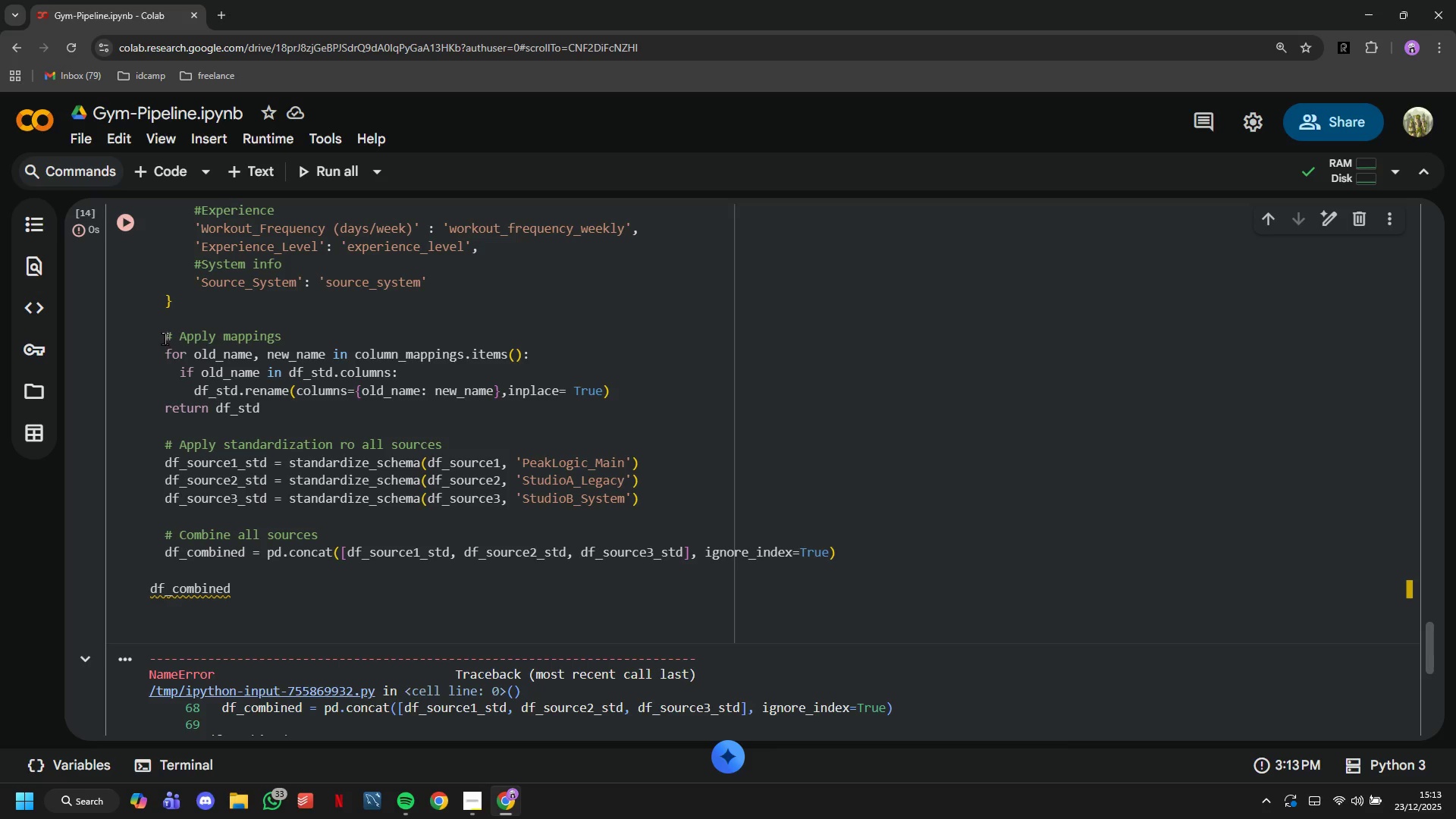 
left_click_drag(start_coordinate=[165, 338], to_coordinate=[373, 604])
 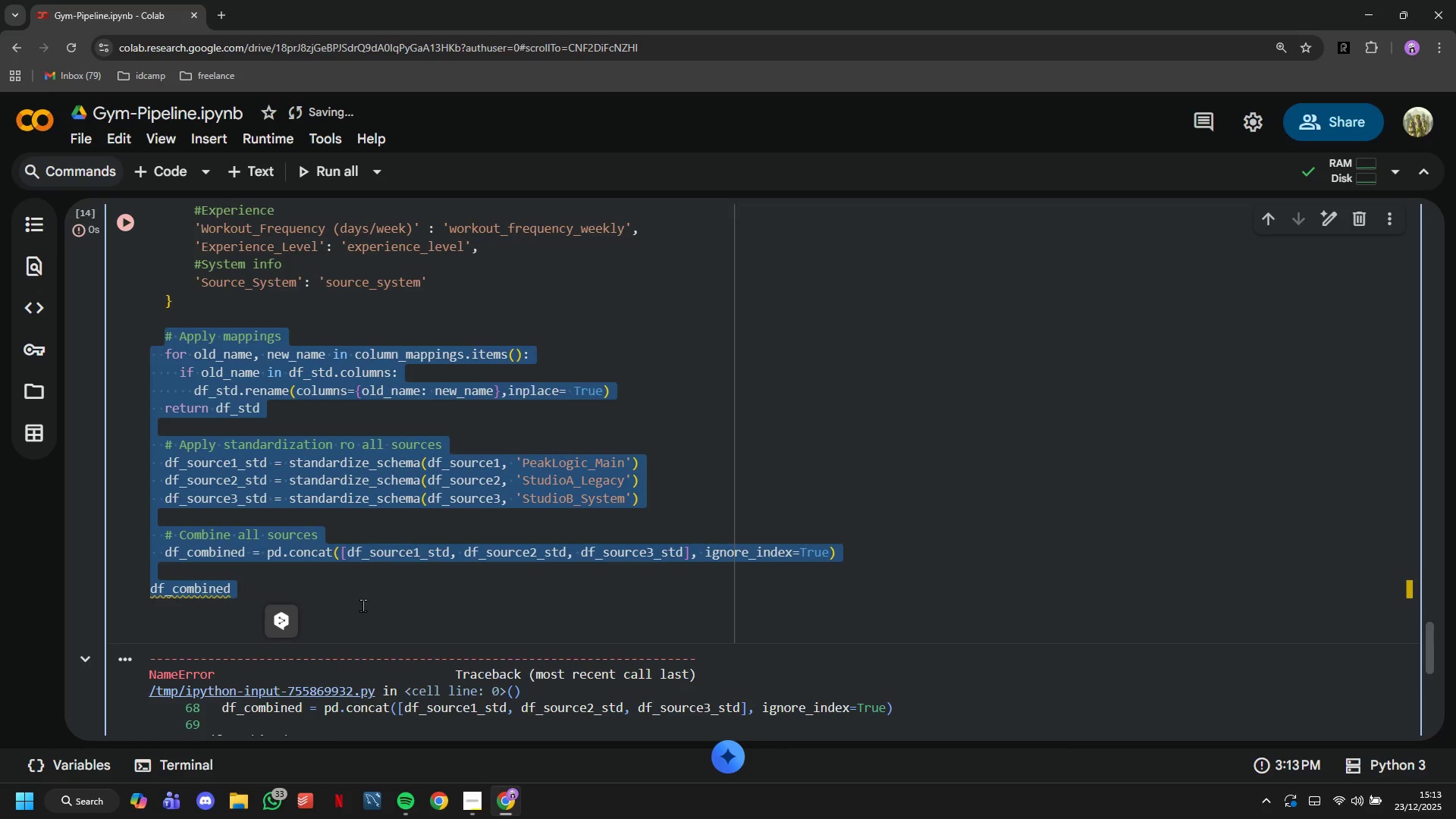 
key(Control+C)
 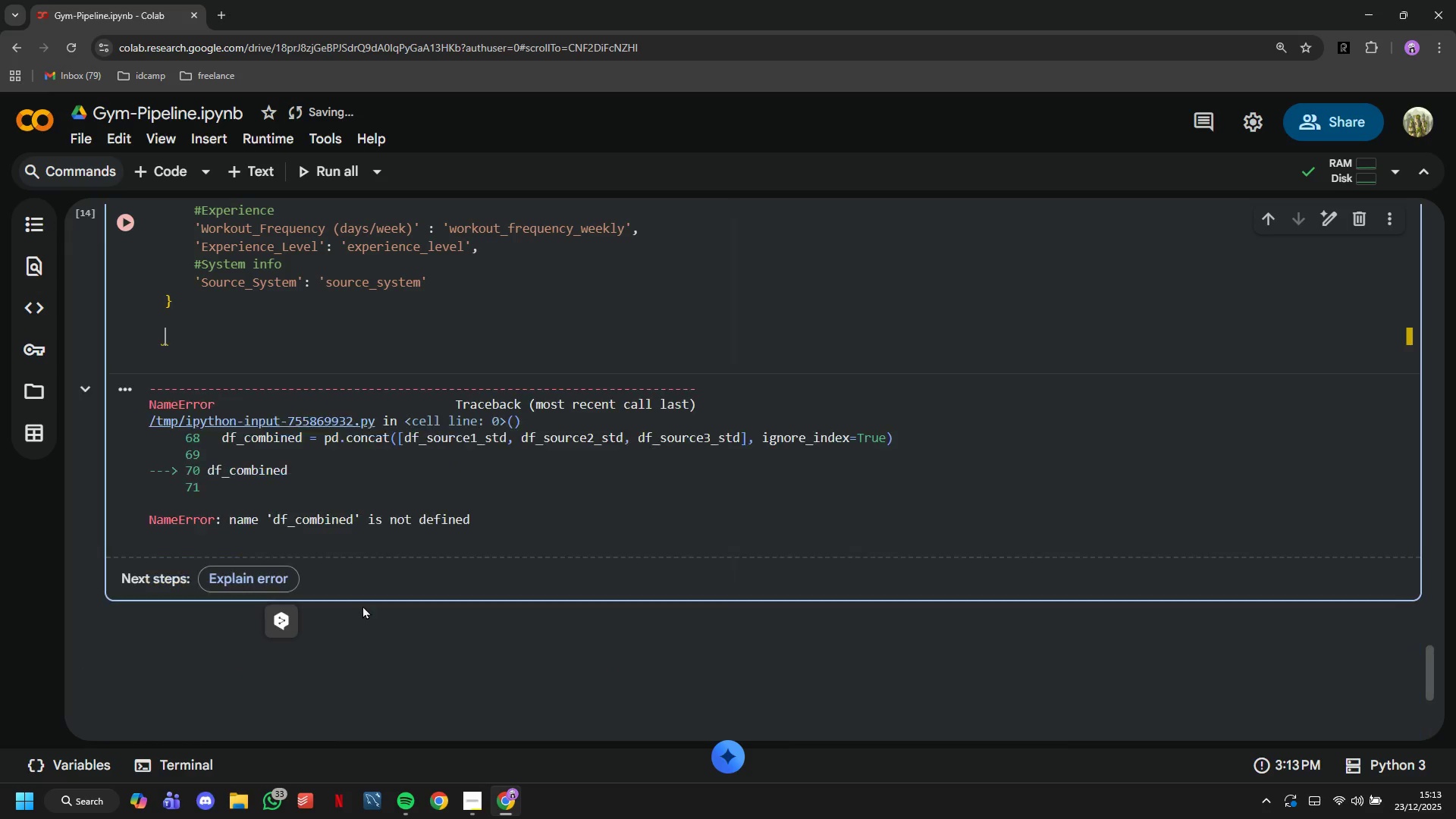 
key(Backspace)
 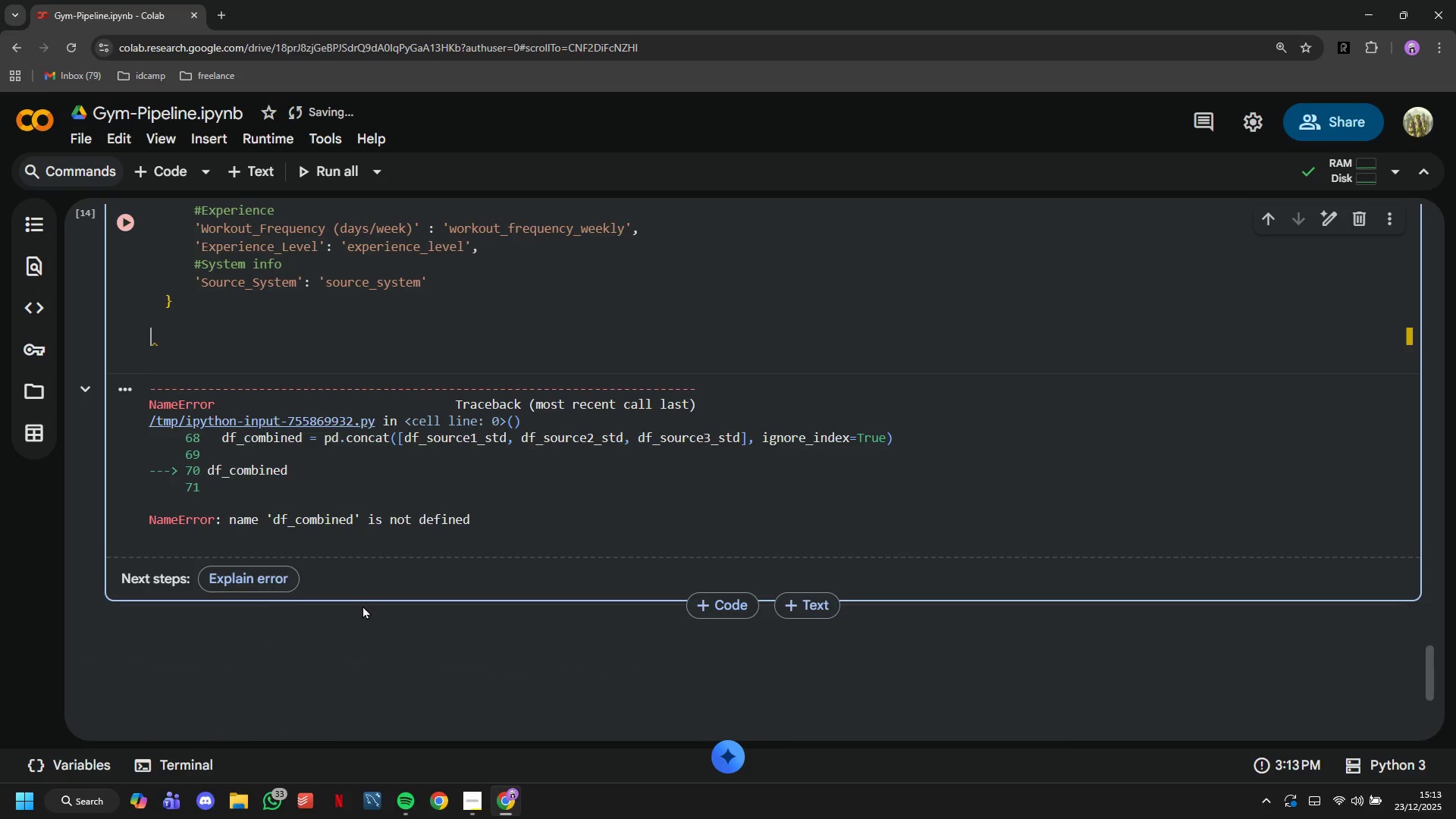 
key(Backspace)
 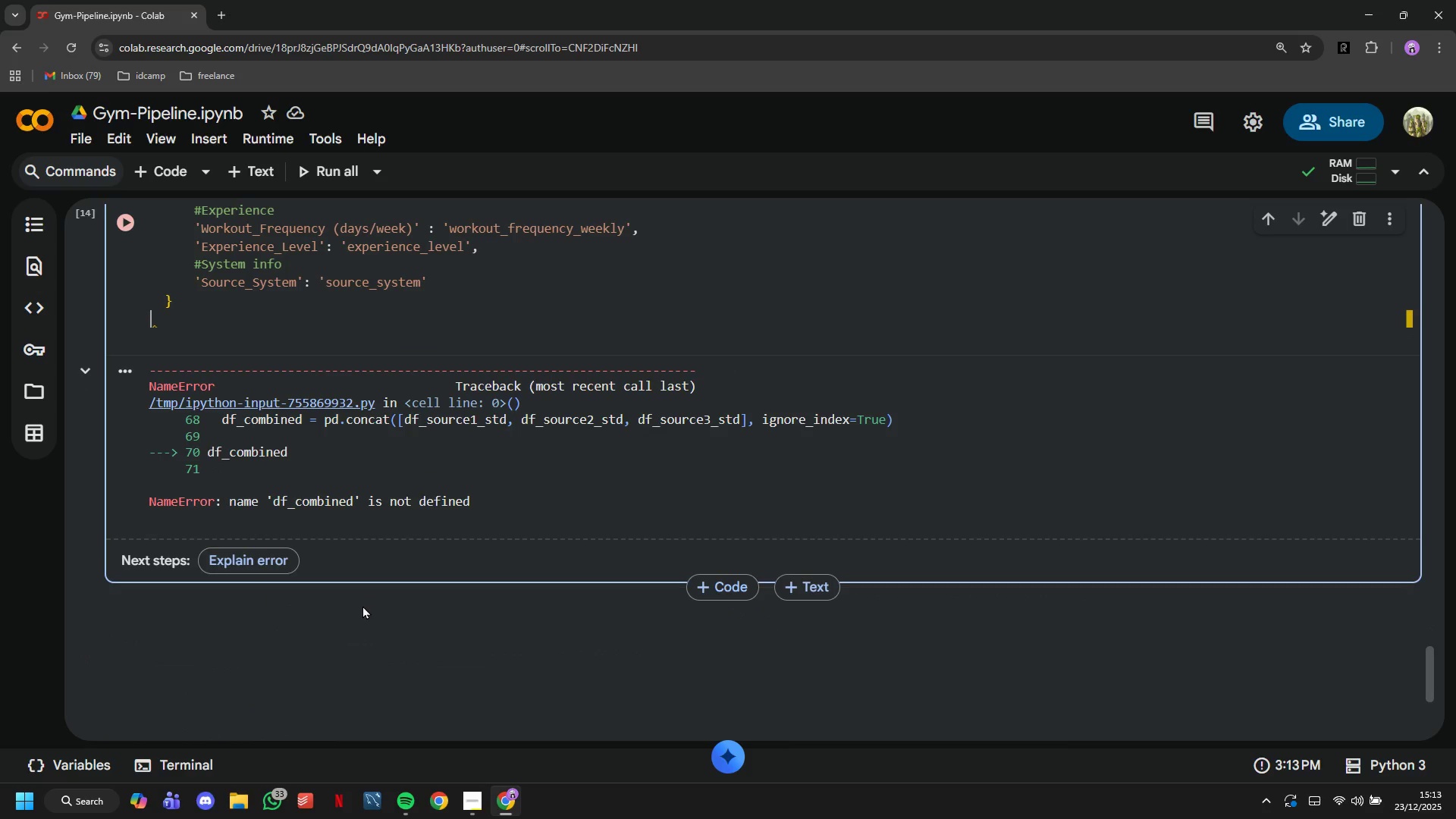 
key(Backspace)
 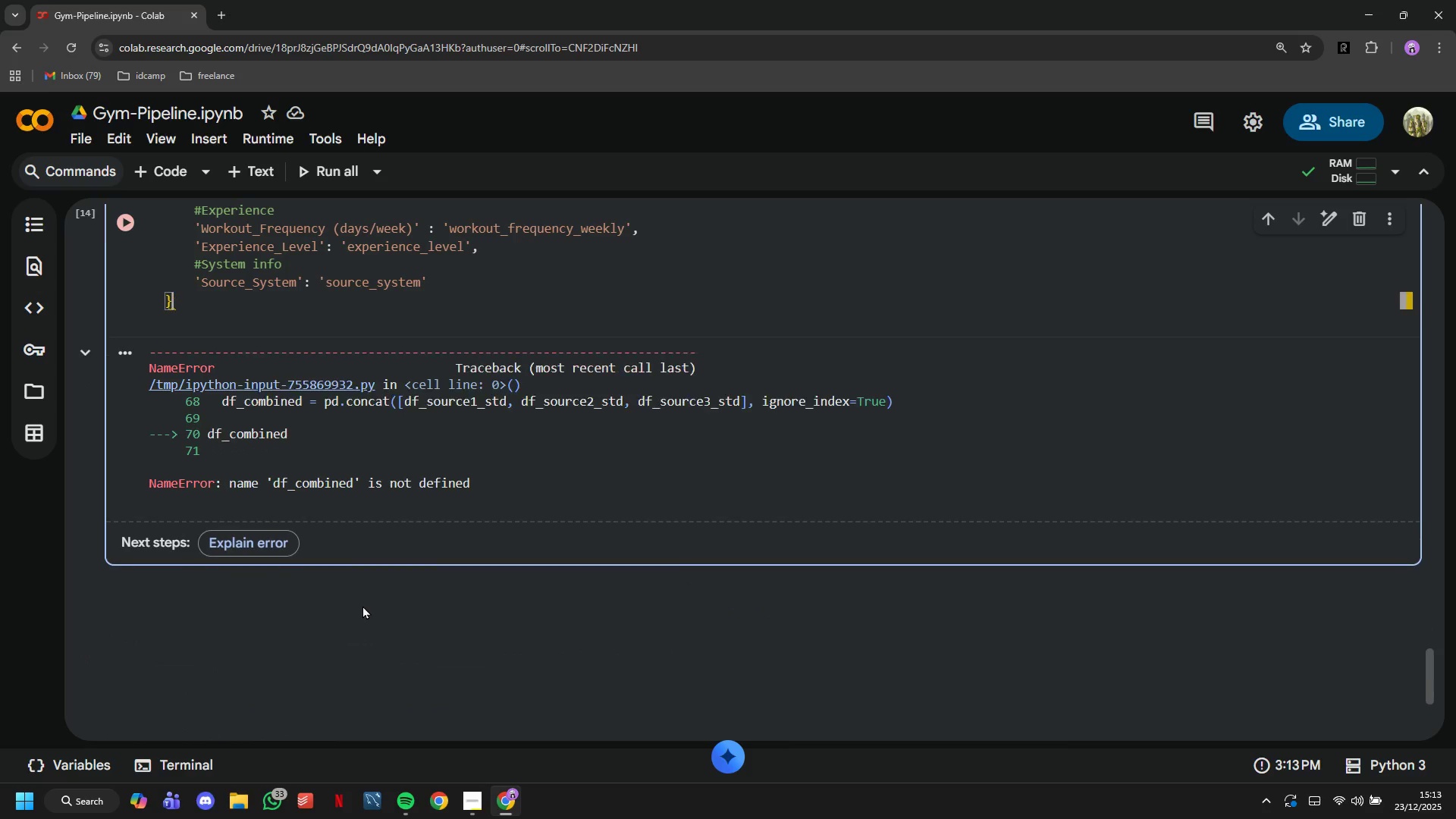 
key(Backspace)
 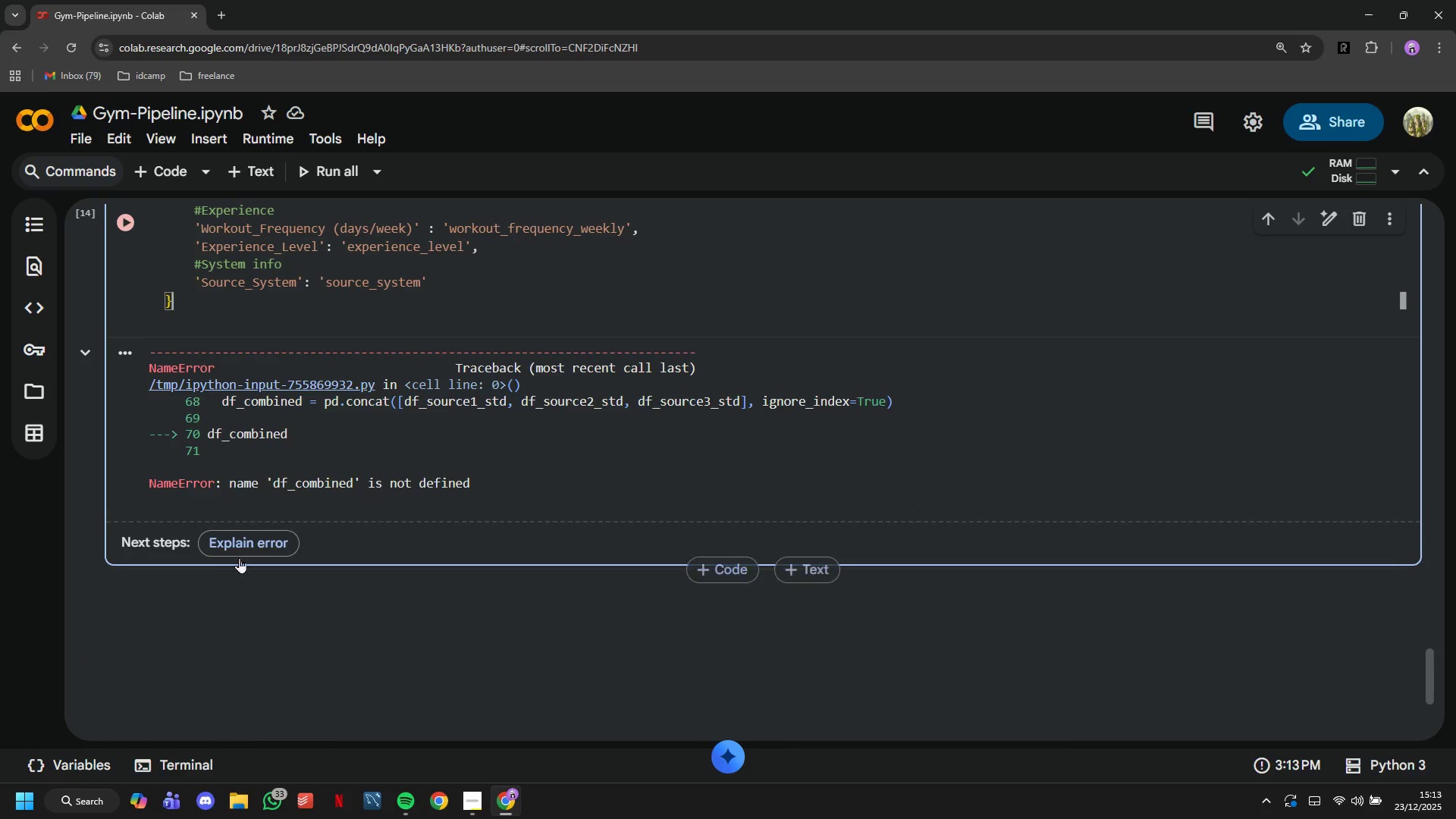 
wait(6.52)
 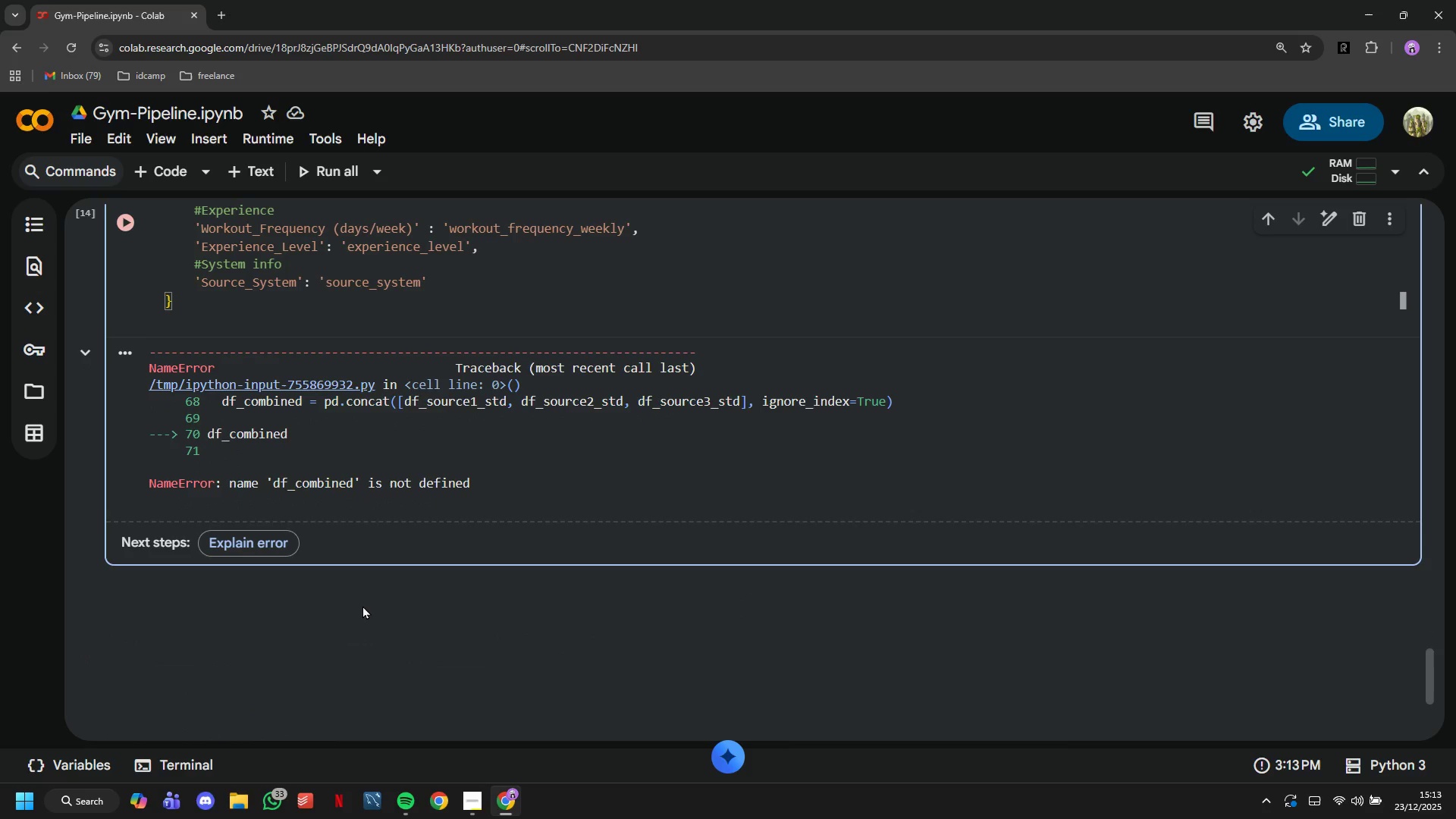 
left_click([146, 179])
 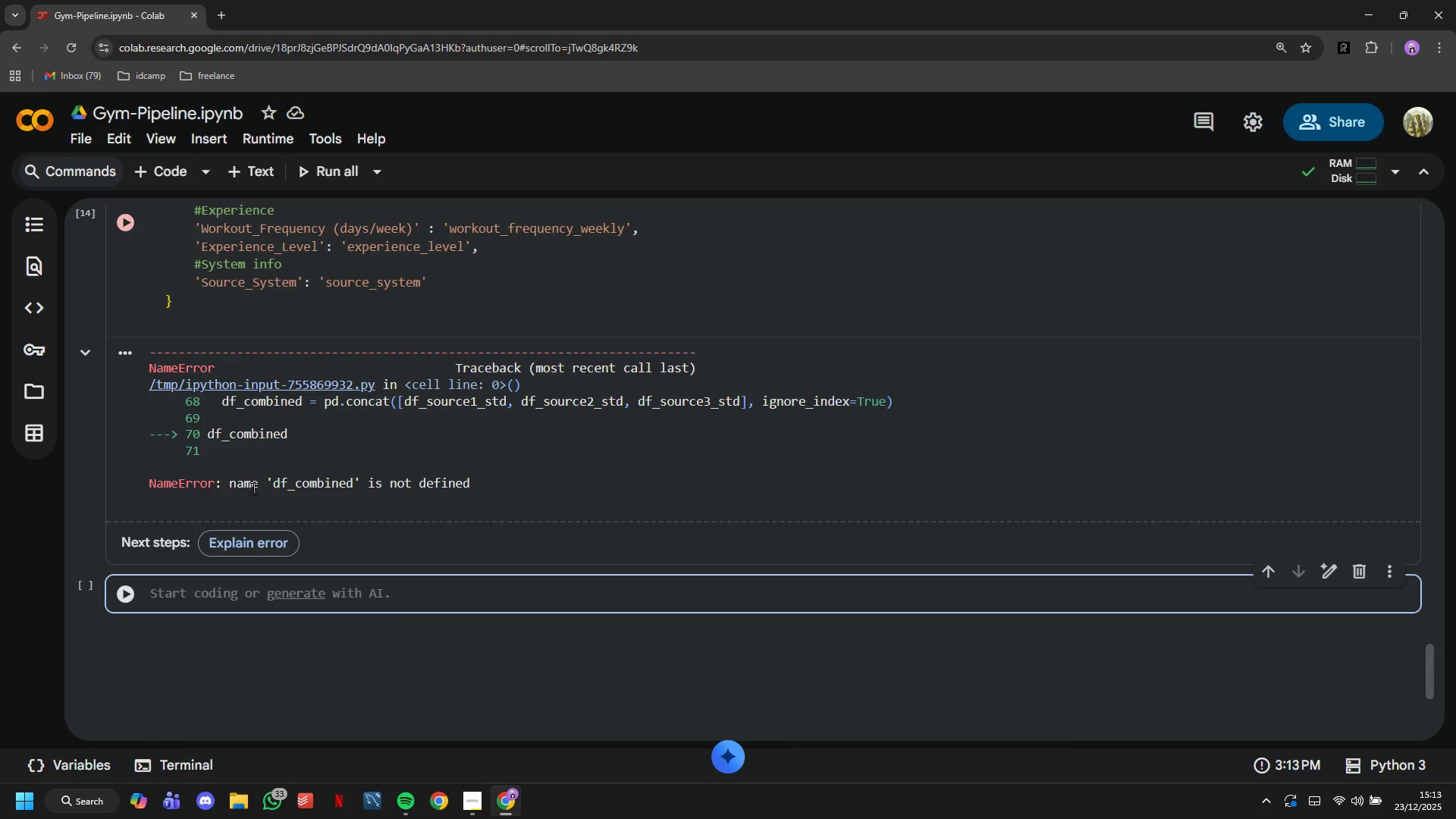 
key(Control+V)
 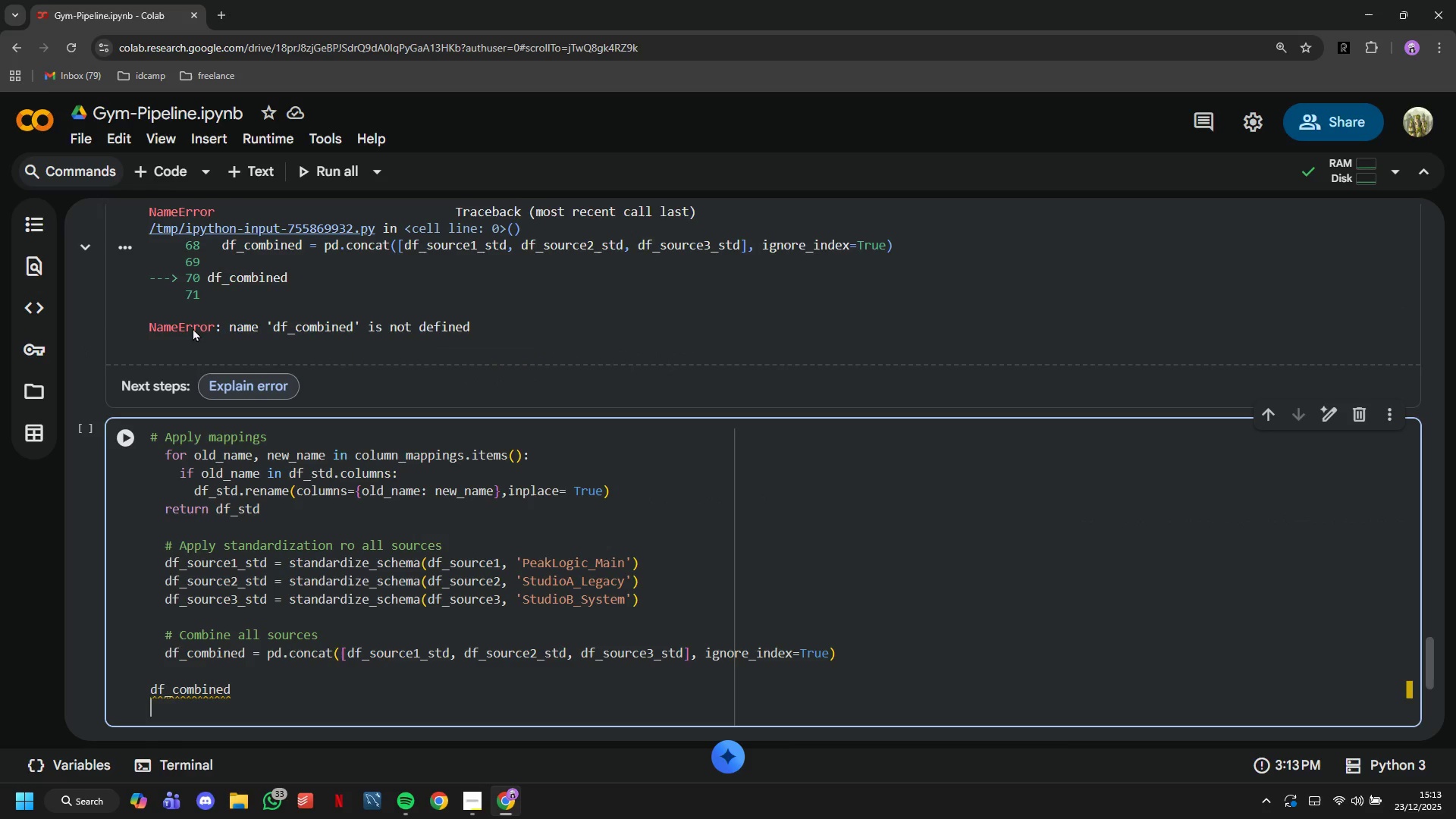 
scroll: coordinate [5, 212], scroll_direction: up, amount: 5.0
 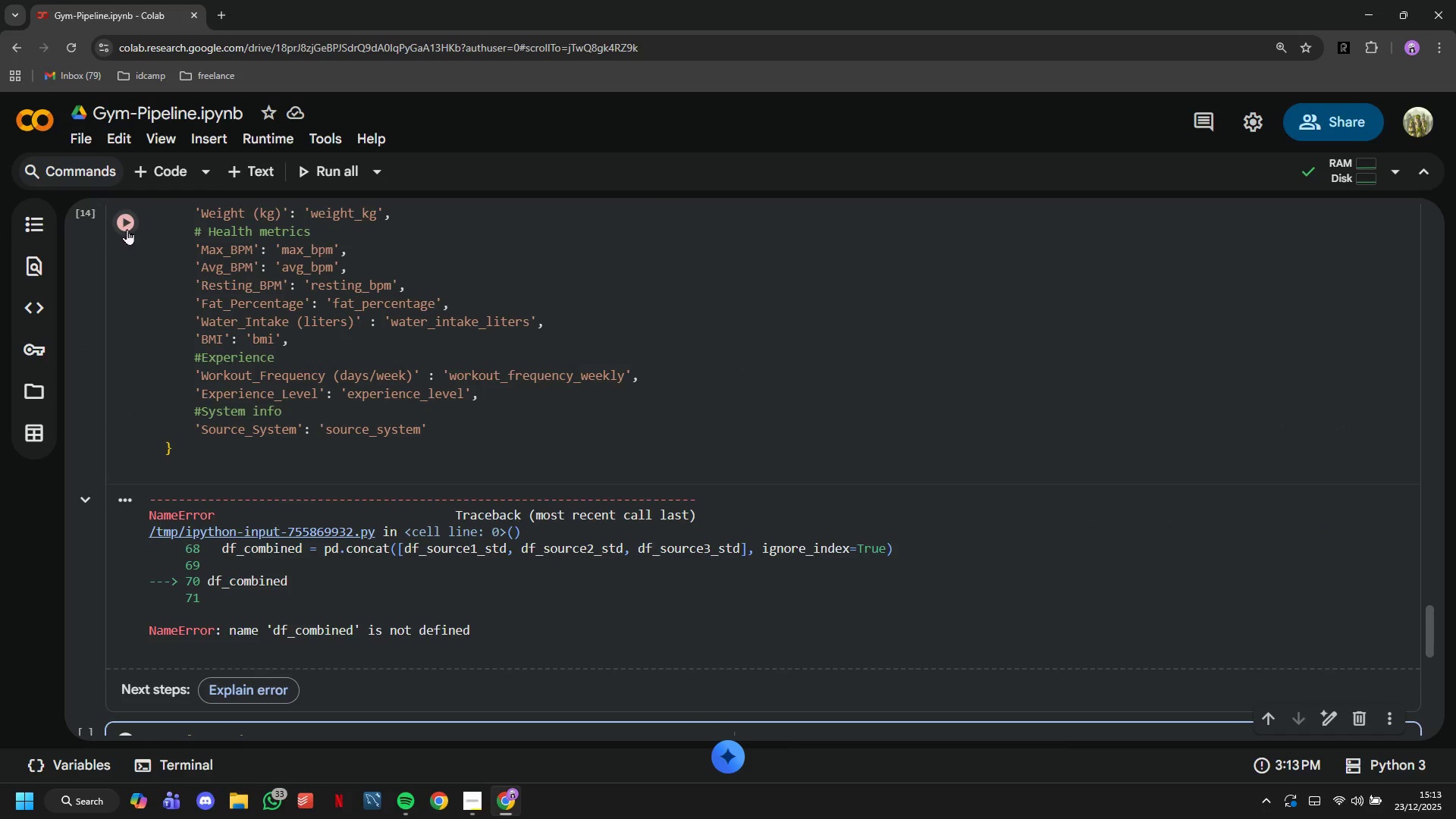 
left_click([127, 229])
 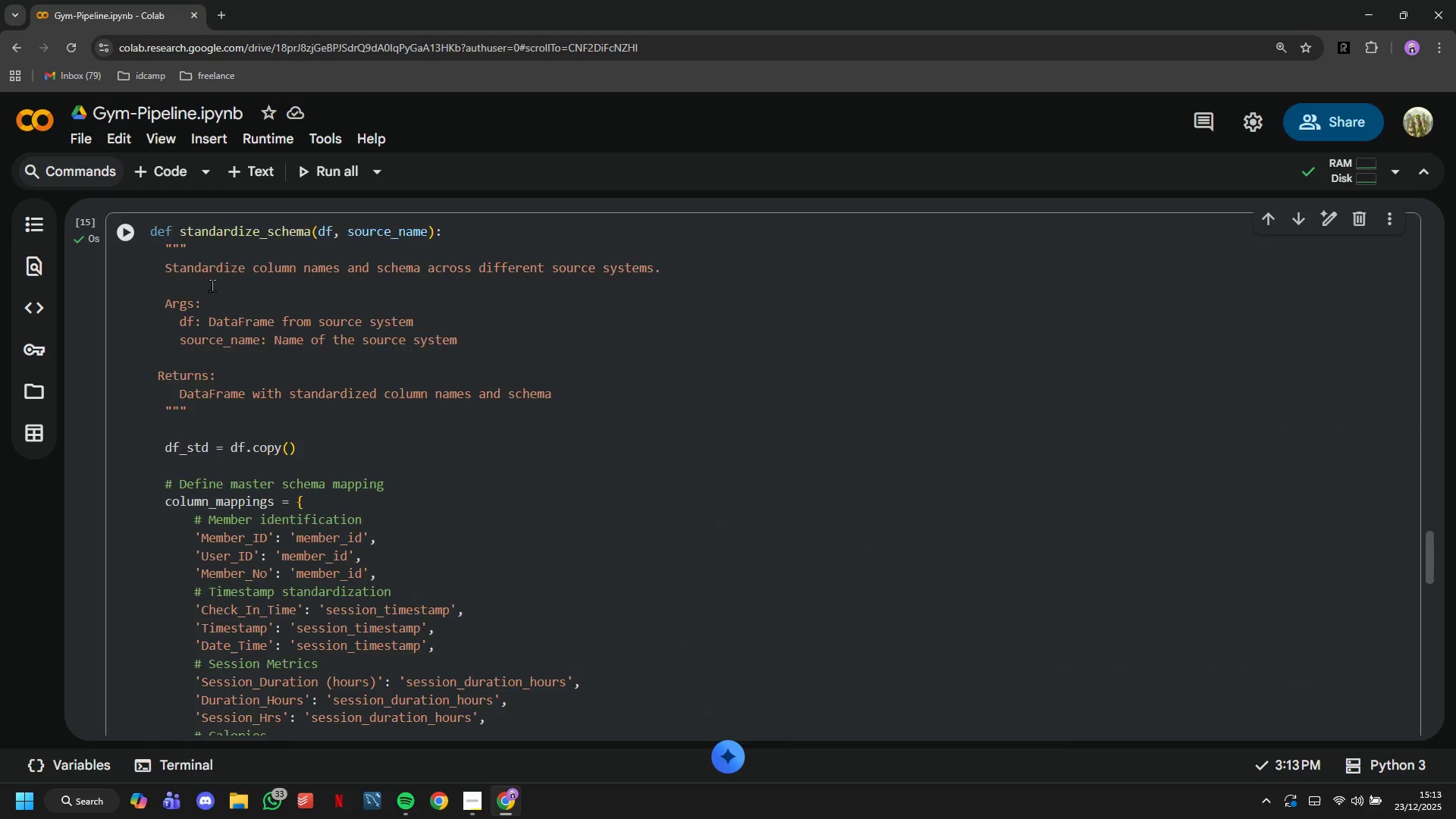 
scroll: coordinate [162, 482], scroll_direction: down, amount: 11.0
 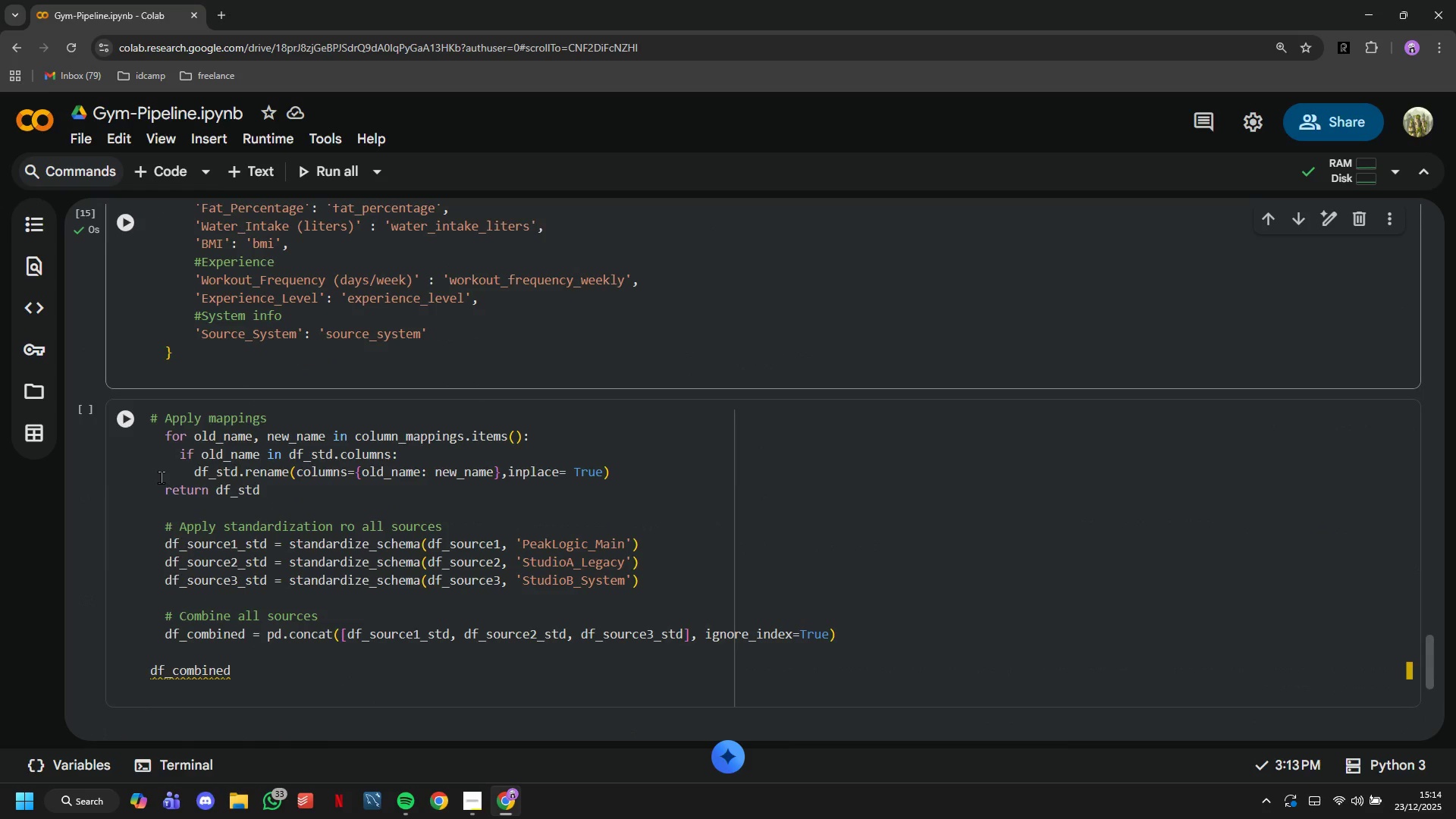 
left_click([135, 408])
 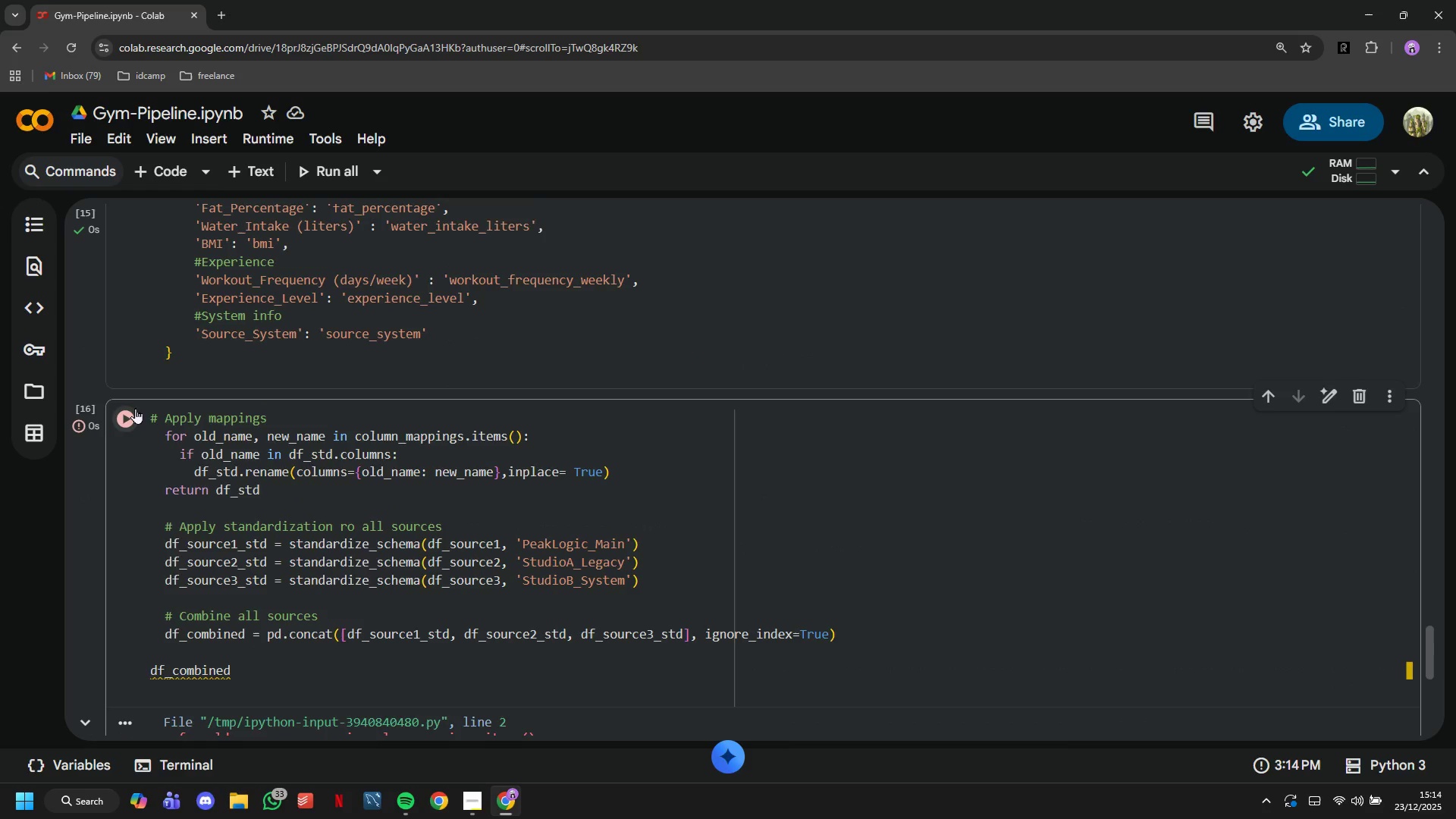 
scroll: coordinate [135, 408], scroll_direction: down, amount: 2.0
 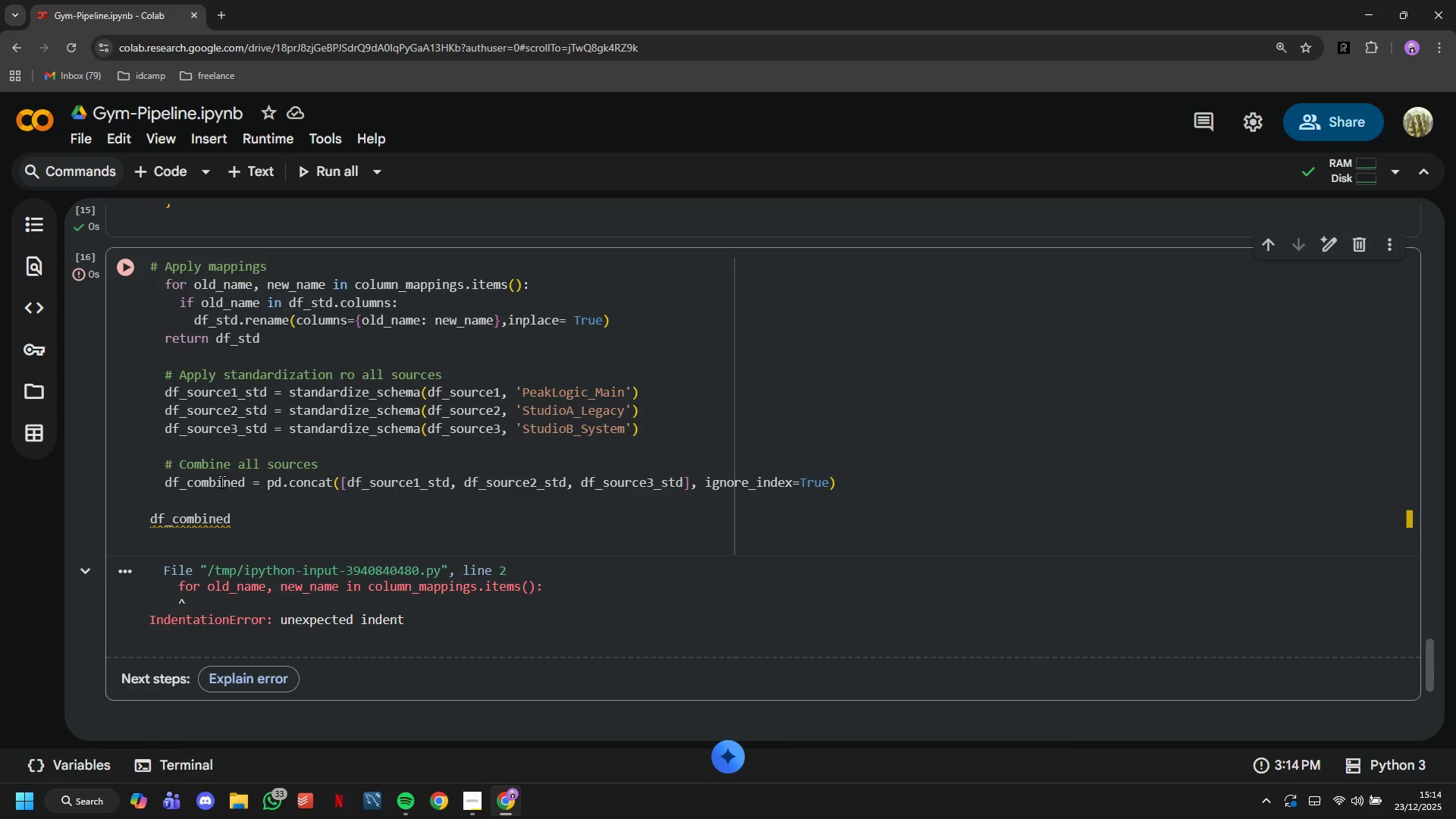 
left_click([152, 284])
 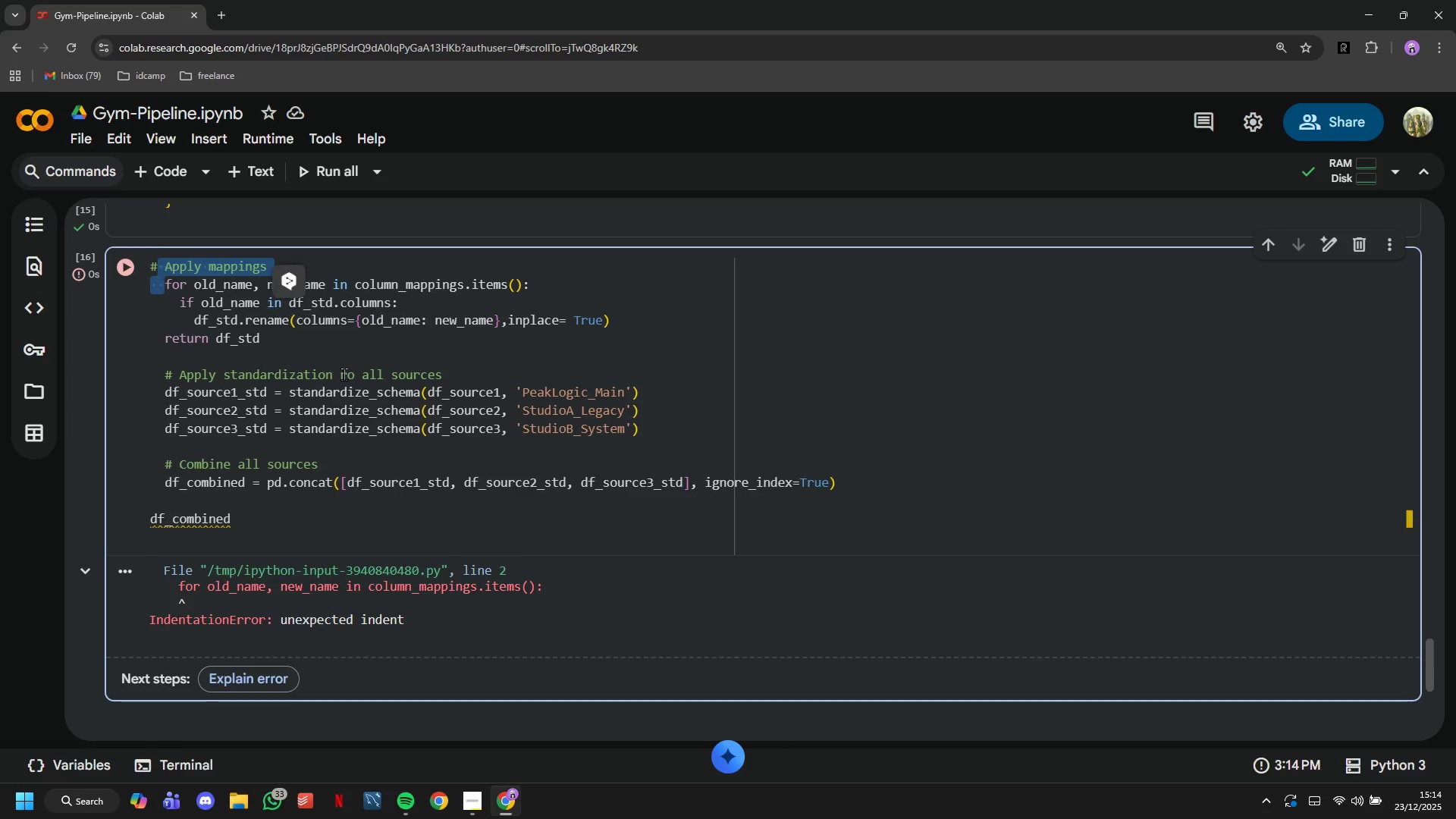 
key(Backspace)
 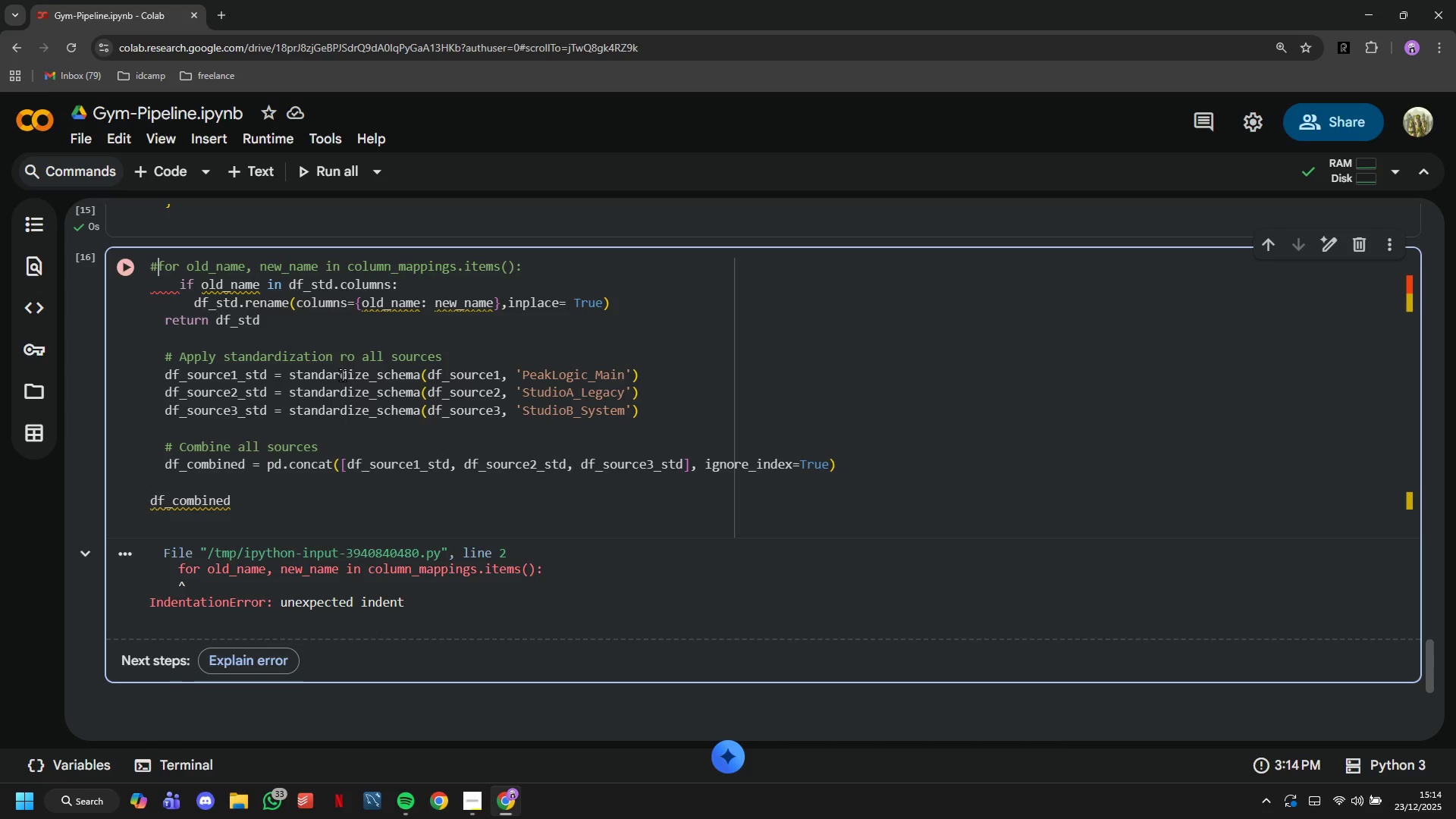 
key(Enter)
 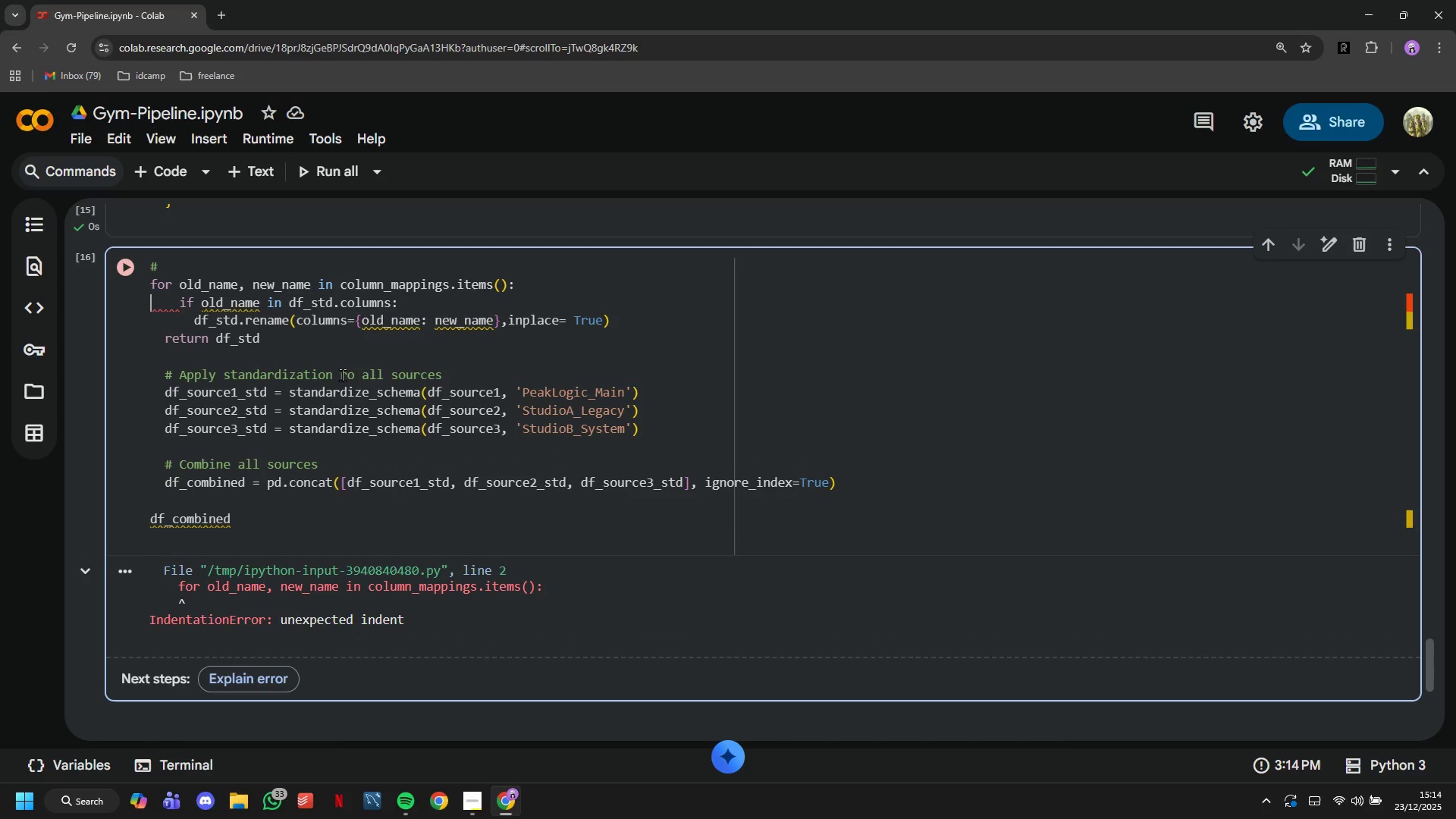 
key(ArrowDown)
 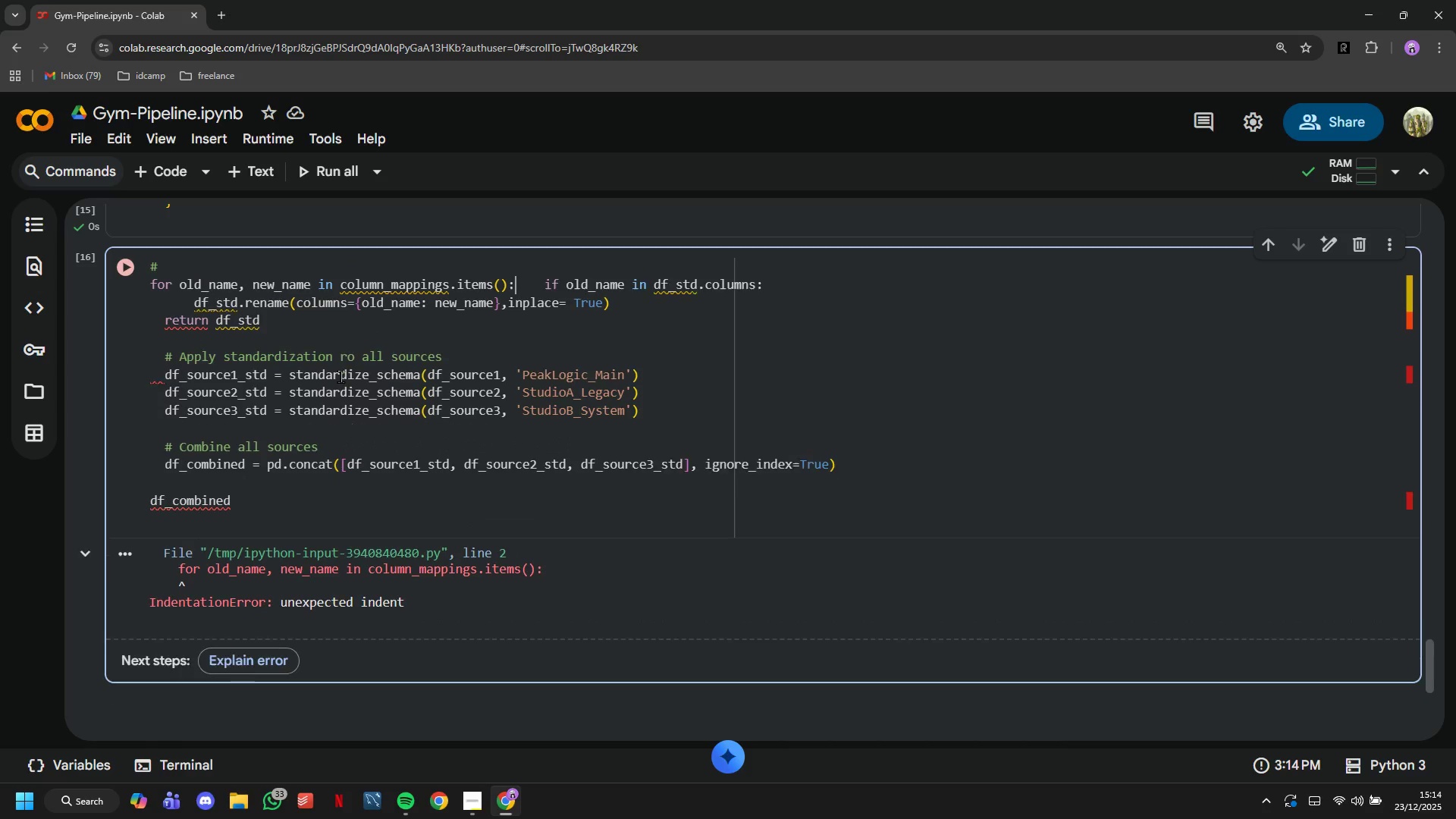 
key(Backspace)
 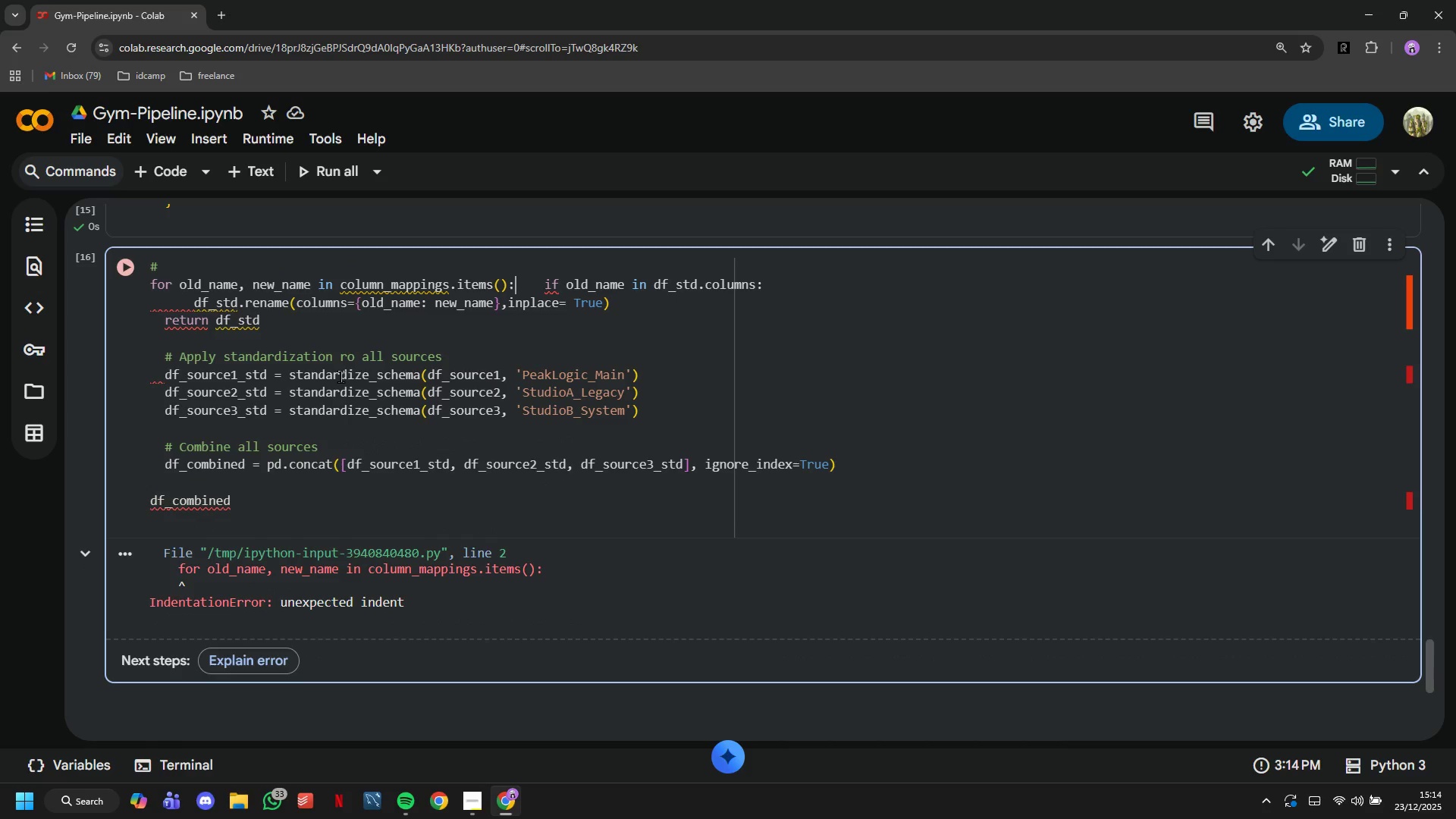 
key(Enter)
 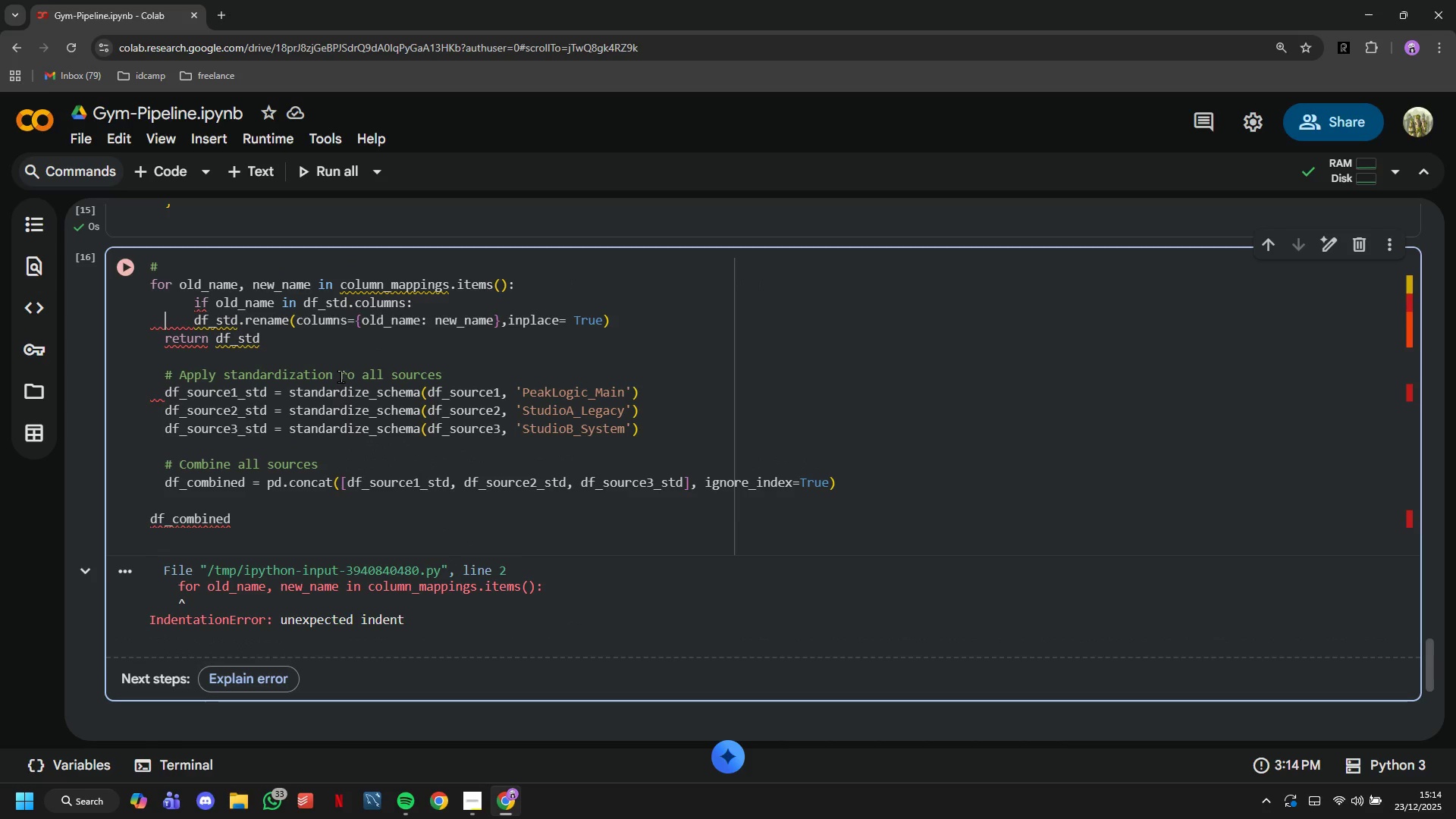 
key(ArrowDown)
 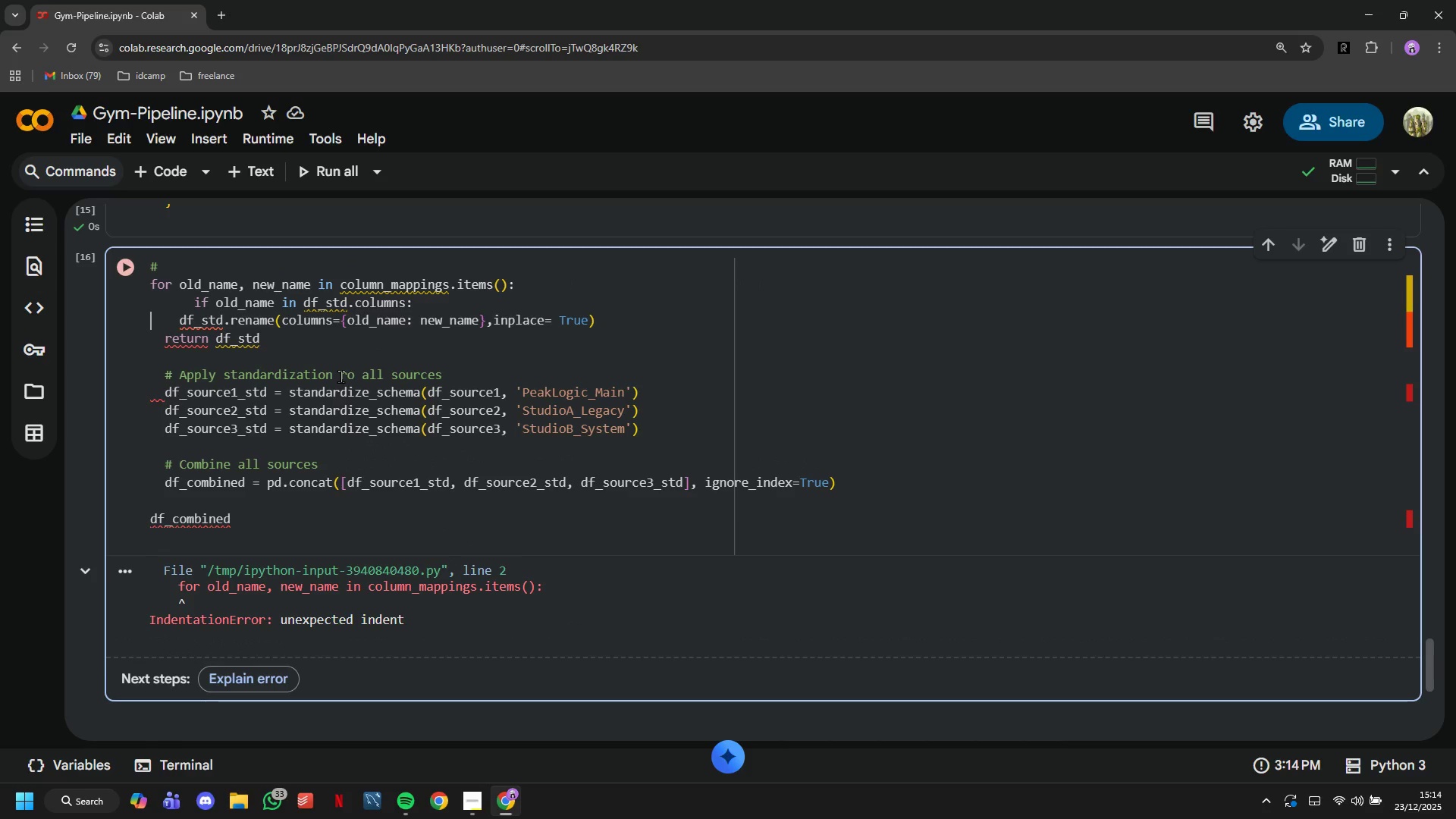 
key(Backspace)
 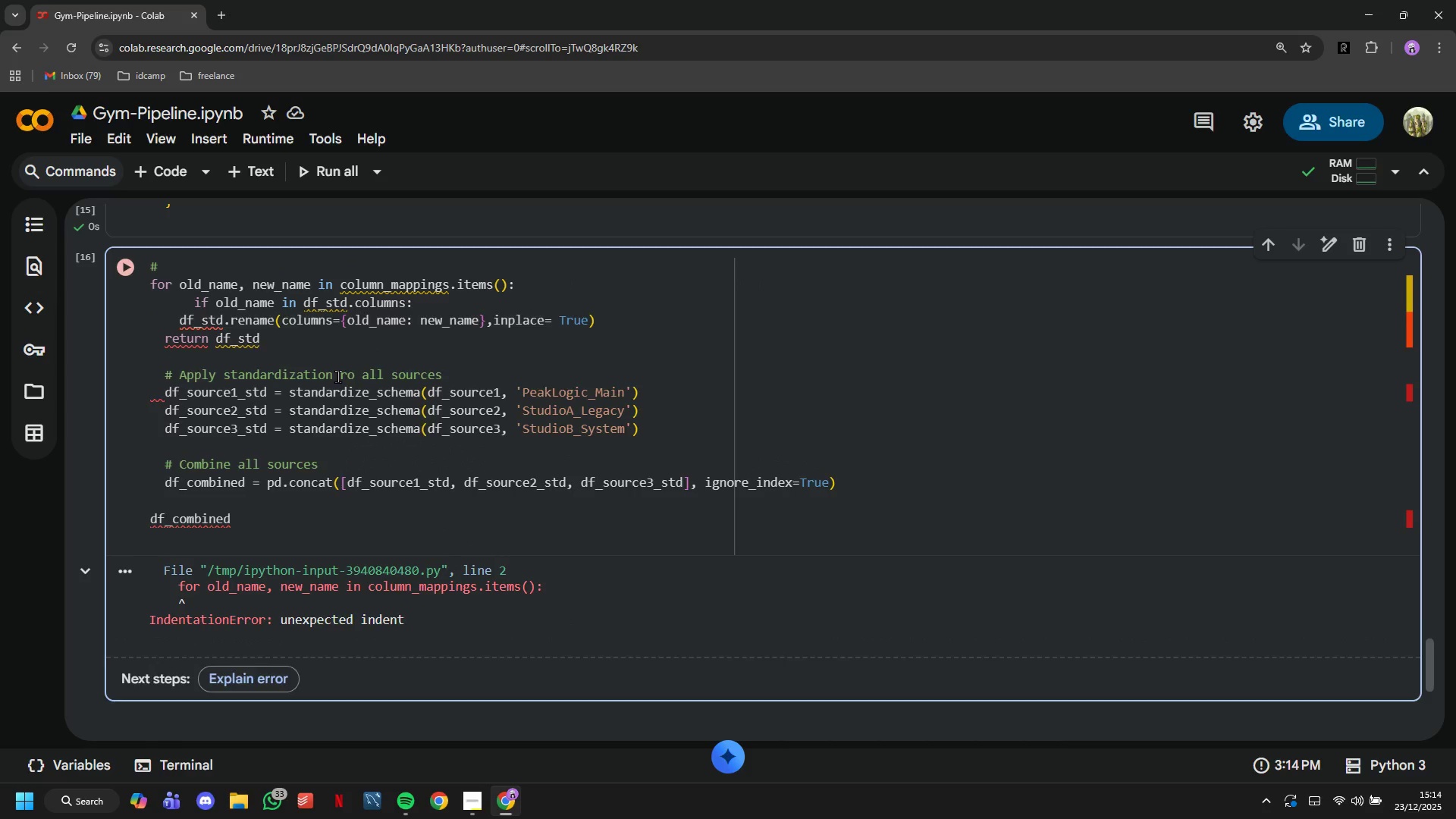 
key(Backspace)
 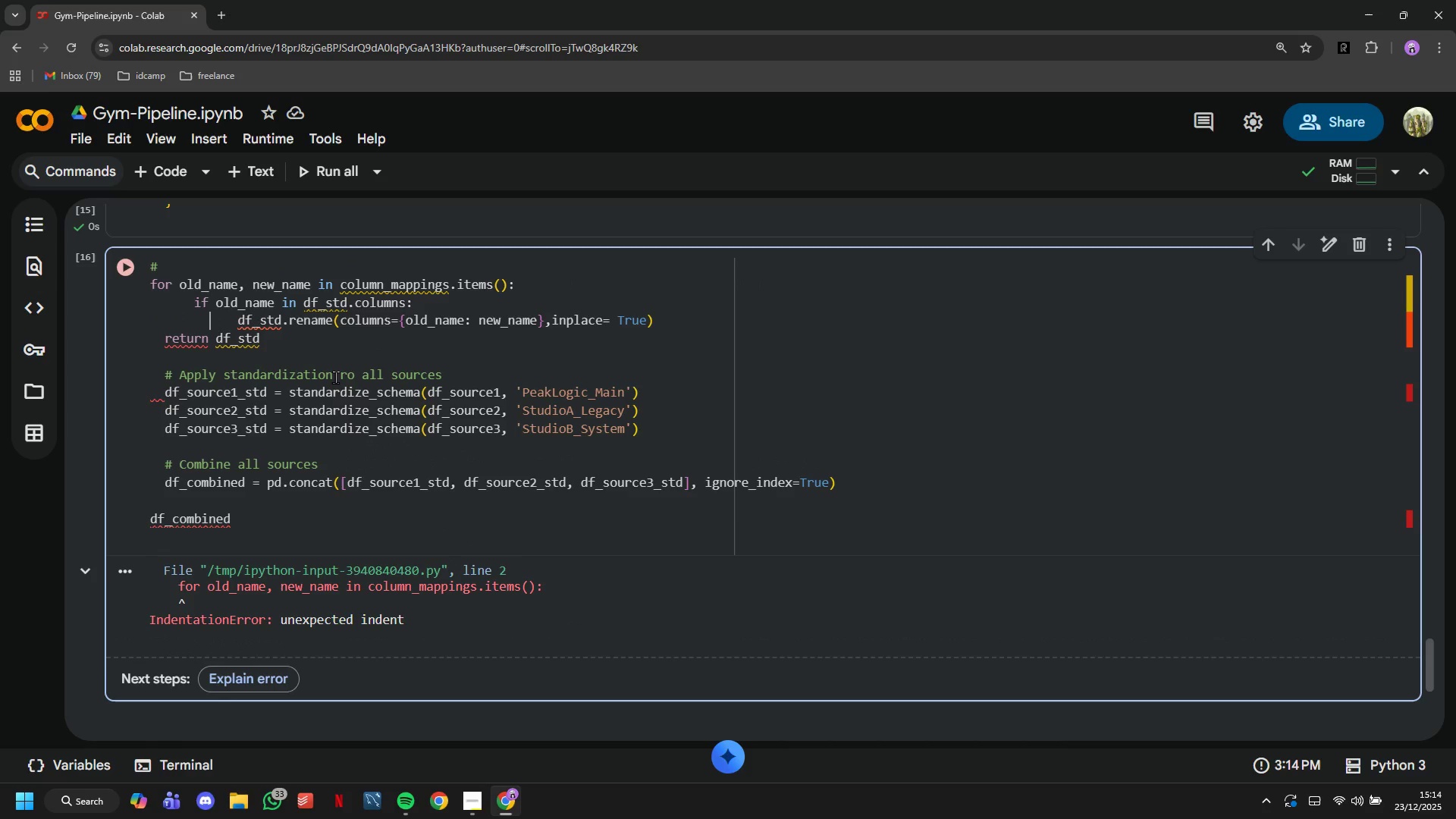 
key(Enter)
 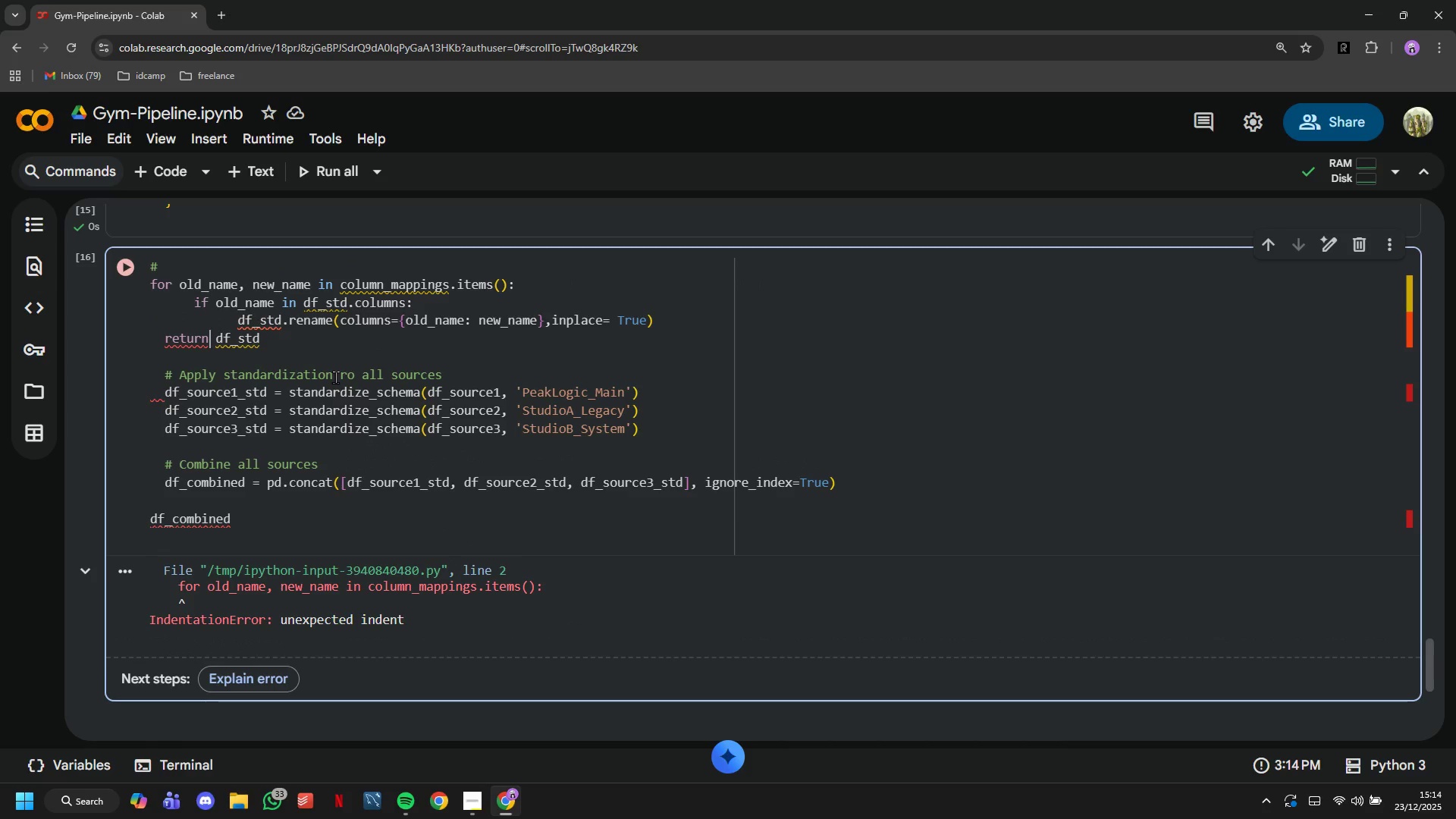 
key(ArrowDown)
 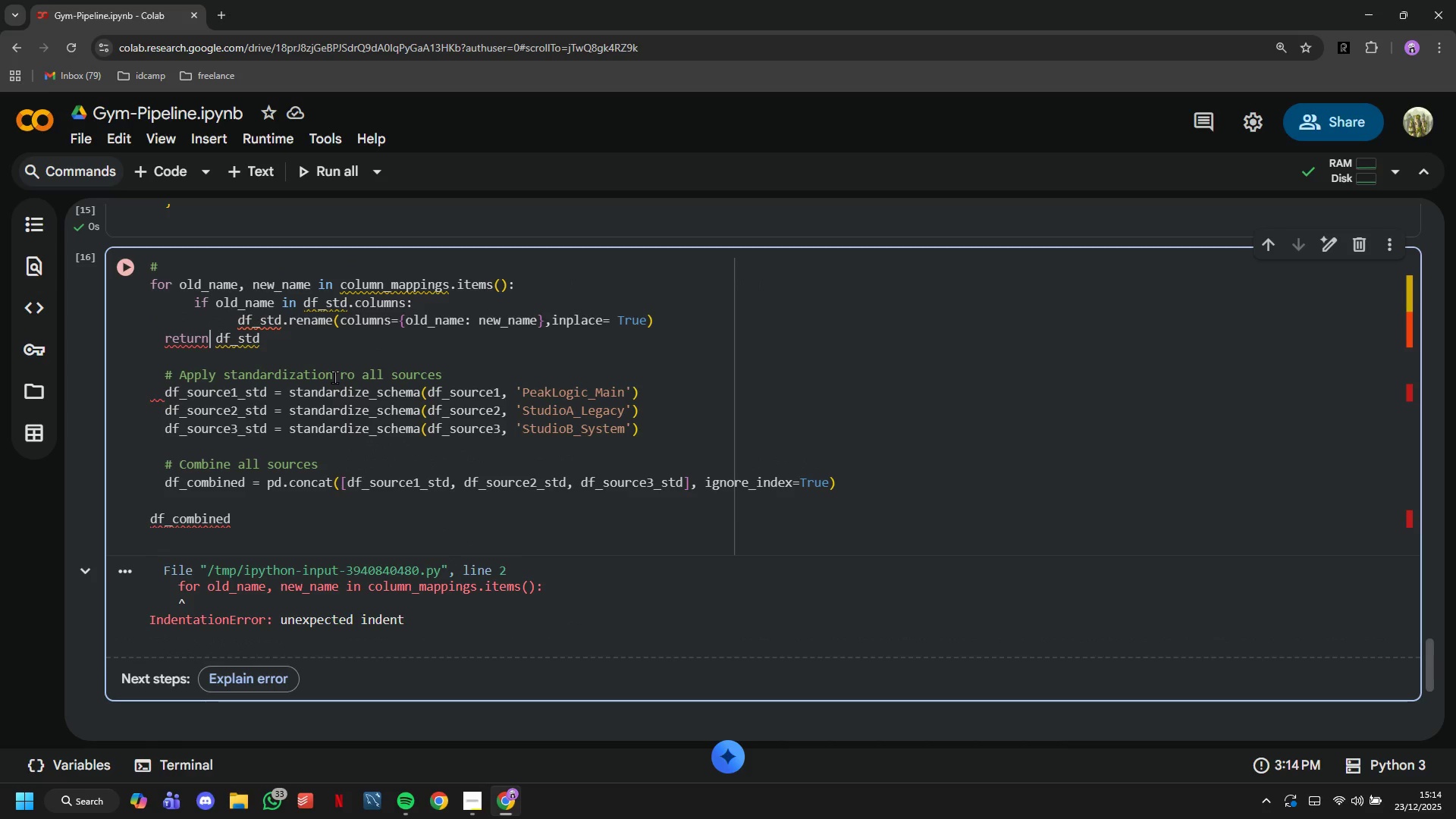 
key(ArrowLeft)
 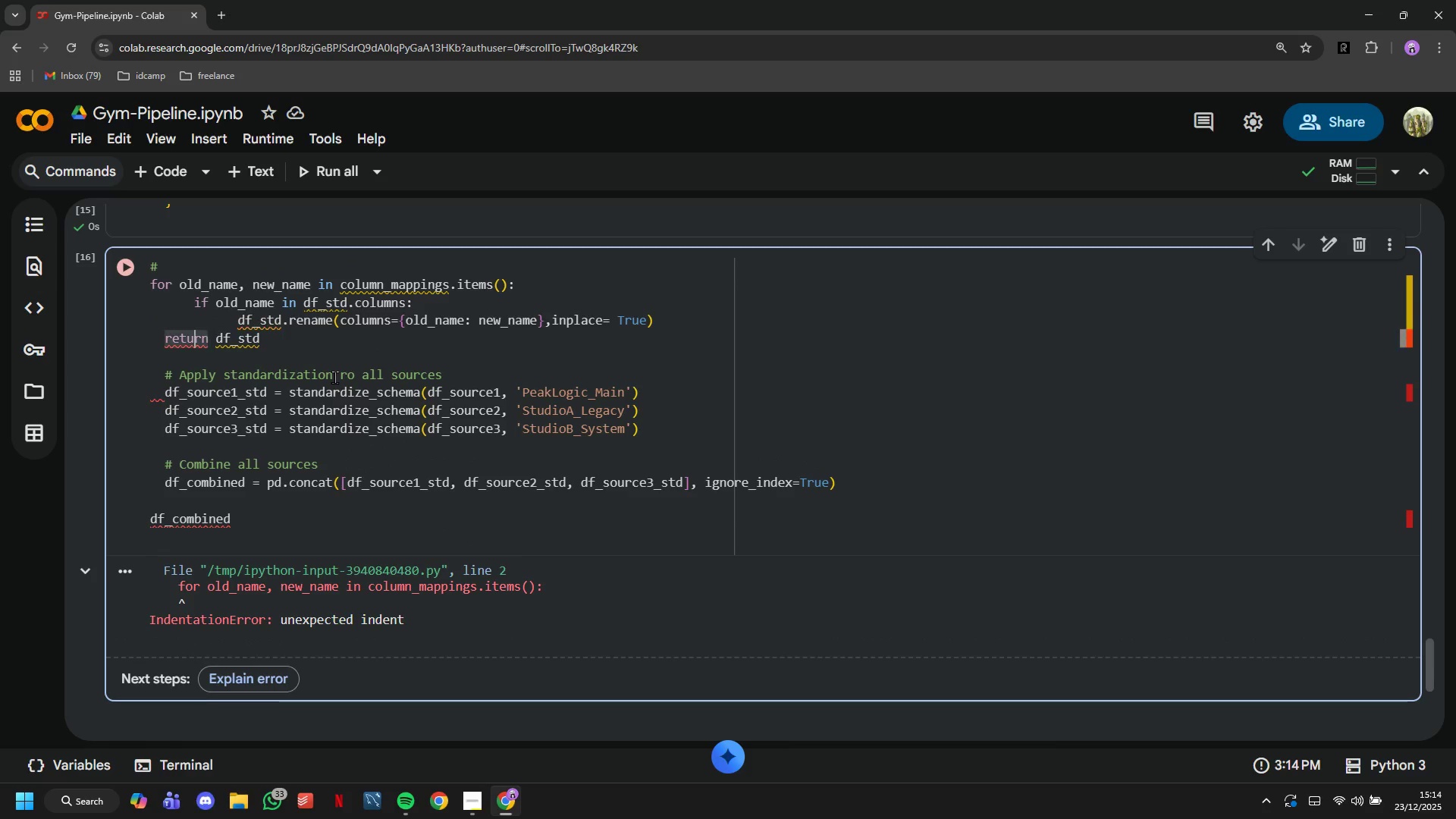 
key(ArrowLeft)
 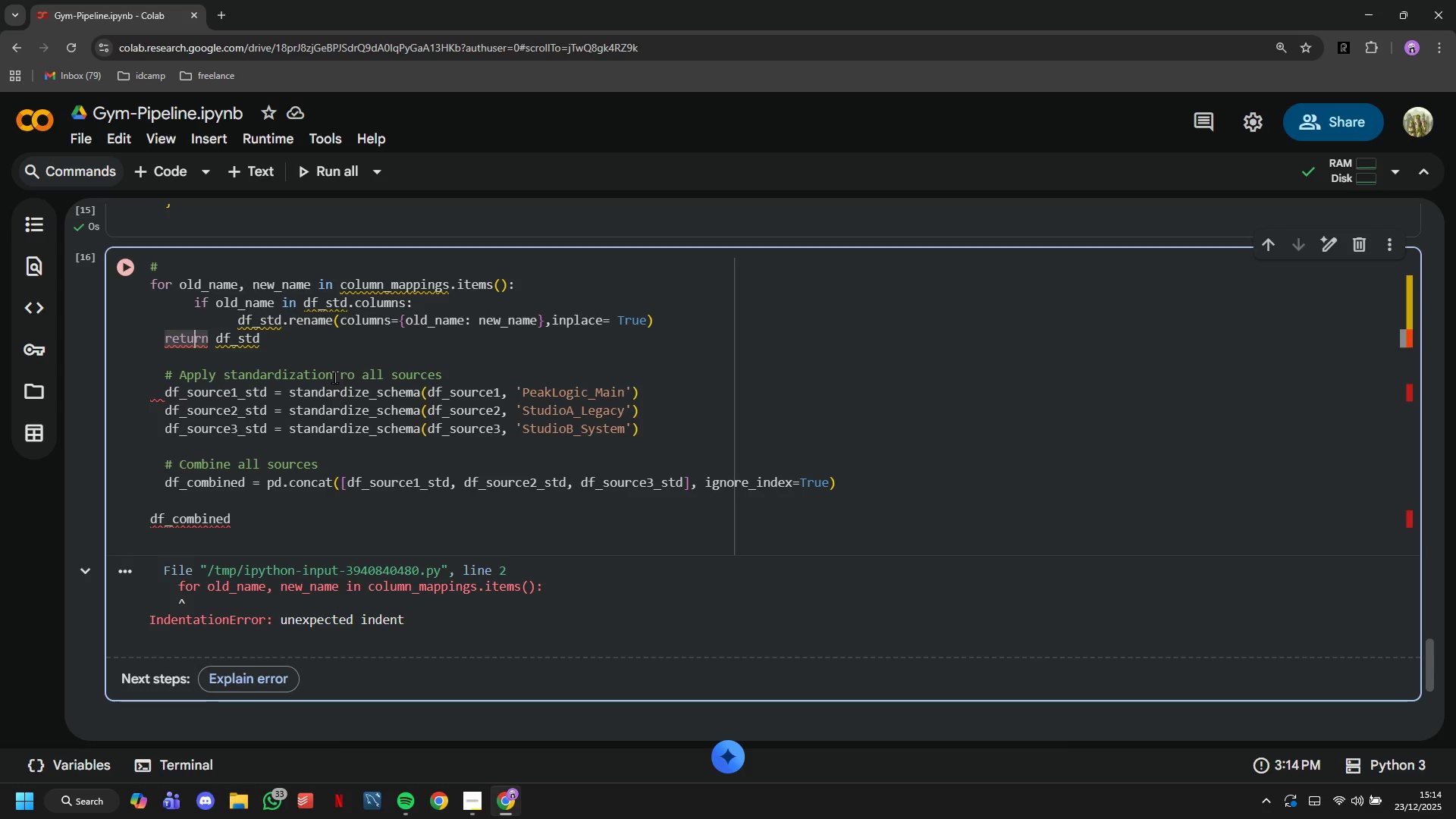 
key(ArrowLeft)
 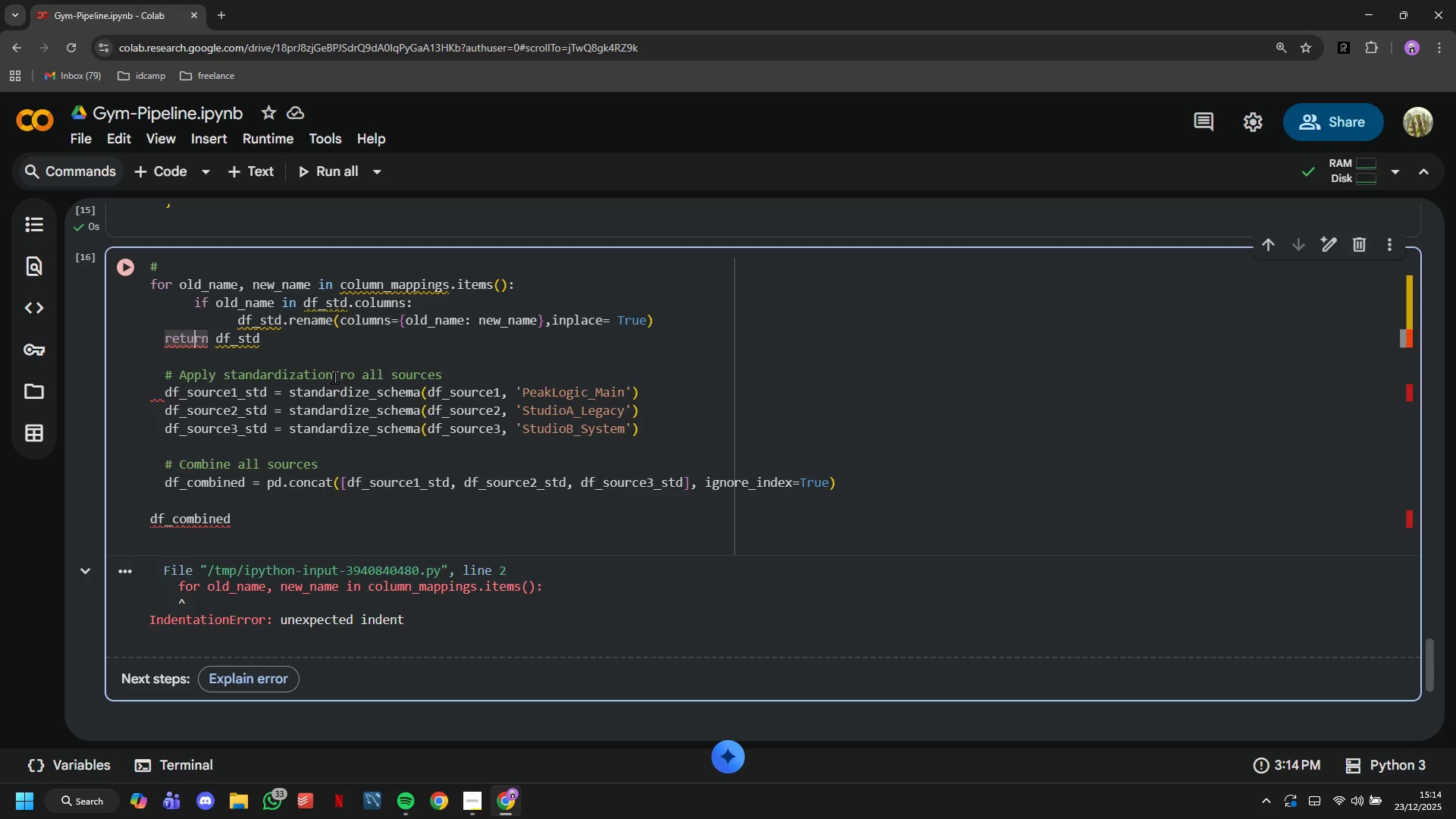 
key(ArrowLeft)
 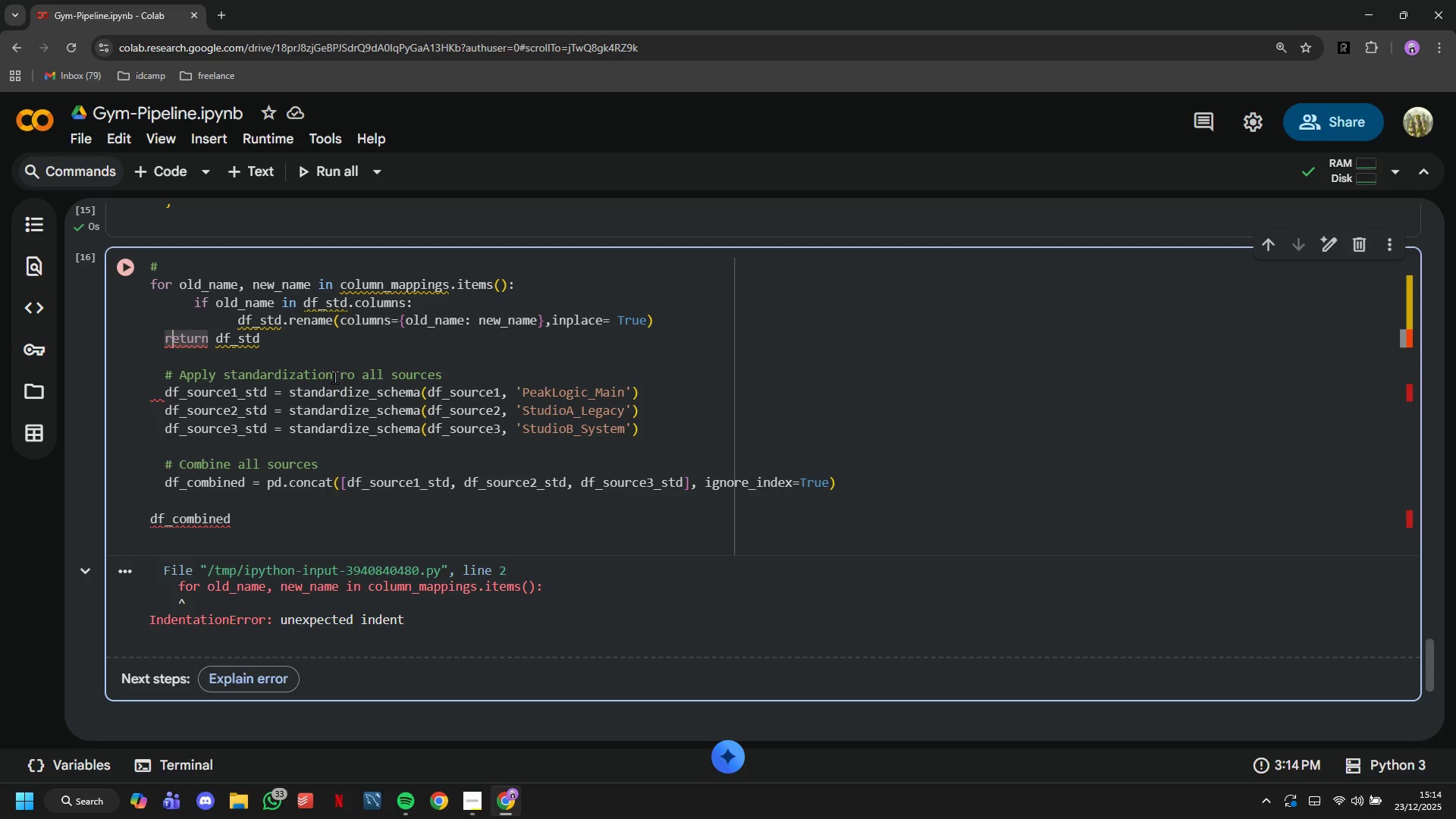 
key(ArrowLeft)
 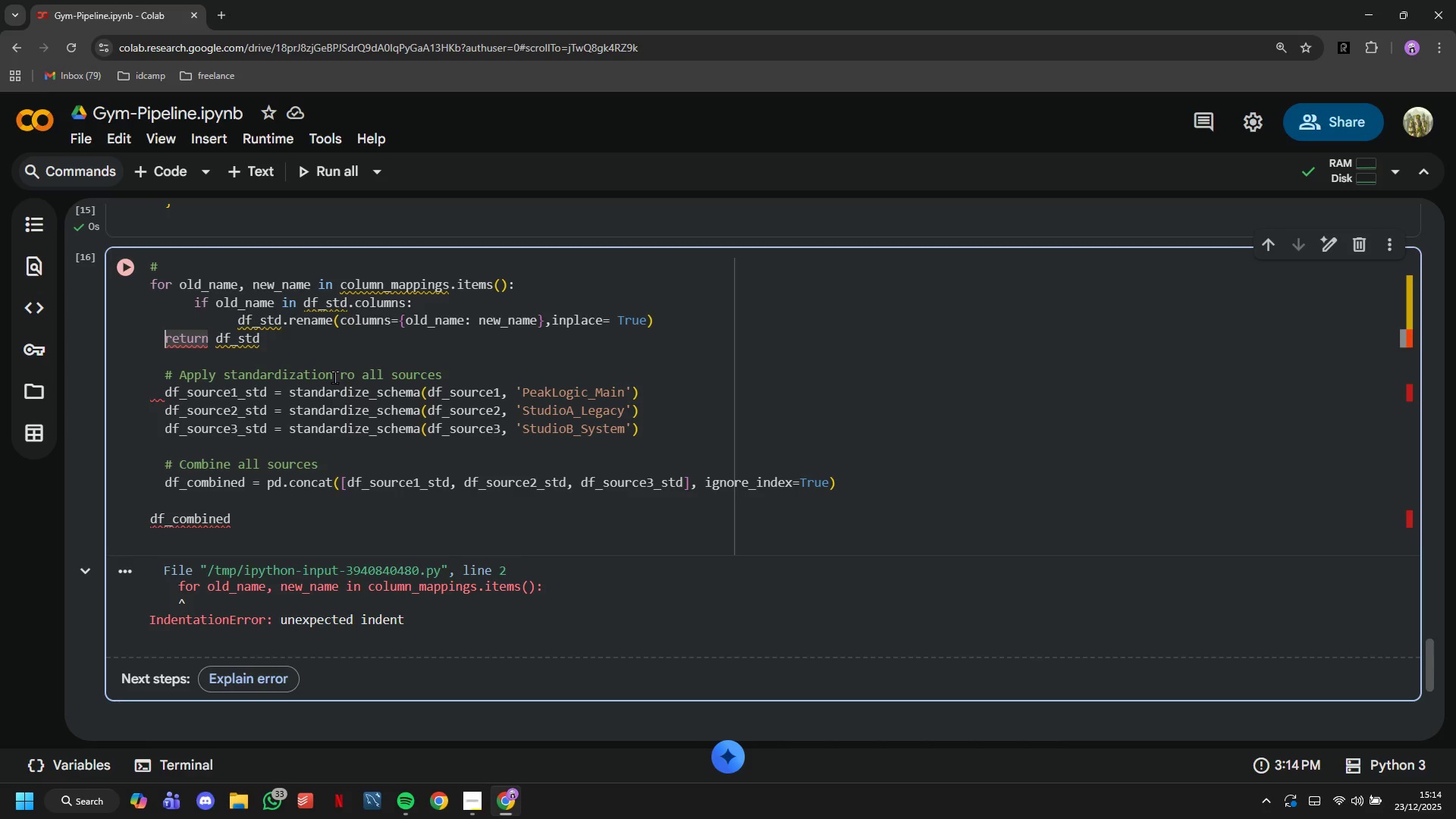 
key(ArrowLeft)
 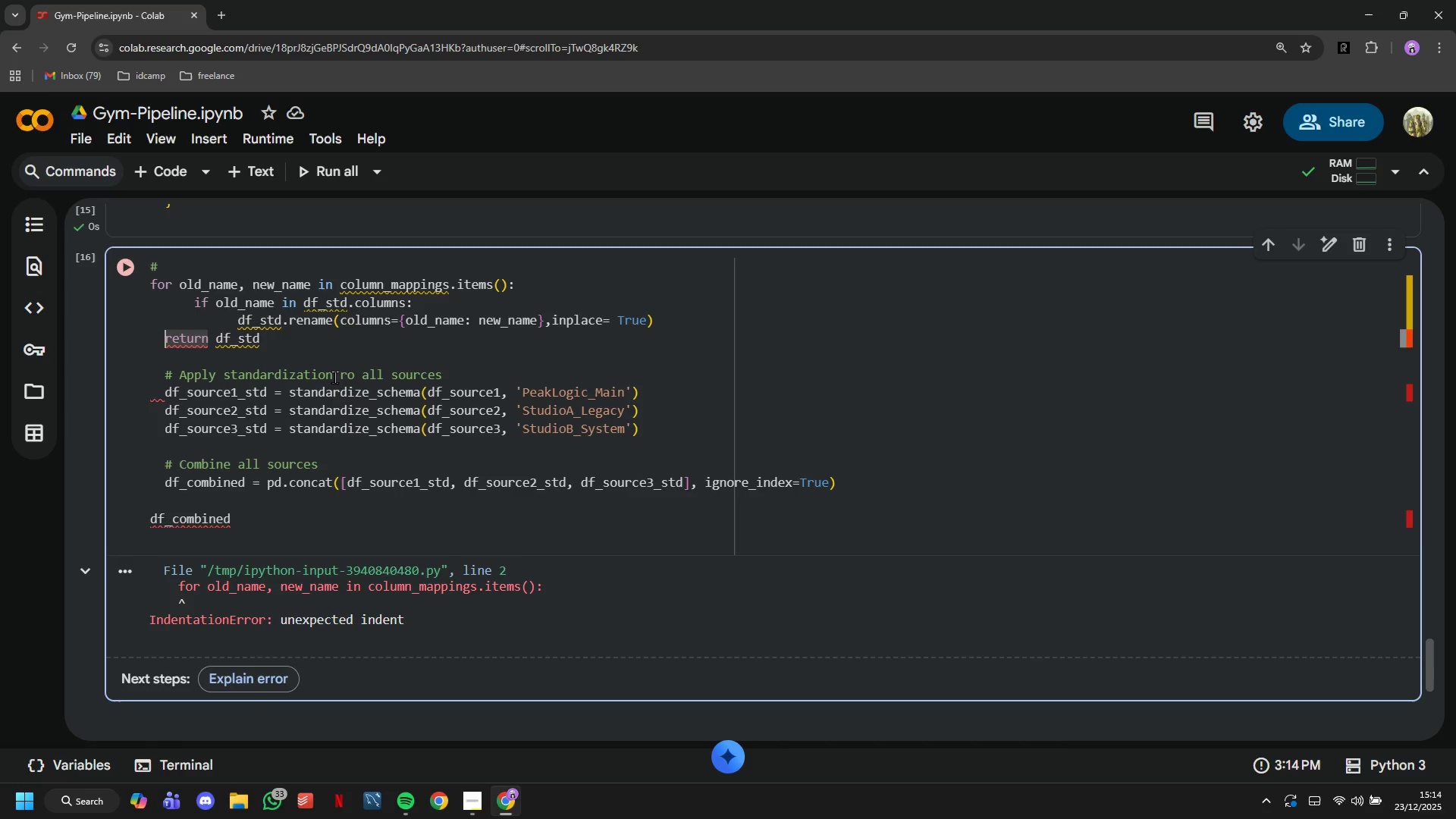 
key(Backslash)
 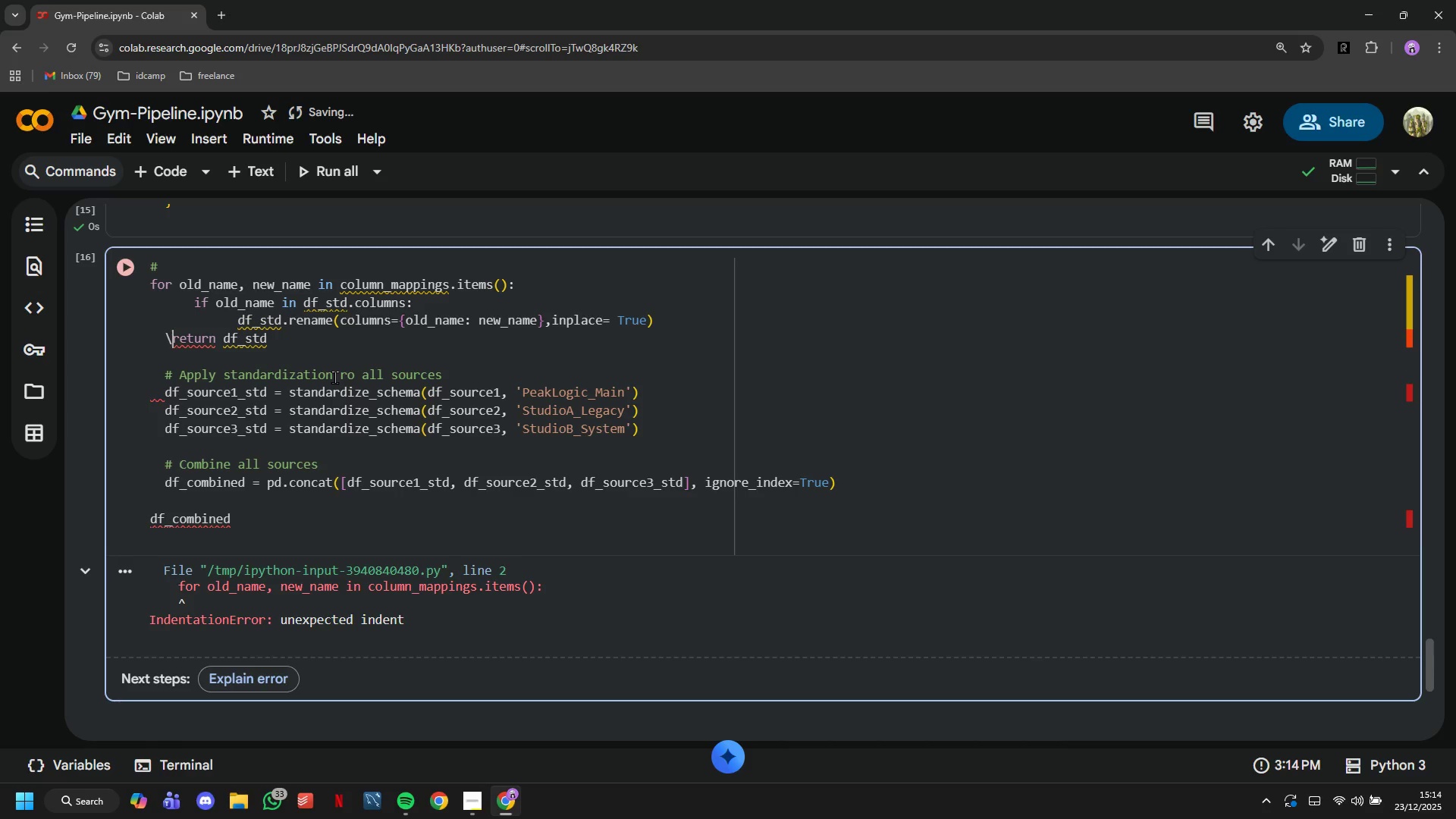 
key(Backspace)
 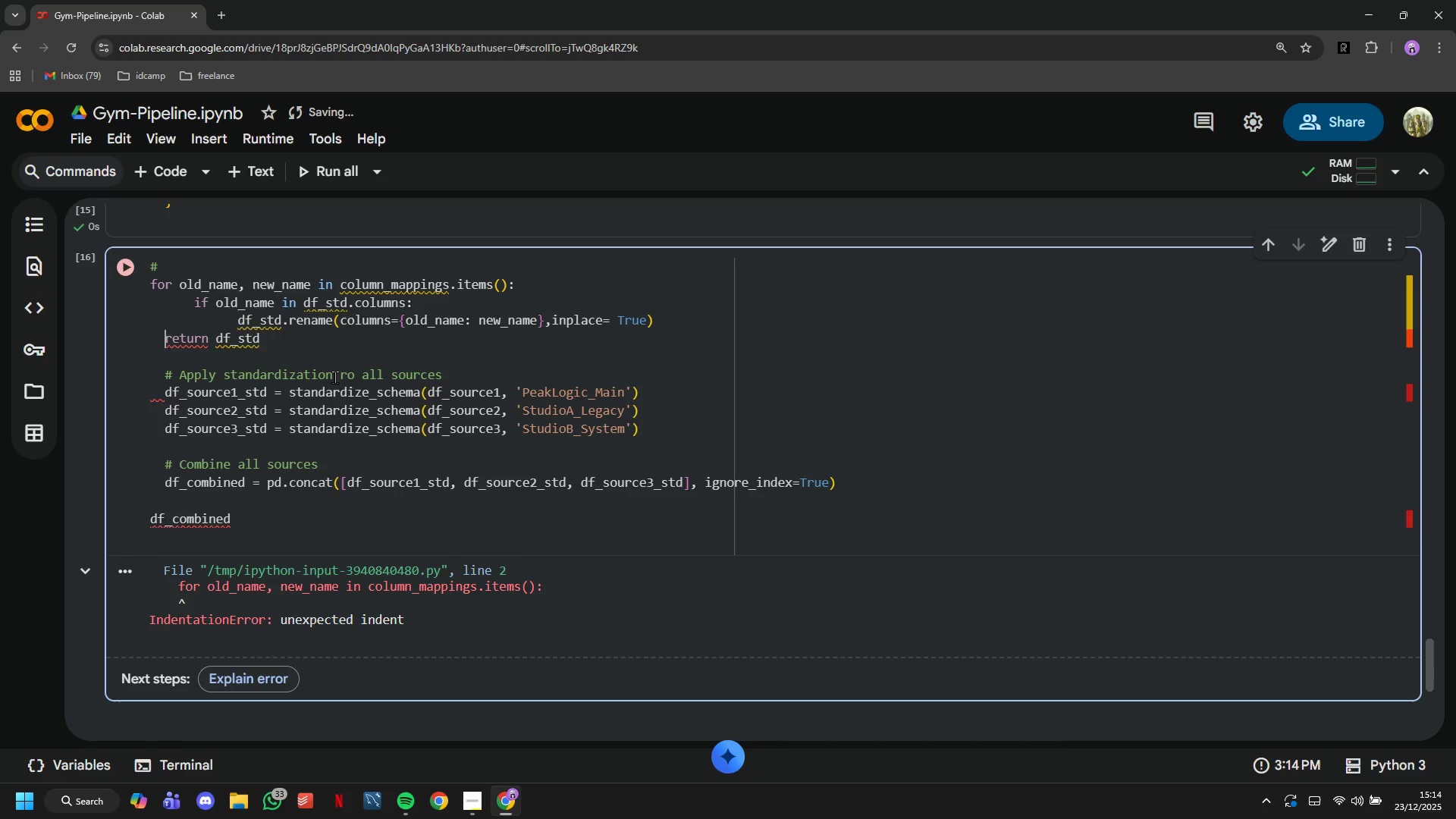 
key(Backspace)
 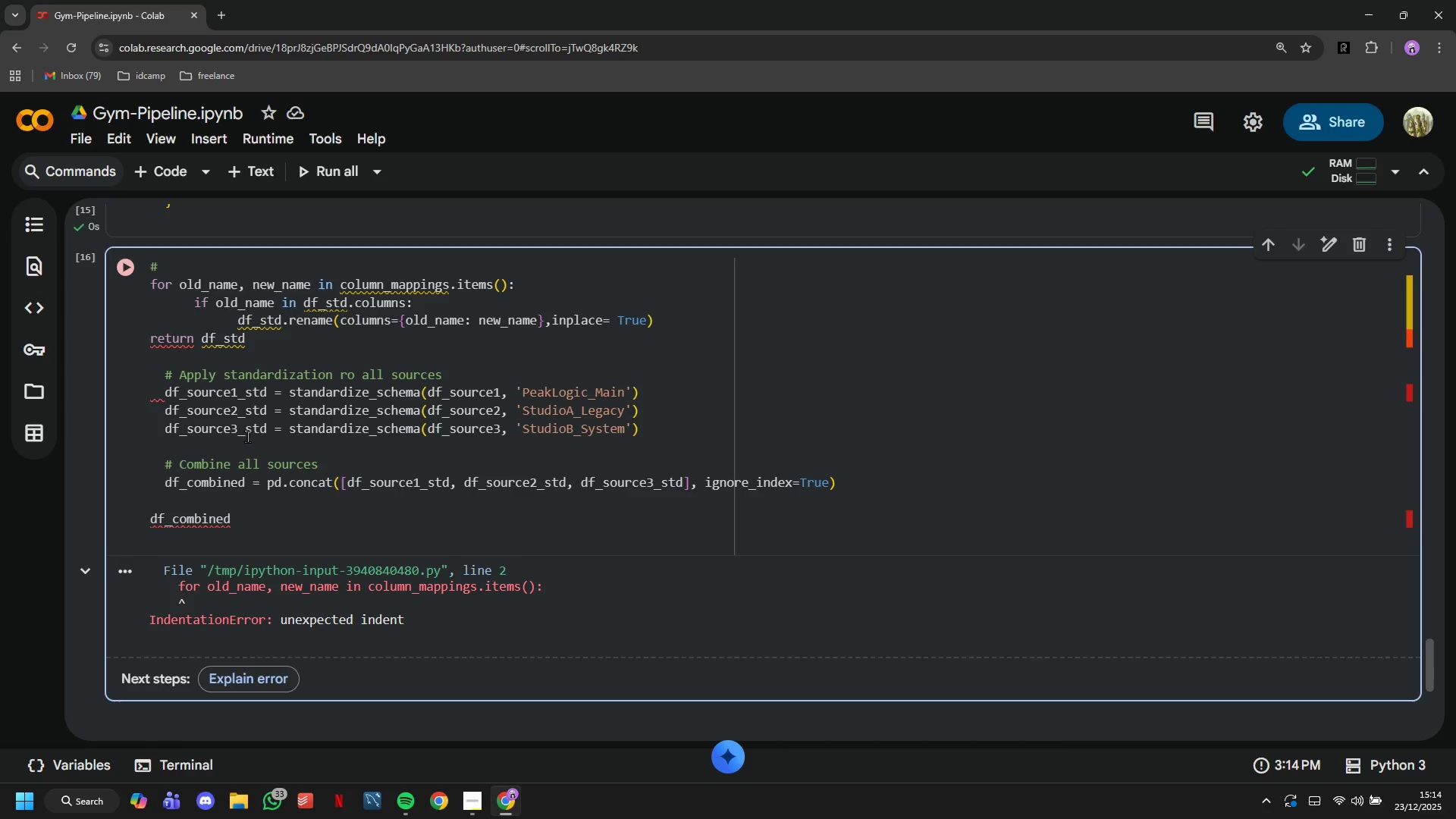 
key(ArrowRight)
 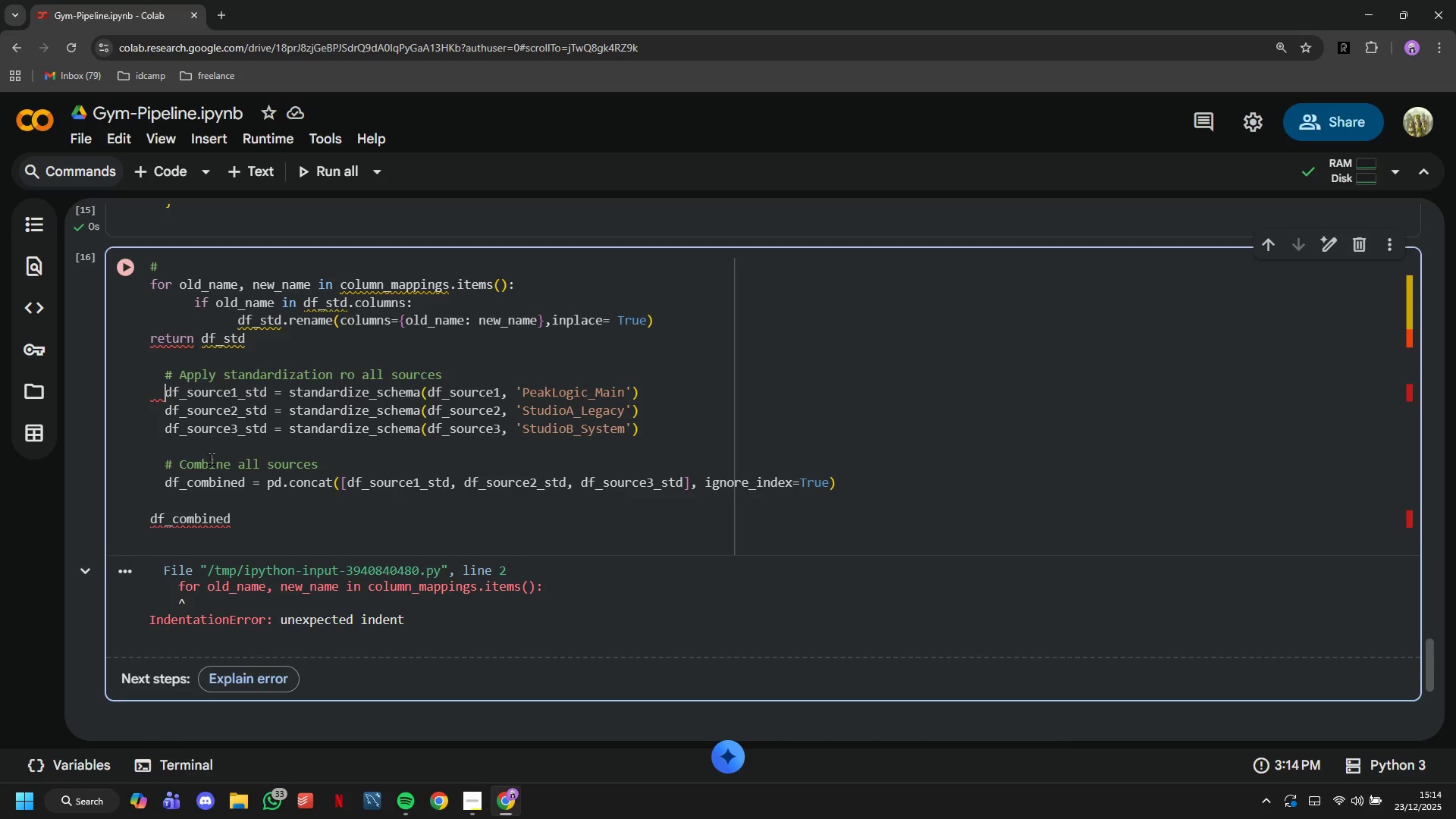 
key(Backspace)
 